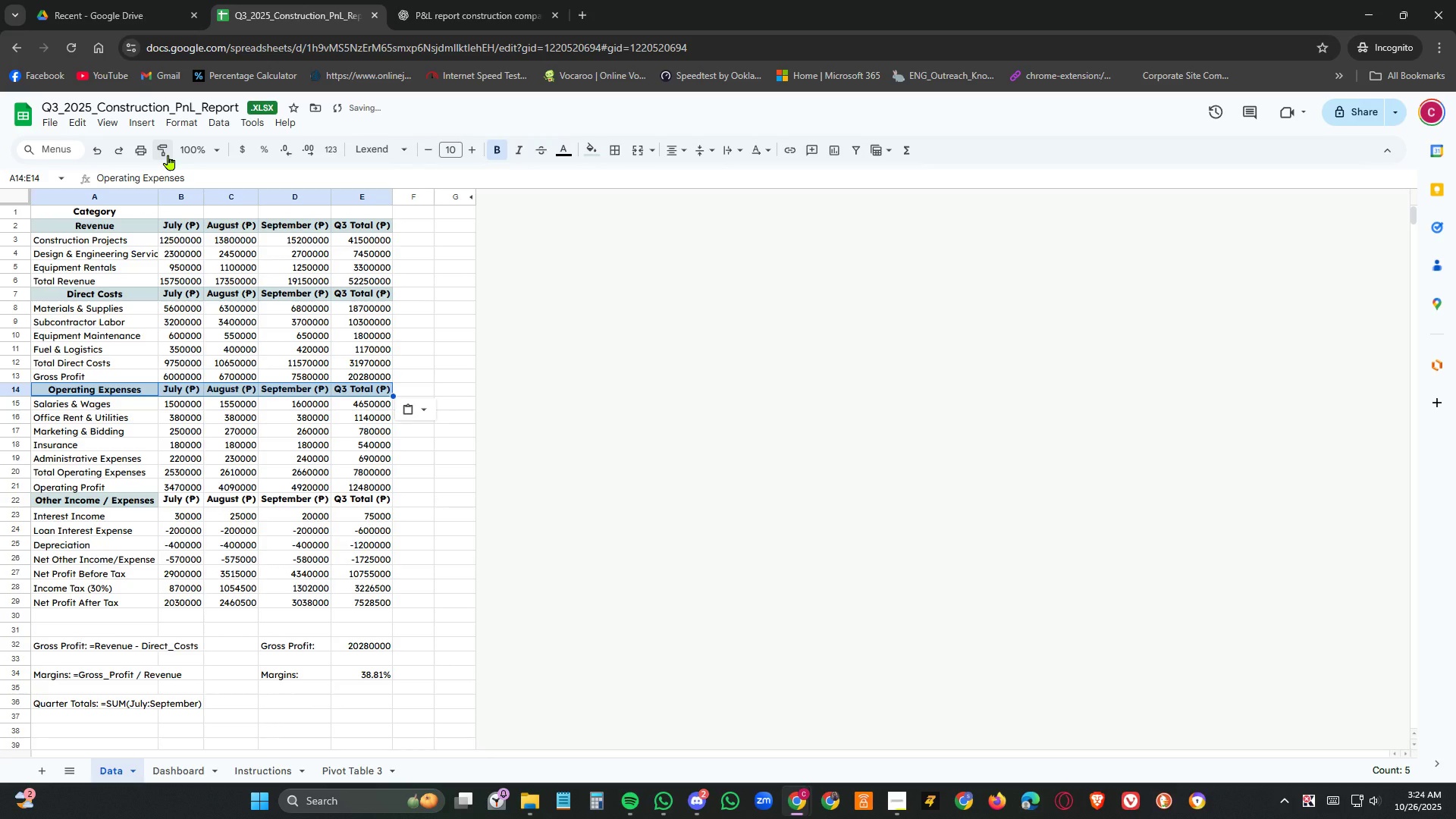 
left_click([166, 154])
 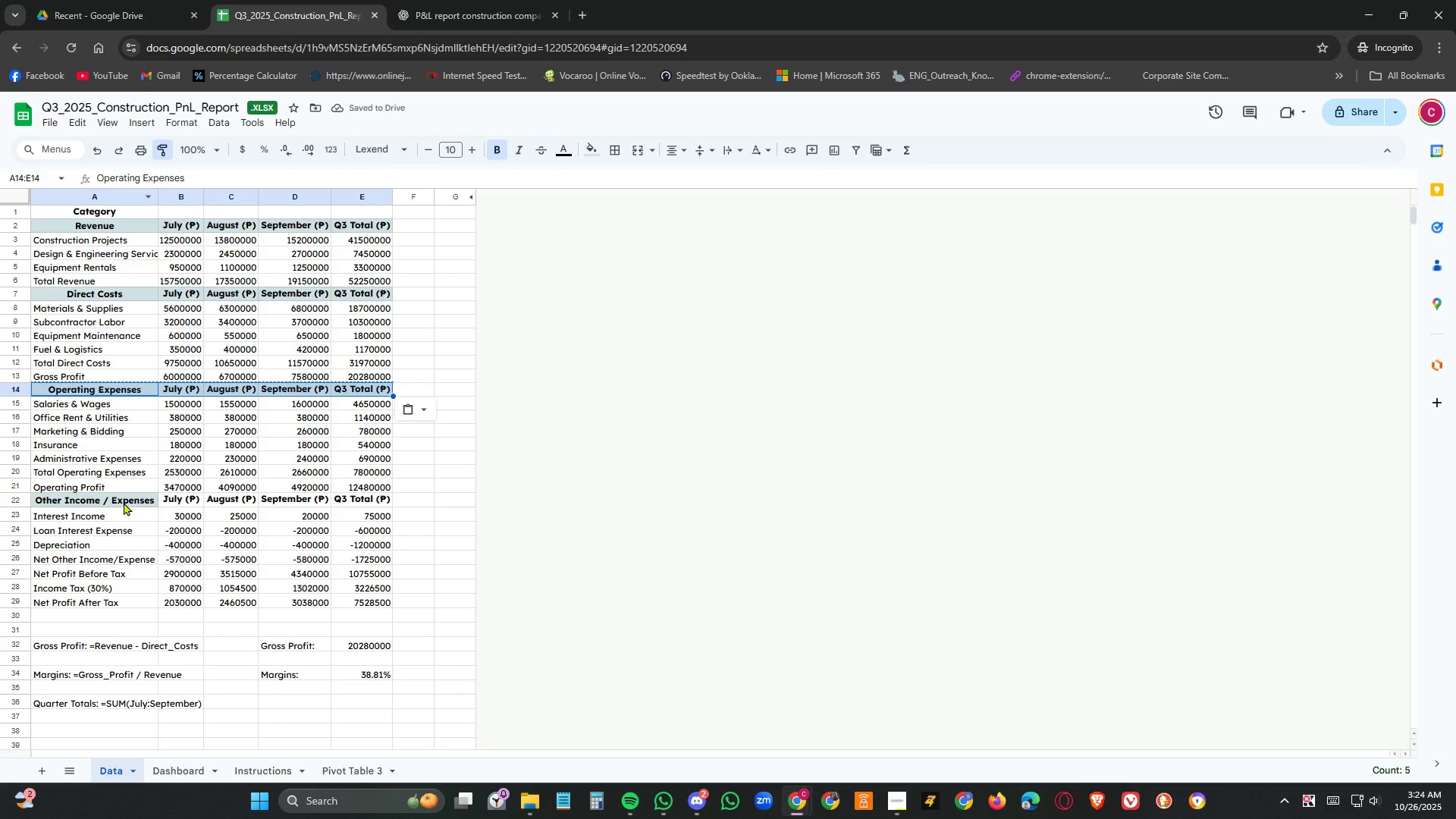 
left_click([124, 502])
 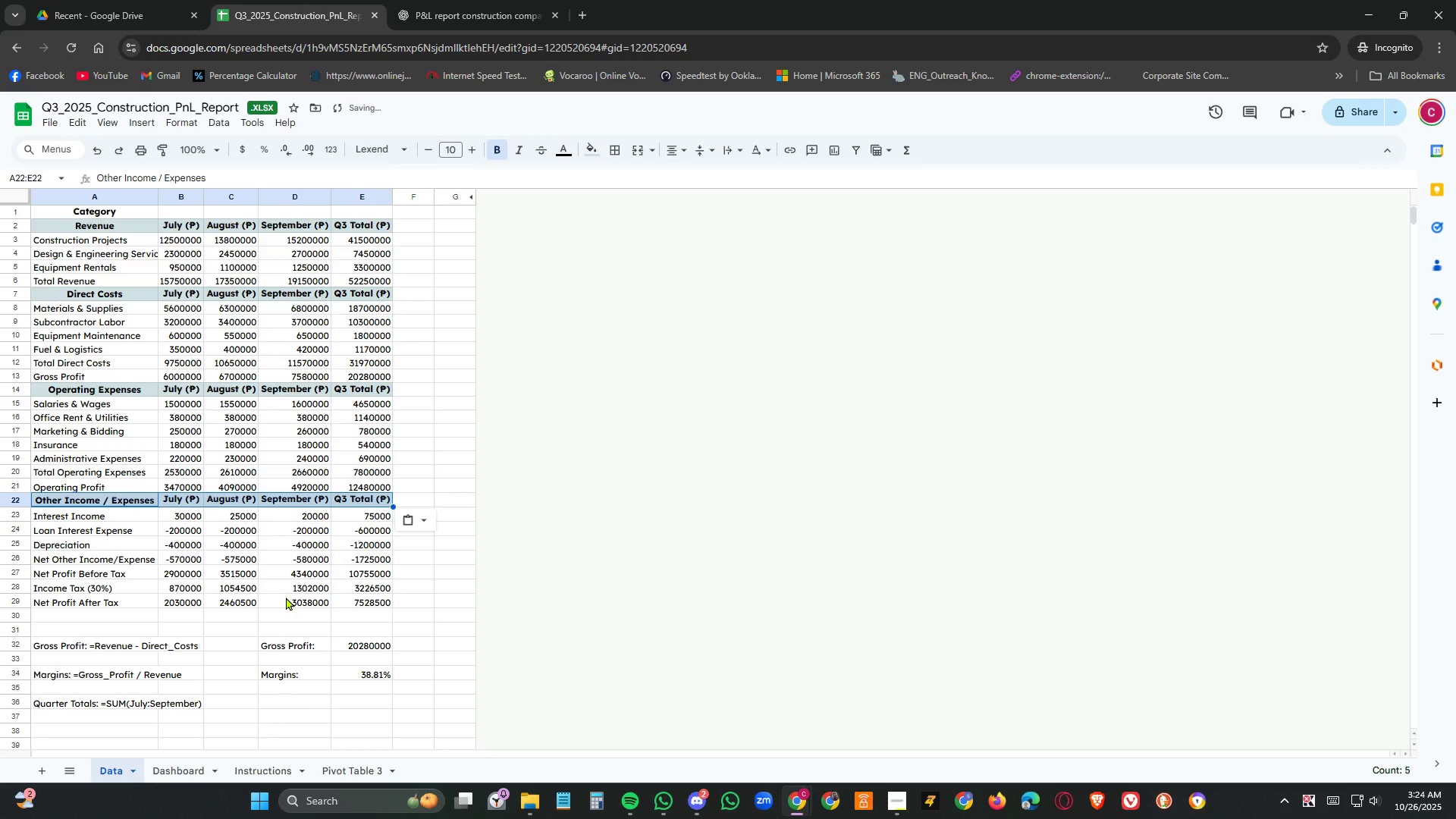 
left_click([286, 597])
 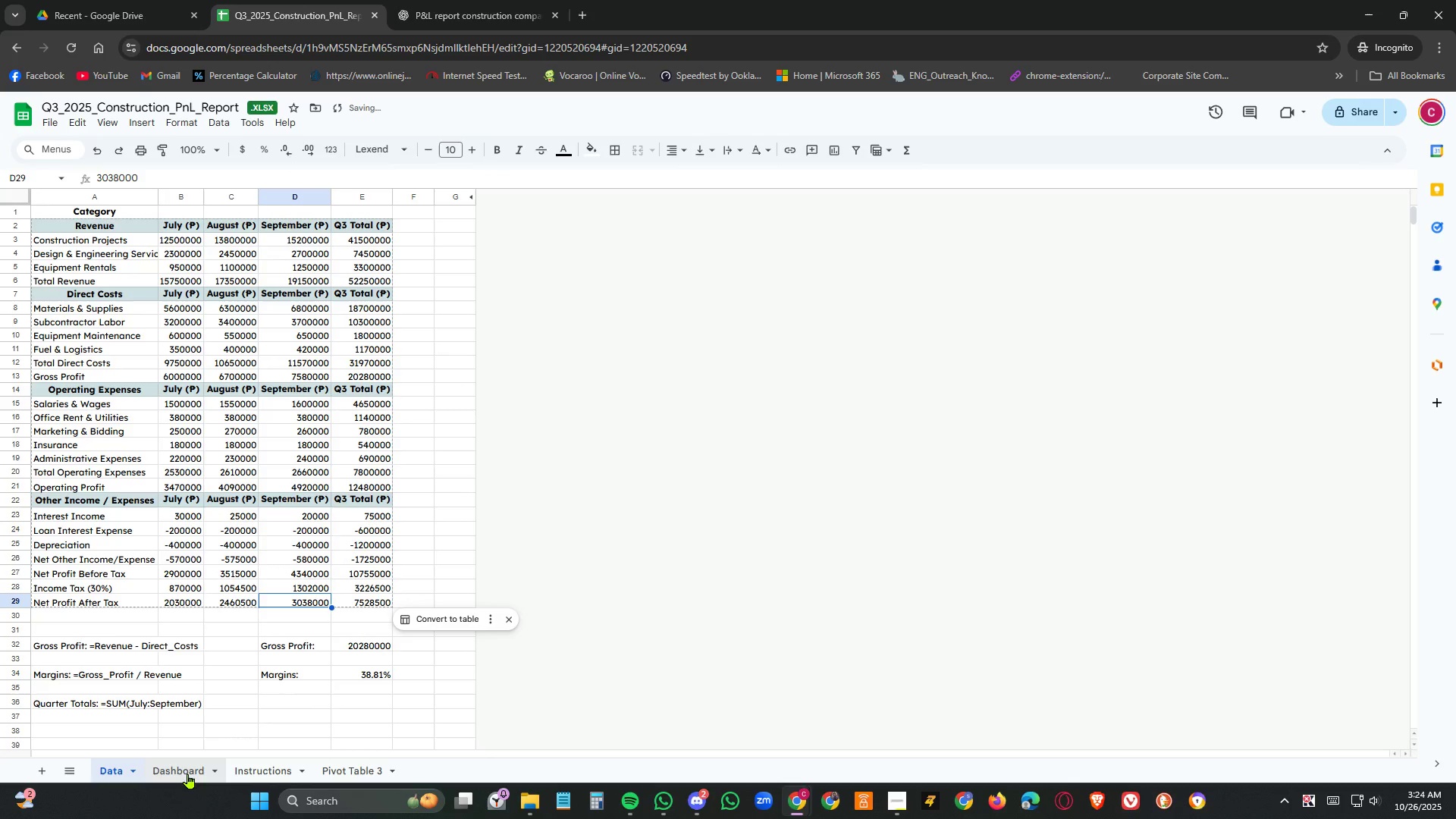 
left_click([180, 767])
 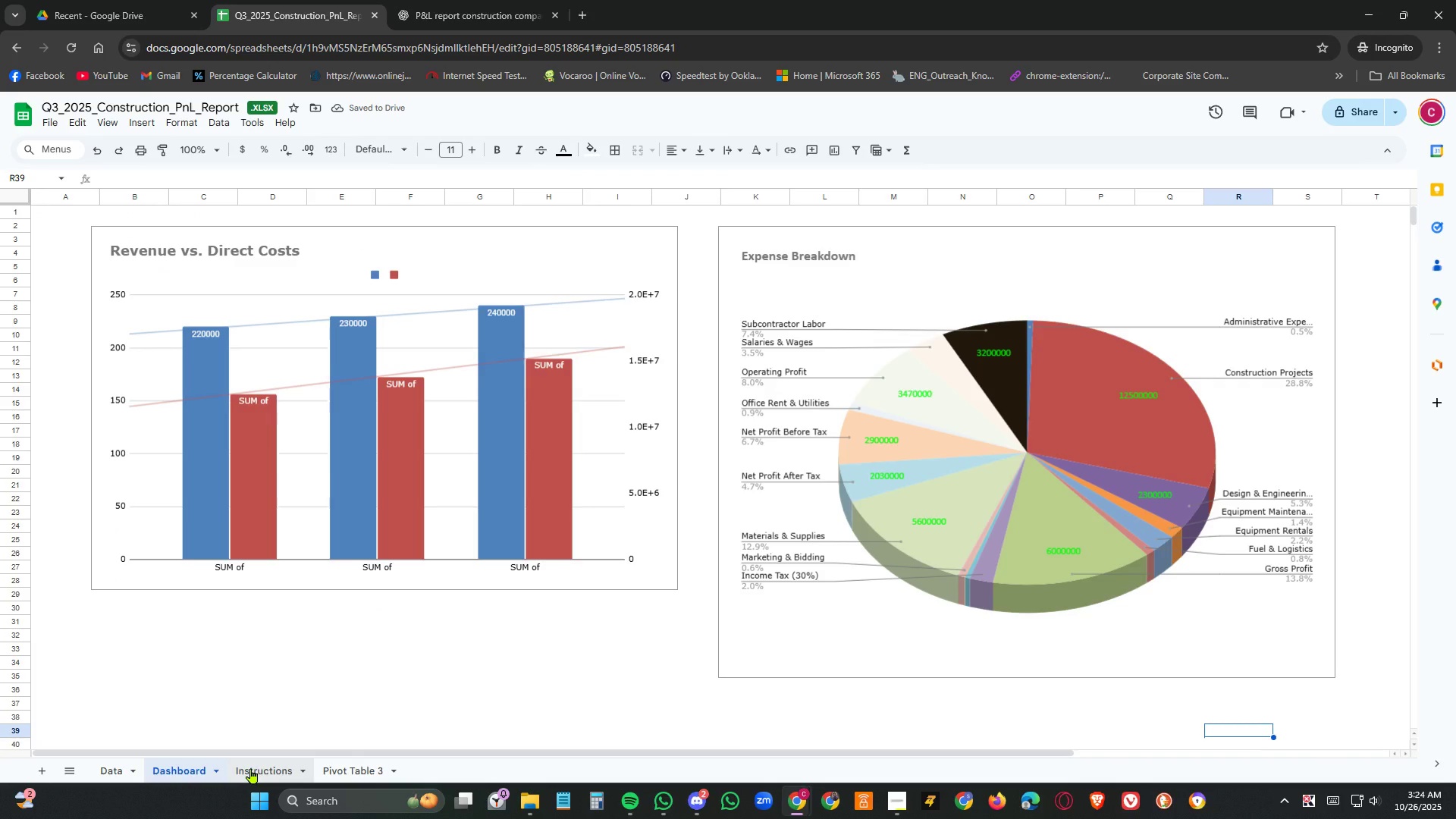 
left_click([251, 768])
 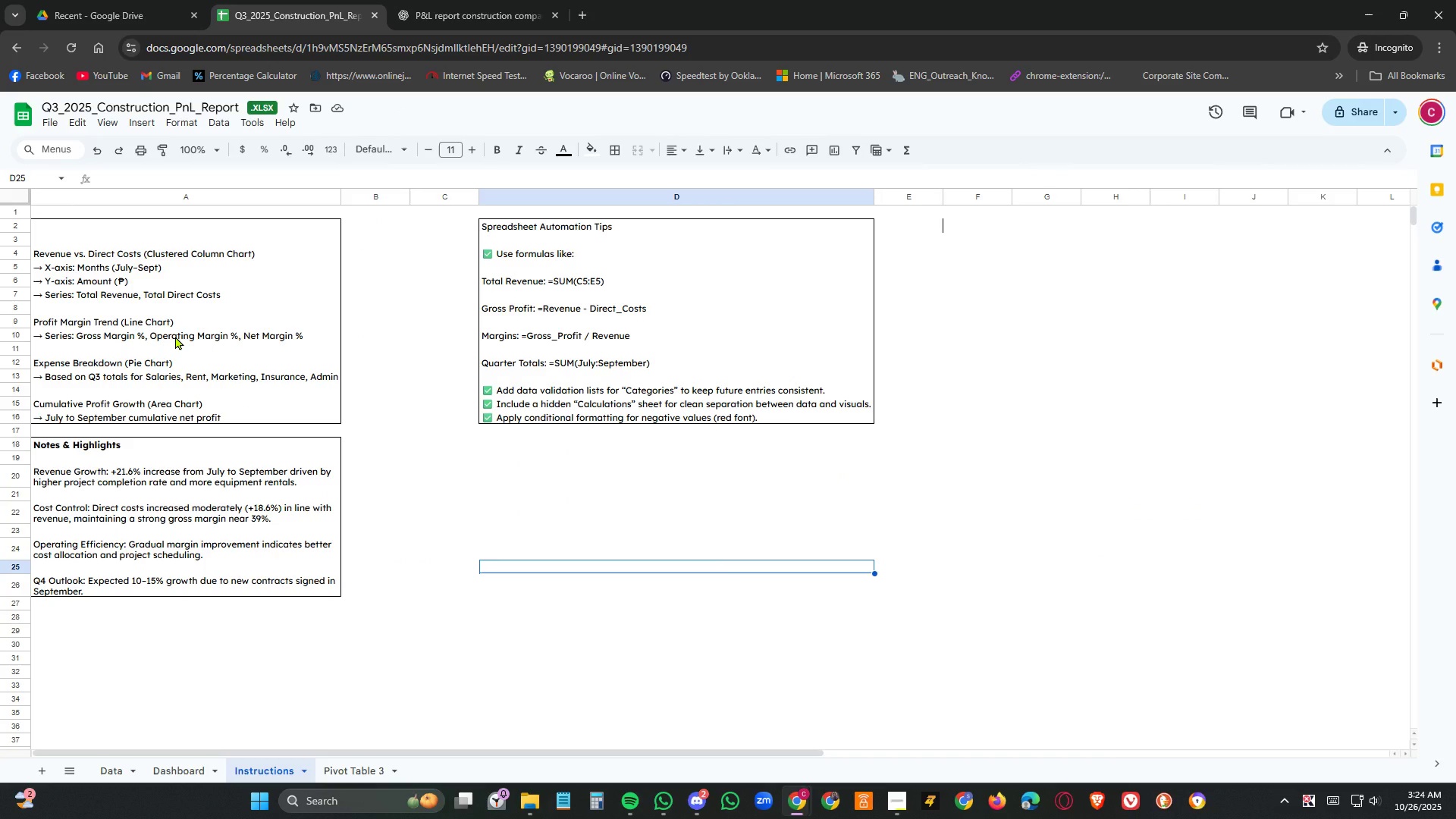 
left_click([175, 336])
 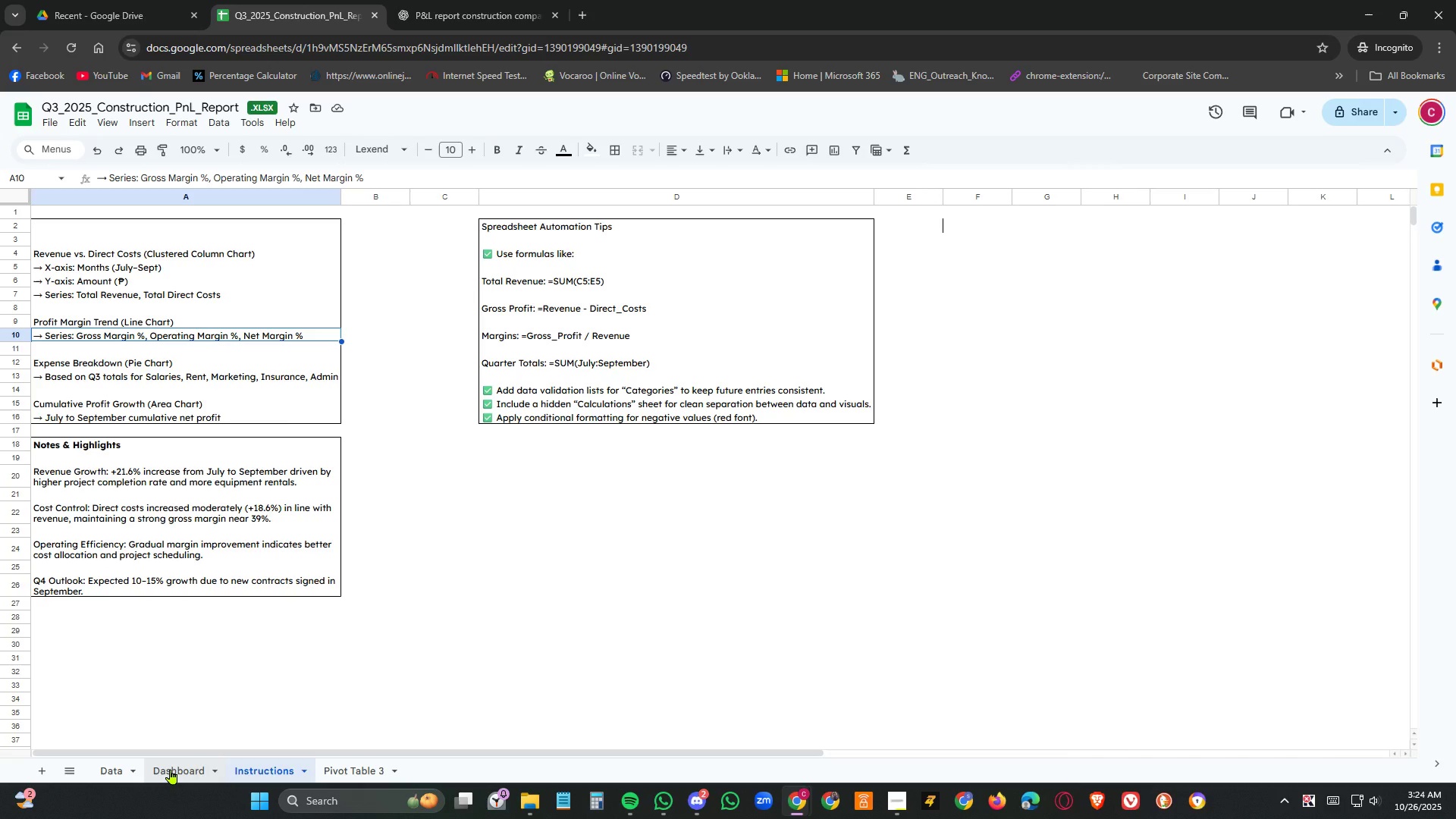 
wait(7.54)
 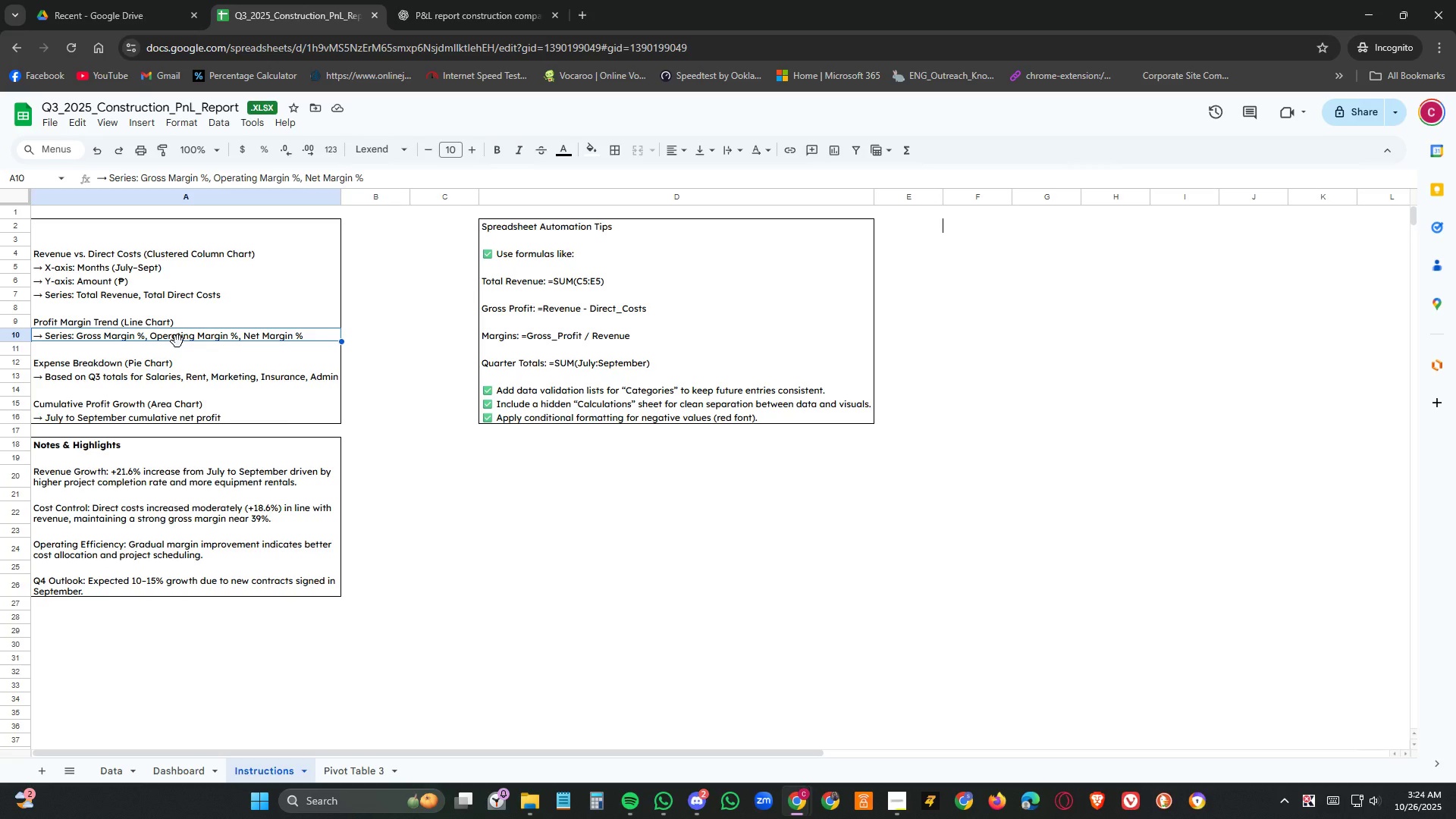 
left_click([371, 774])
 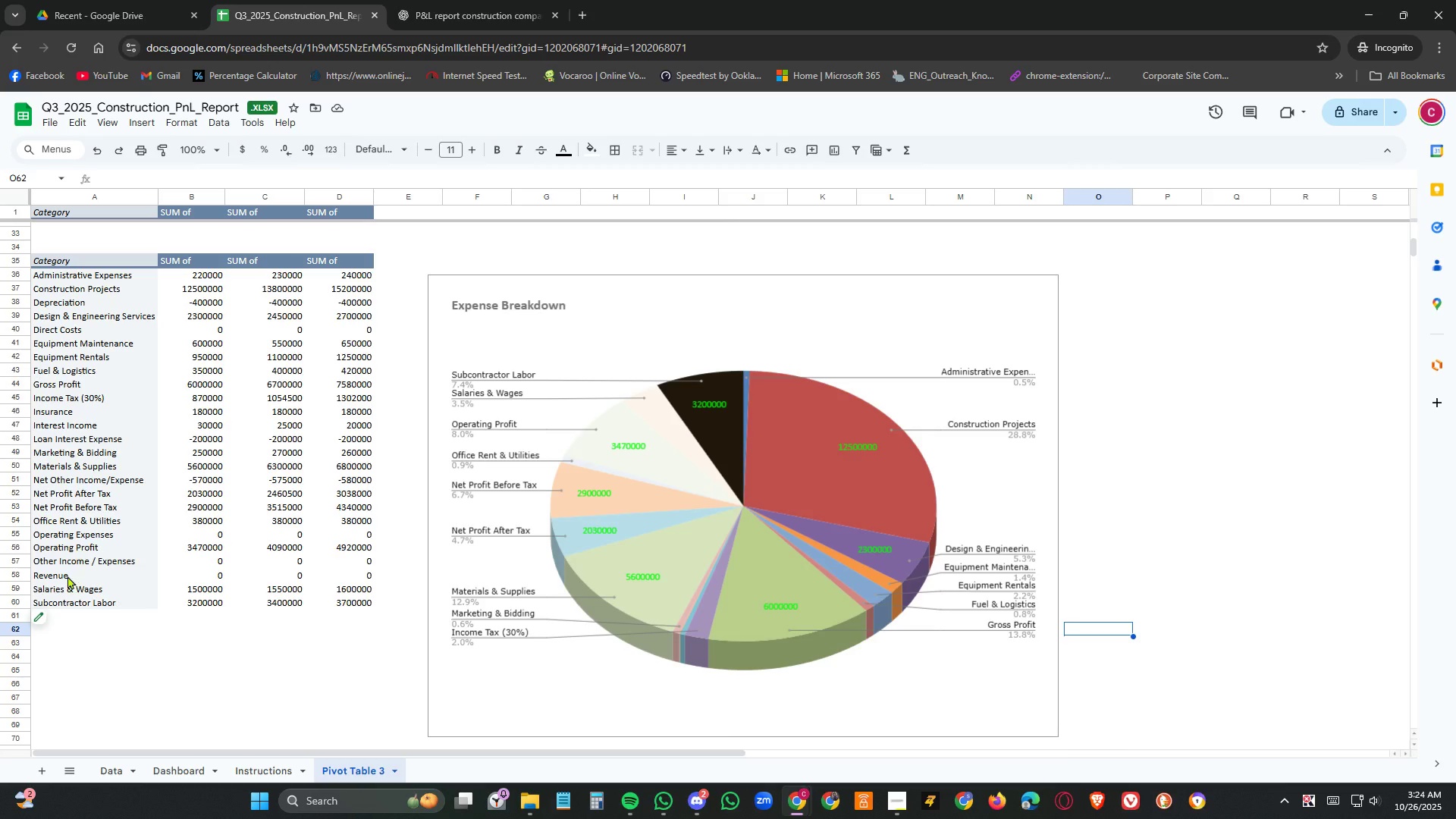 
mouse_move([47, 619])
 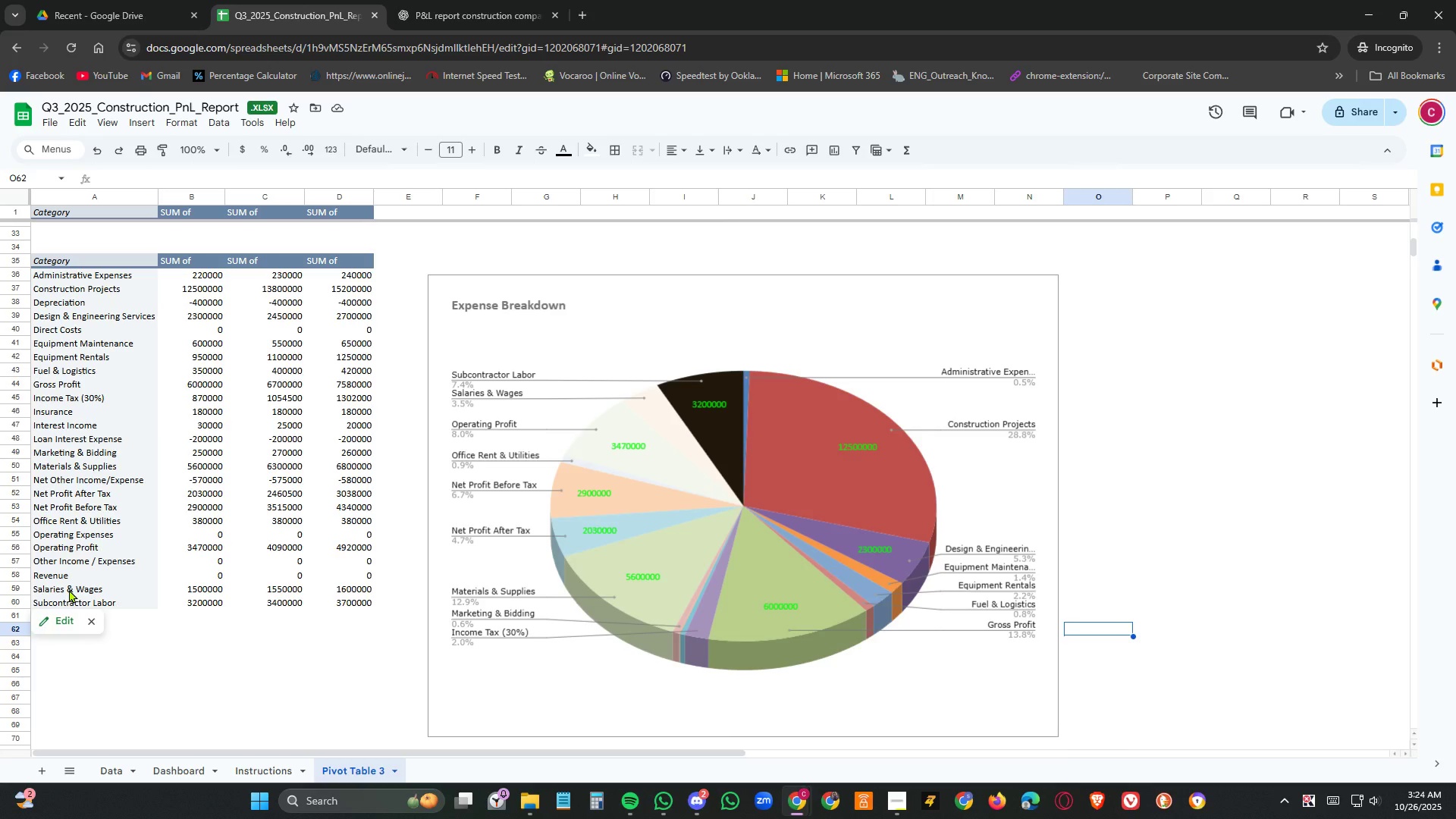 
scroll: coordinate [115, 508], scroll_direction: down, amount: 4.0
 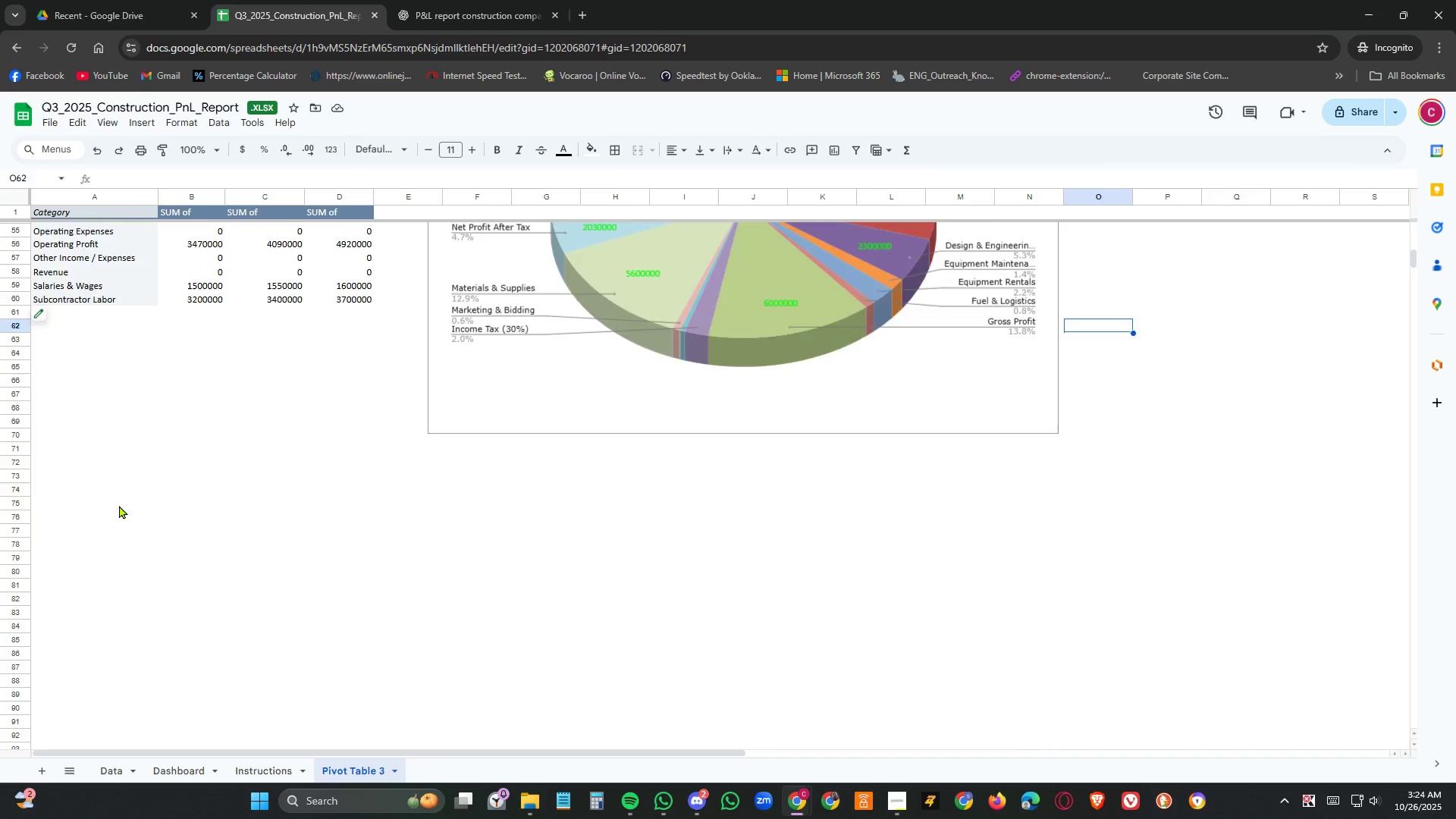 
scroll: coordinate [121, 503], scroll_direction: up, amount: 8.0
 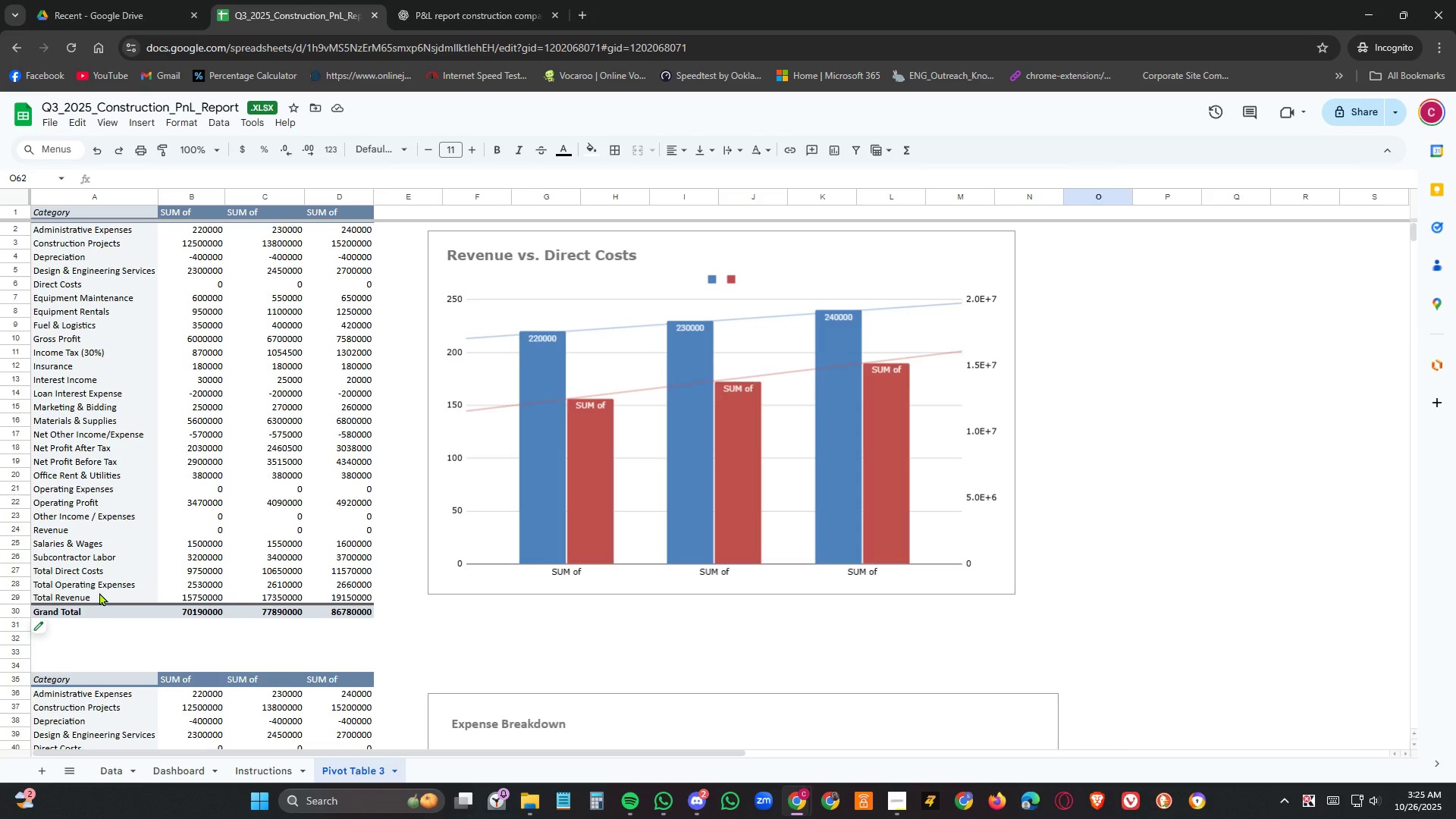 
wait(5.87)
 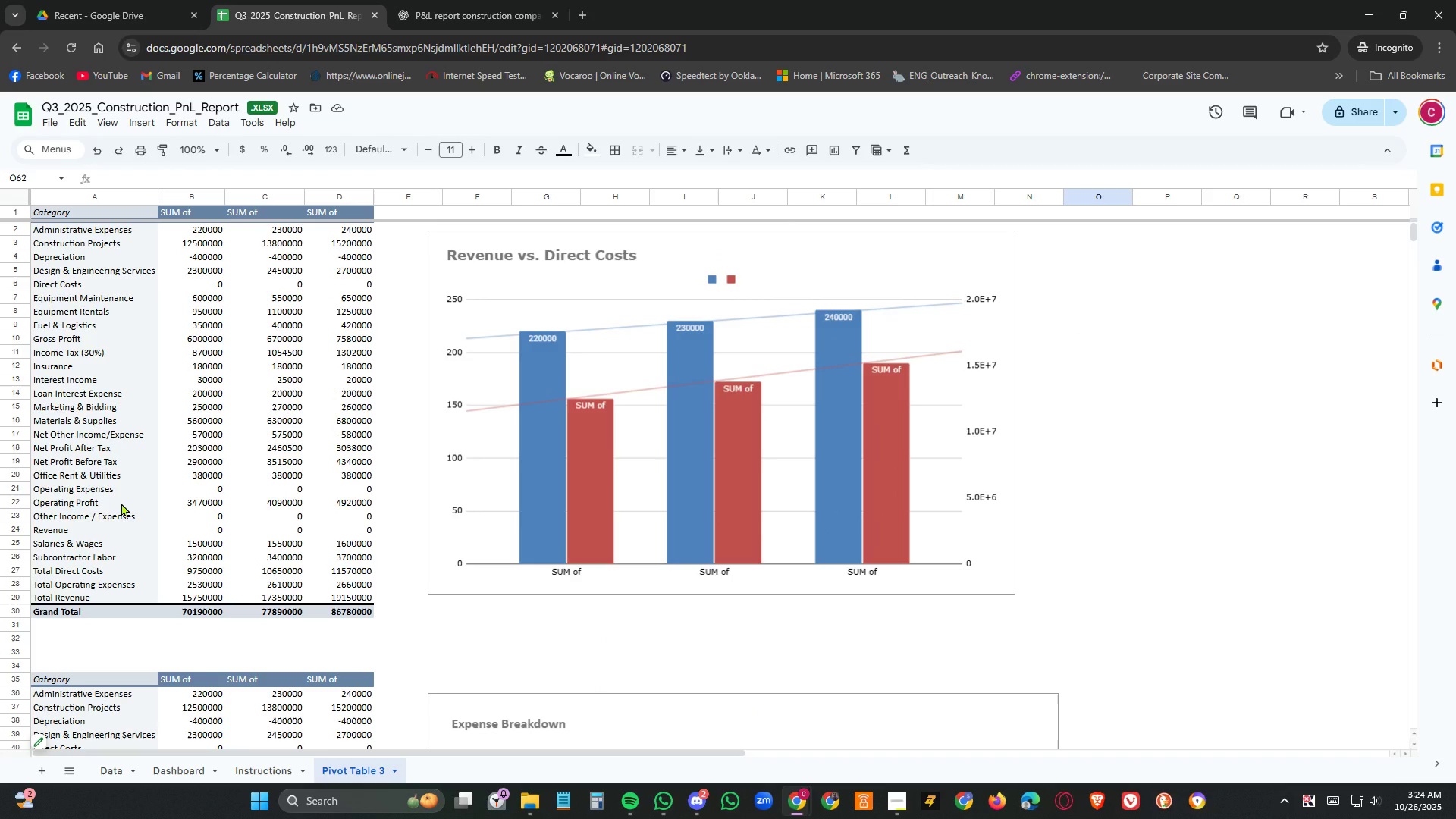 
left_click([116, 778])
 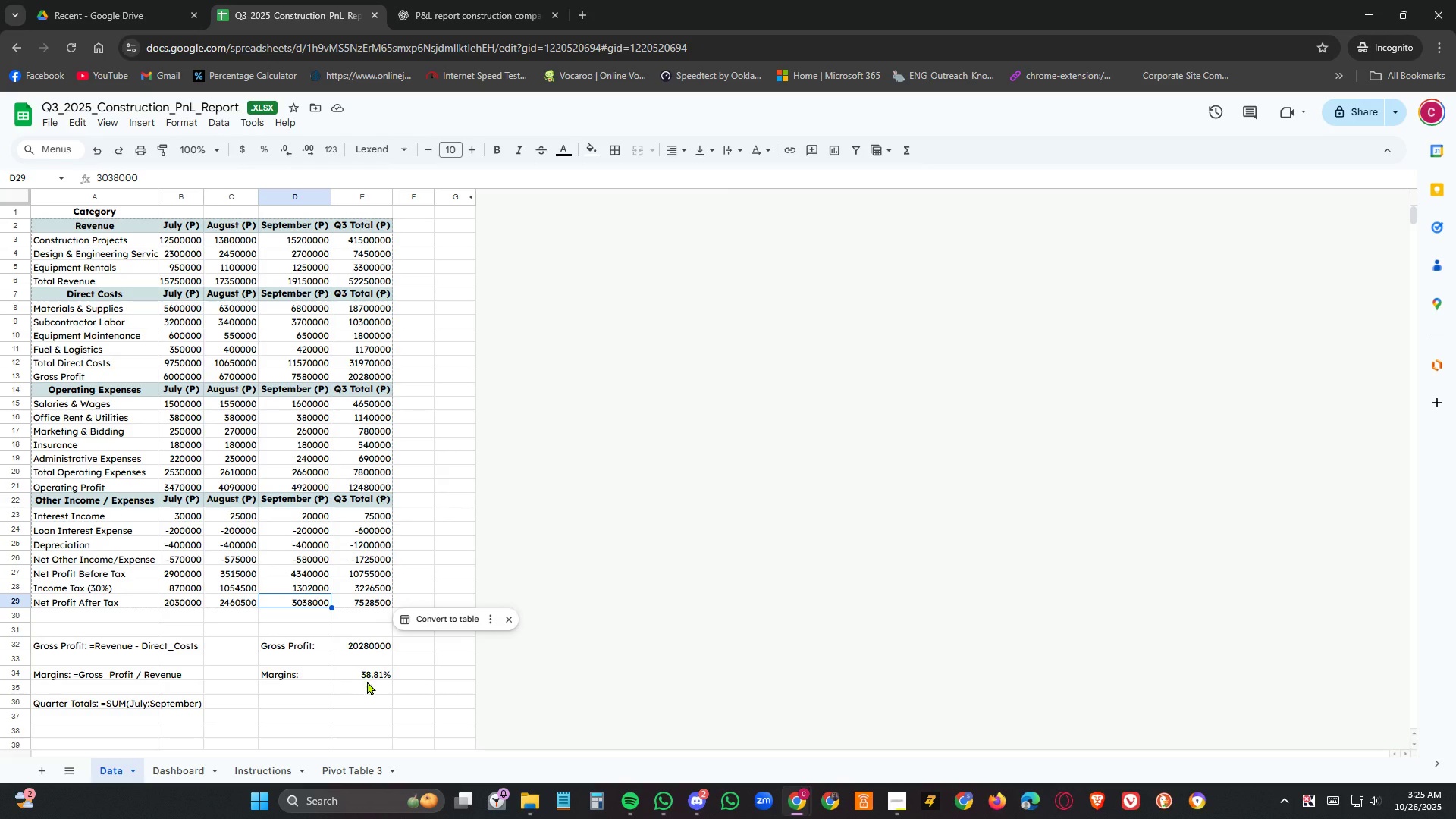 
left_click([371, 675])
 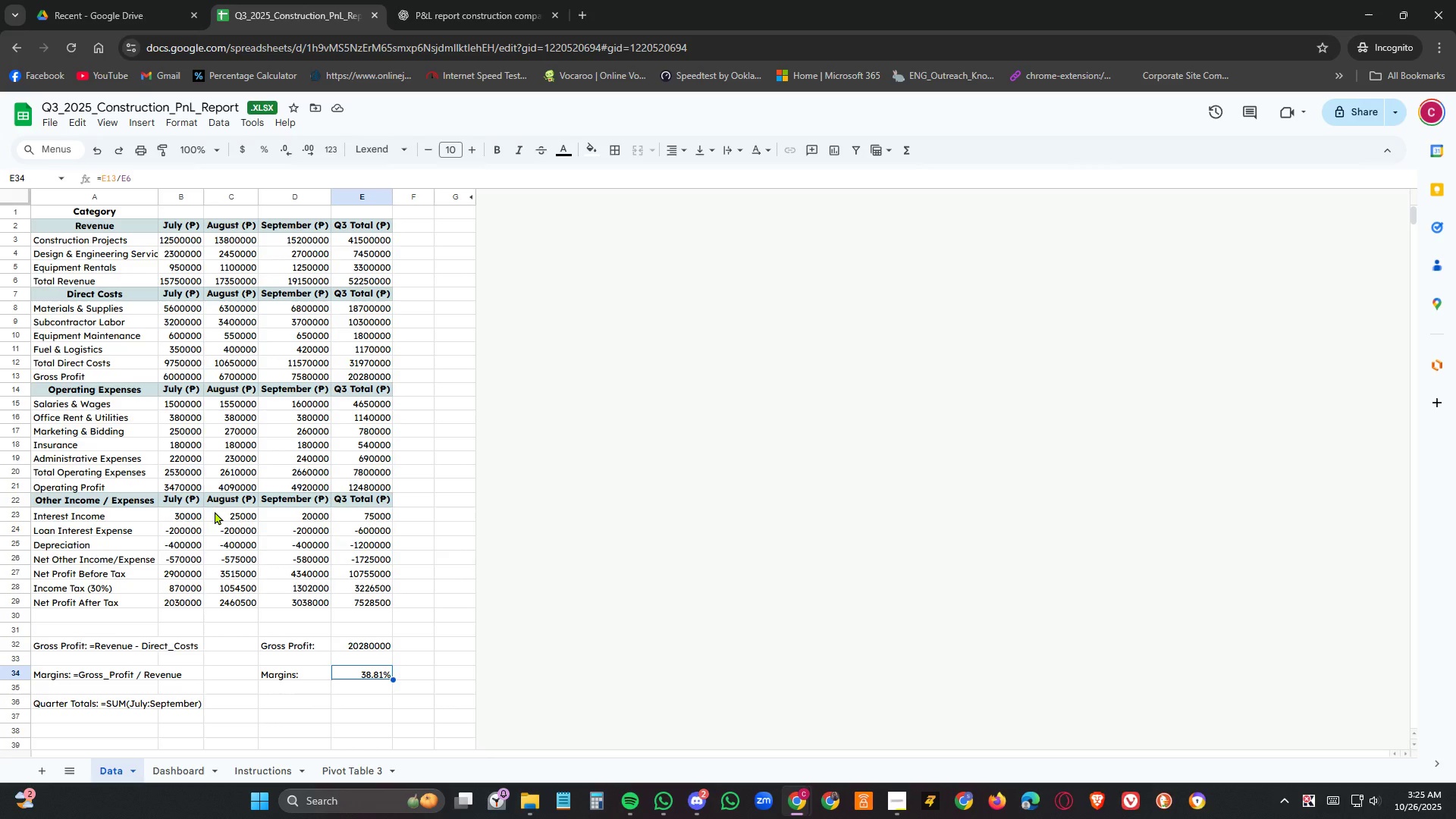 
wait(12.88)
 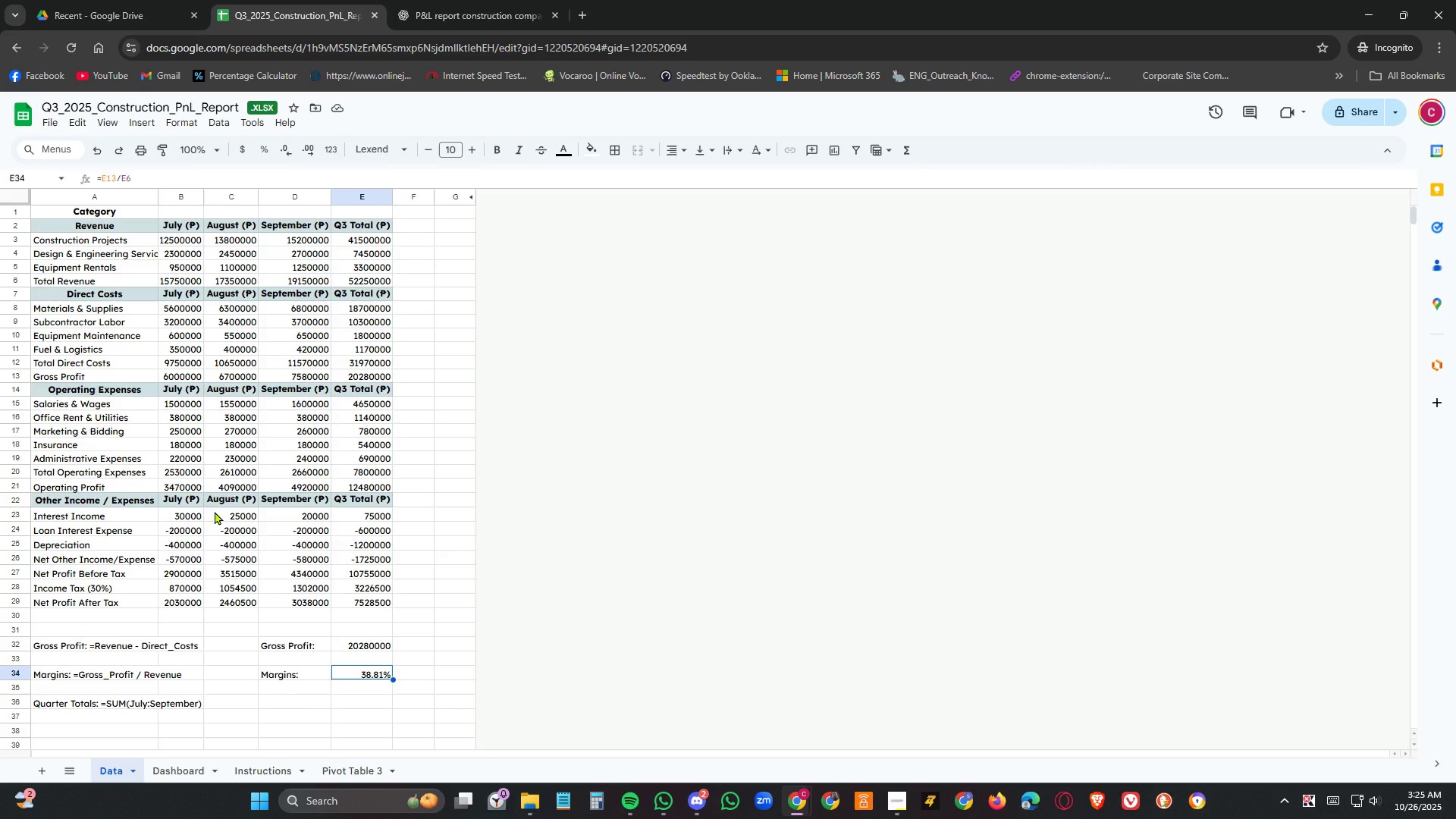 
left_click([356, 374])
 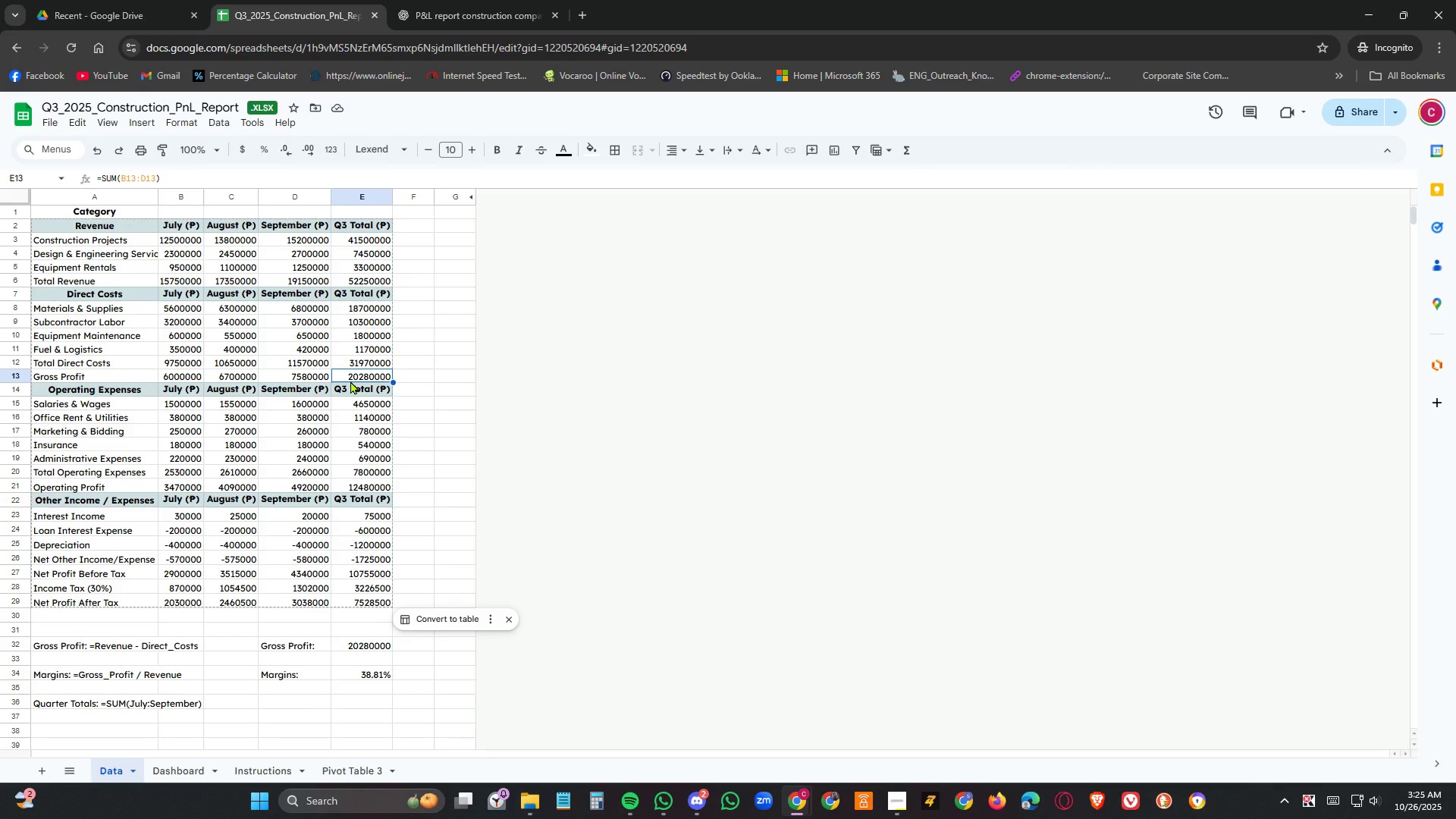 
wait(9.14)
 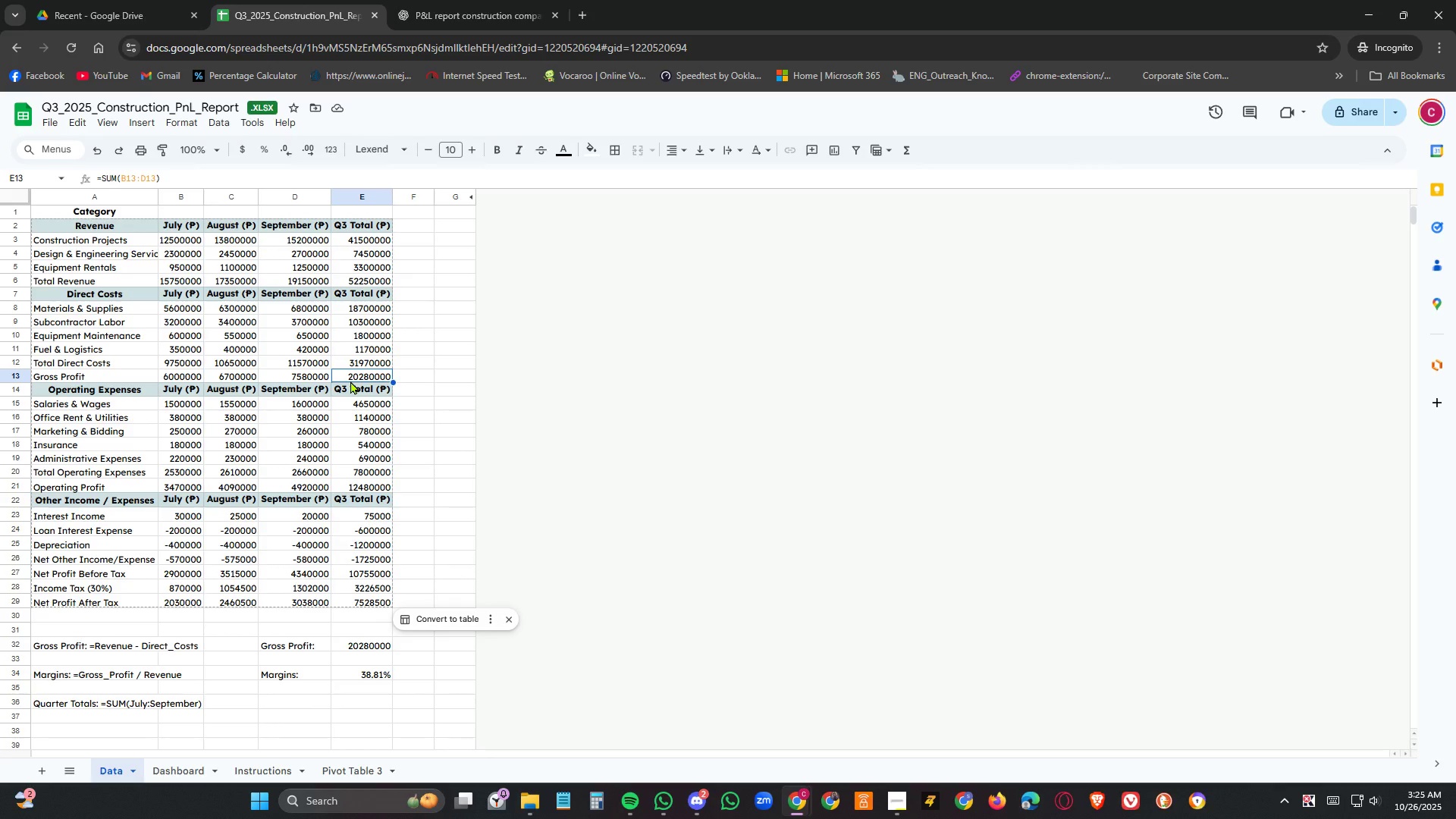 
left_click([351, 669])
 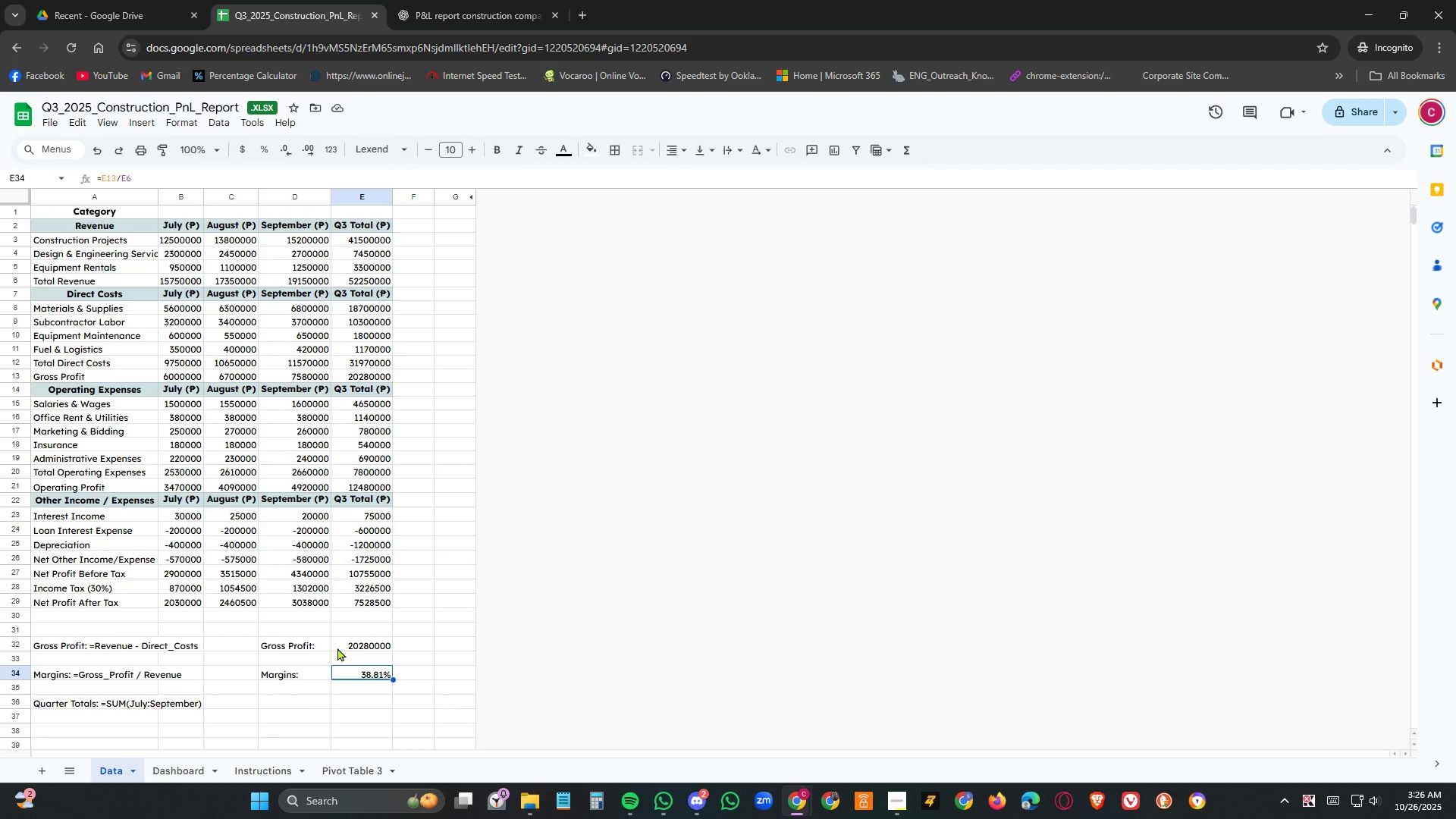 
wait(54.57)
 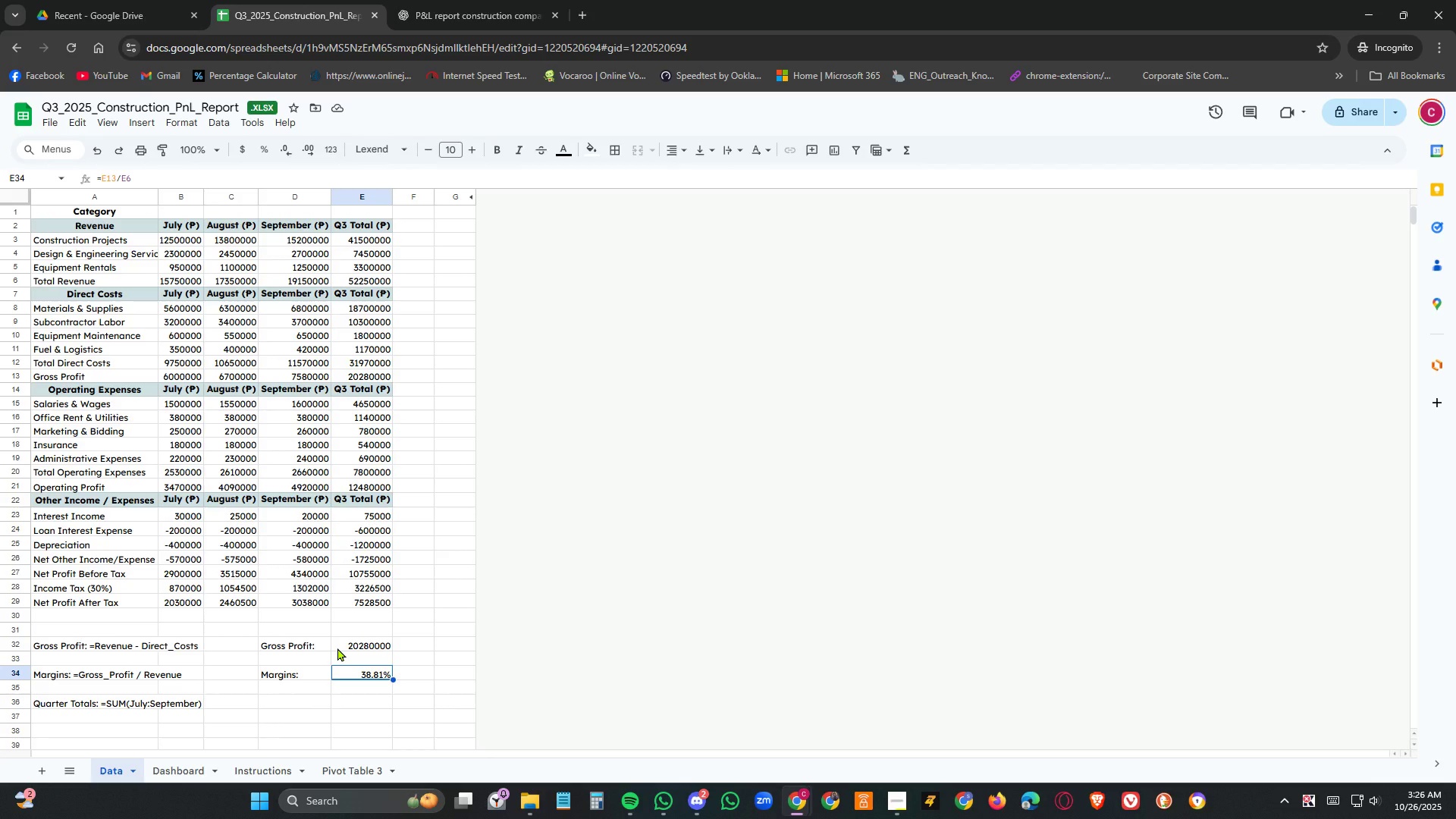 
left_click([268, 762])
 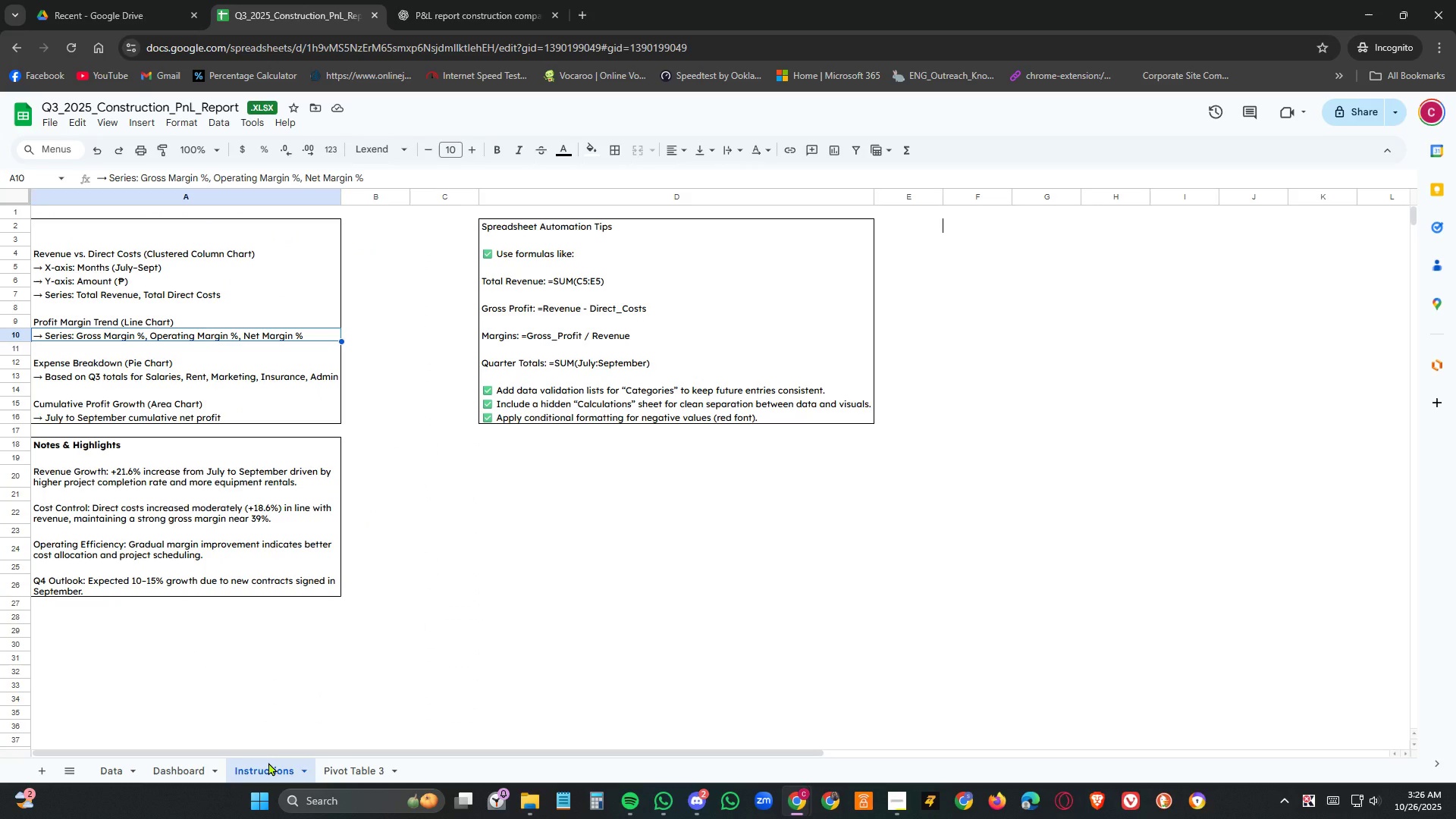 
wait(5.78)
 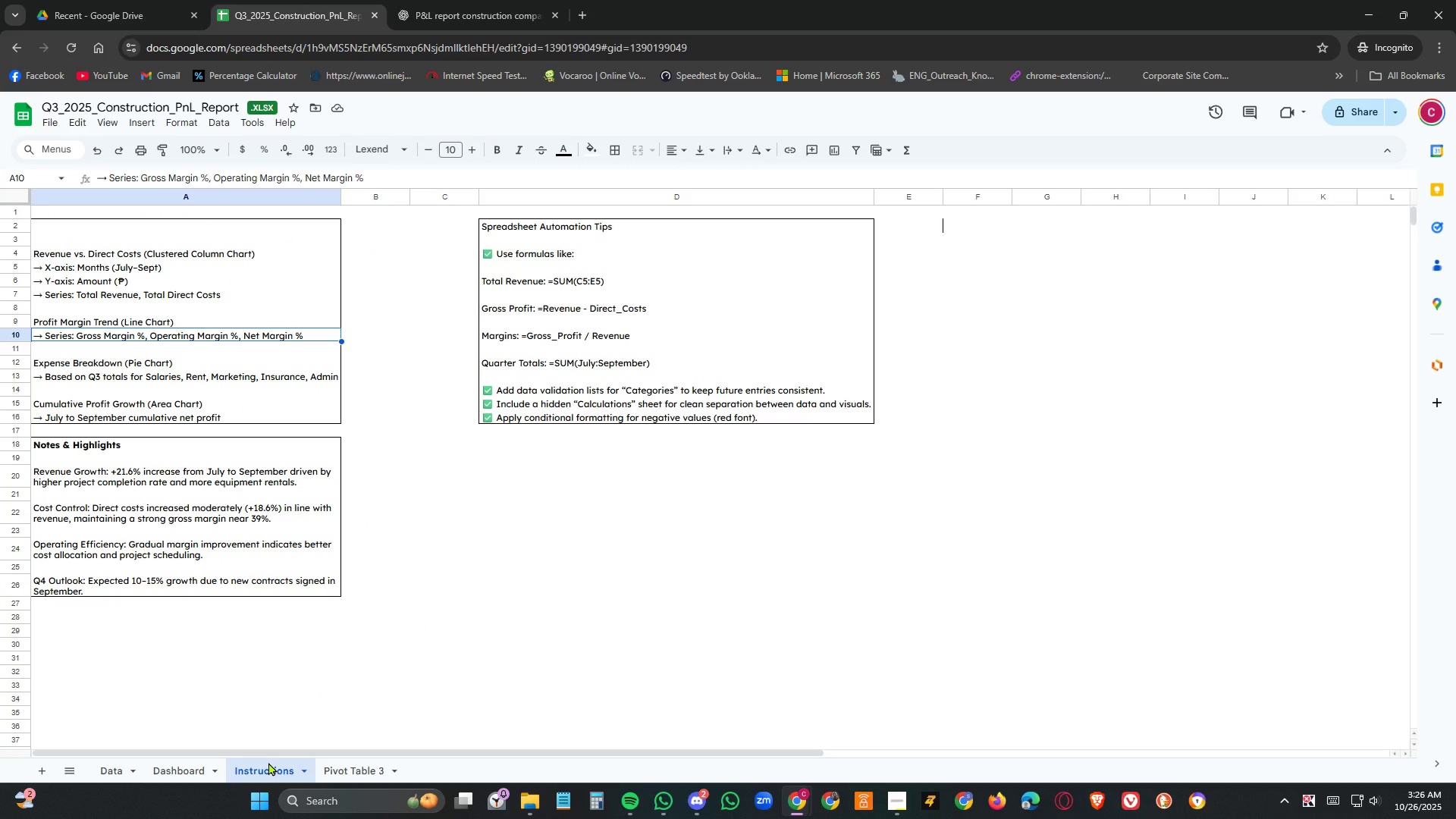 
left_click([182, 768])
 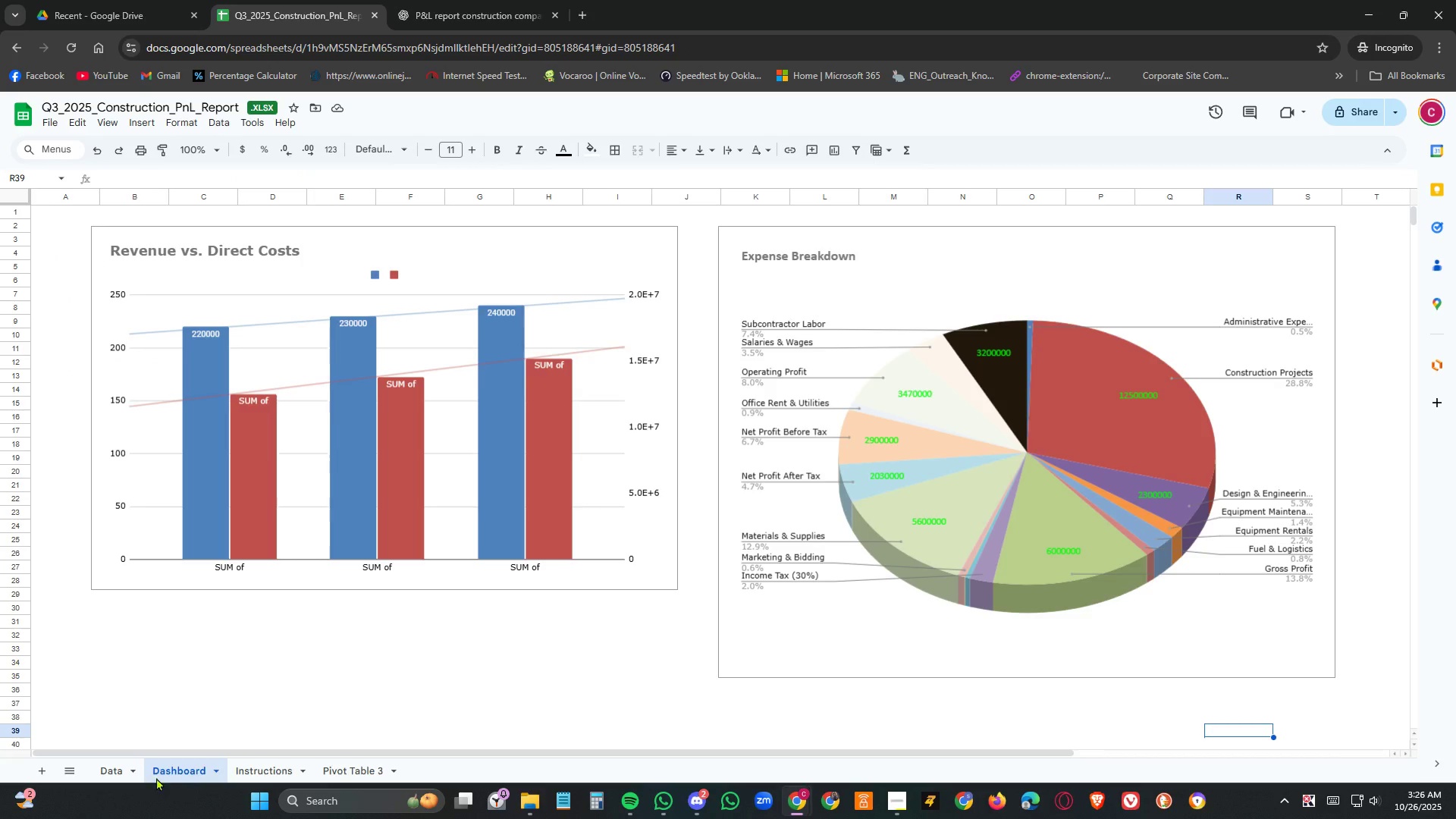 
left_click([124, 770])
 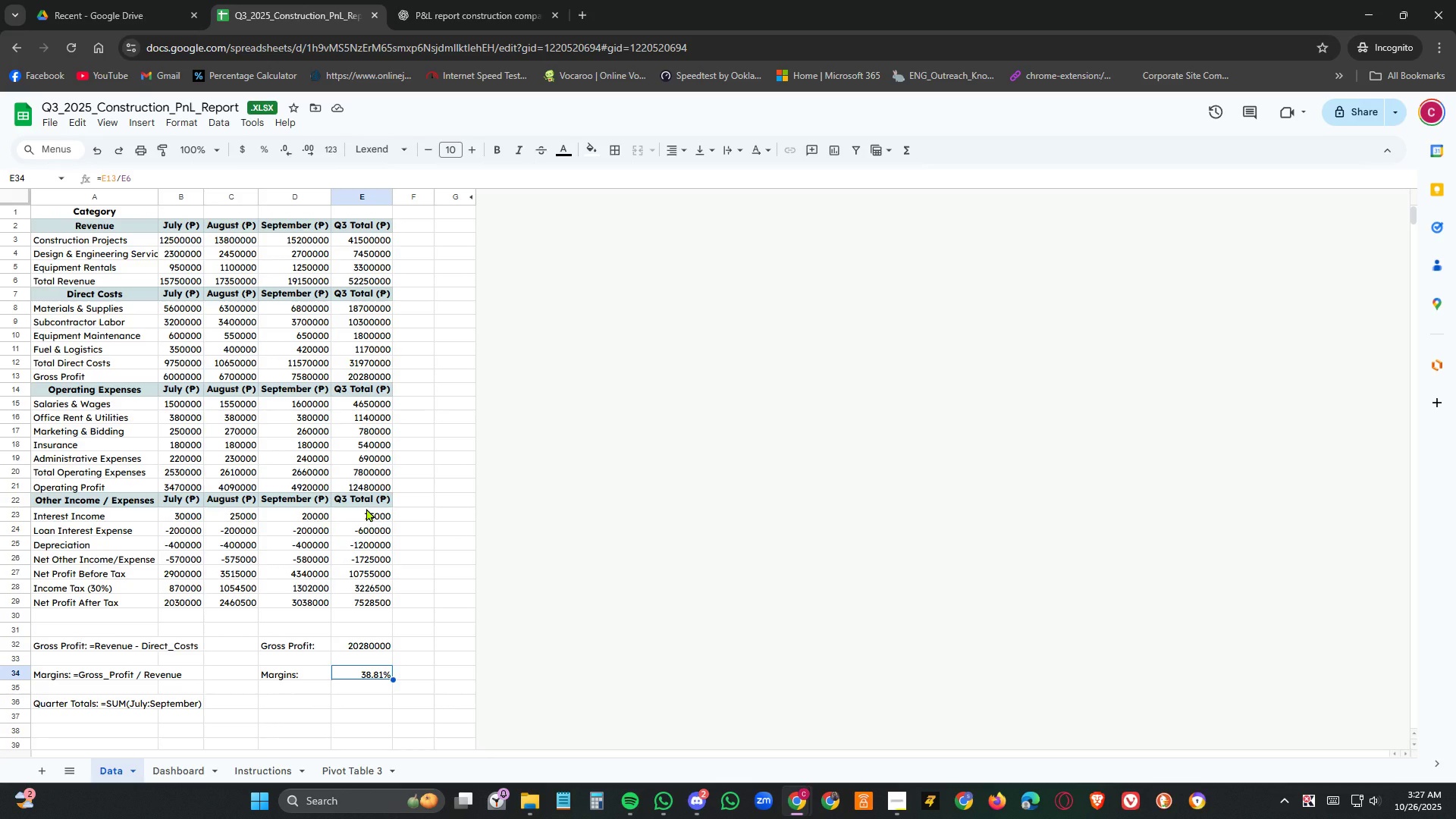 
wait(38.88)
 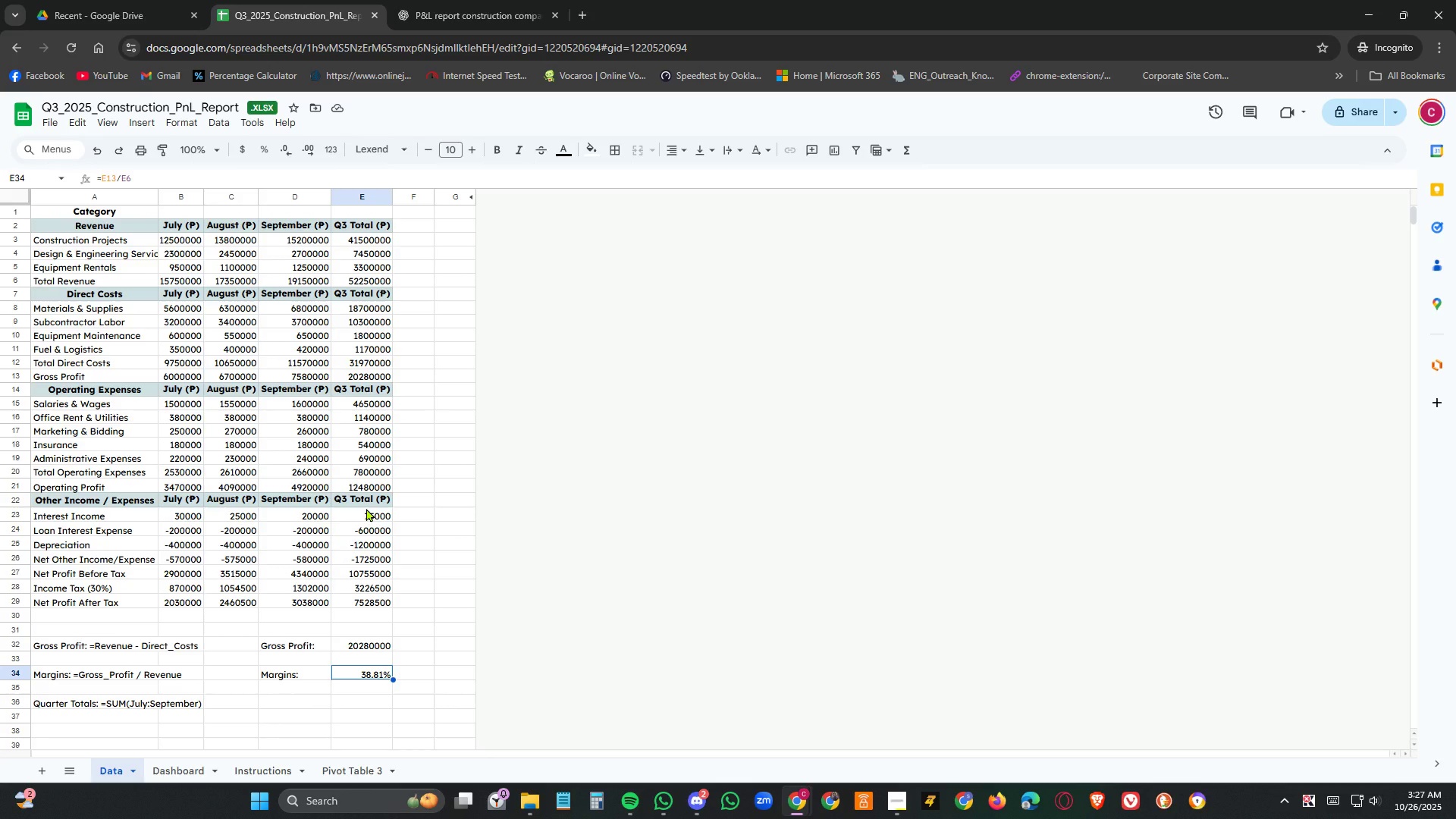 
scroll: coordinate [99, 331], scroll_direction: up, amount: 1.0
 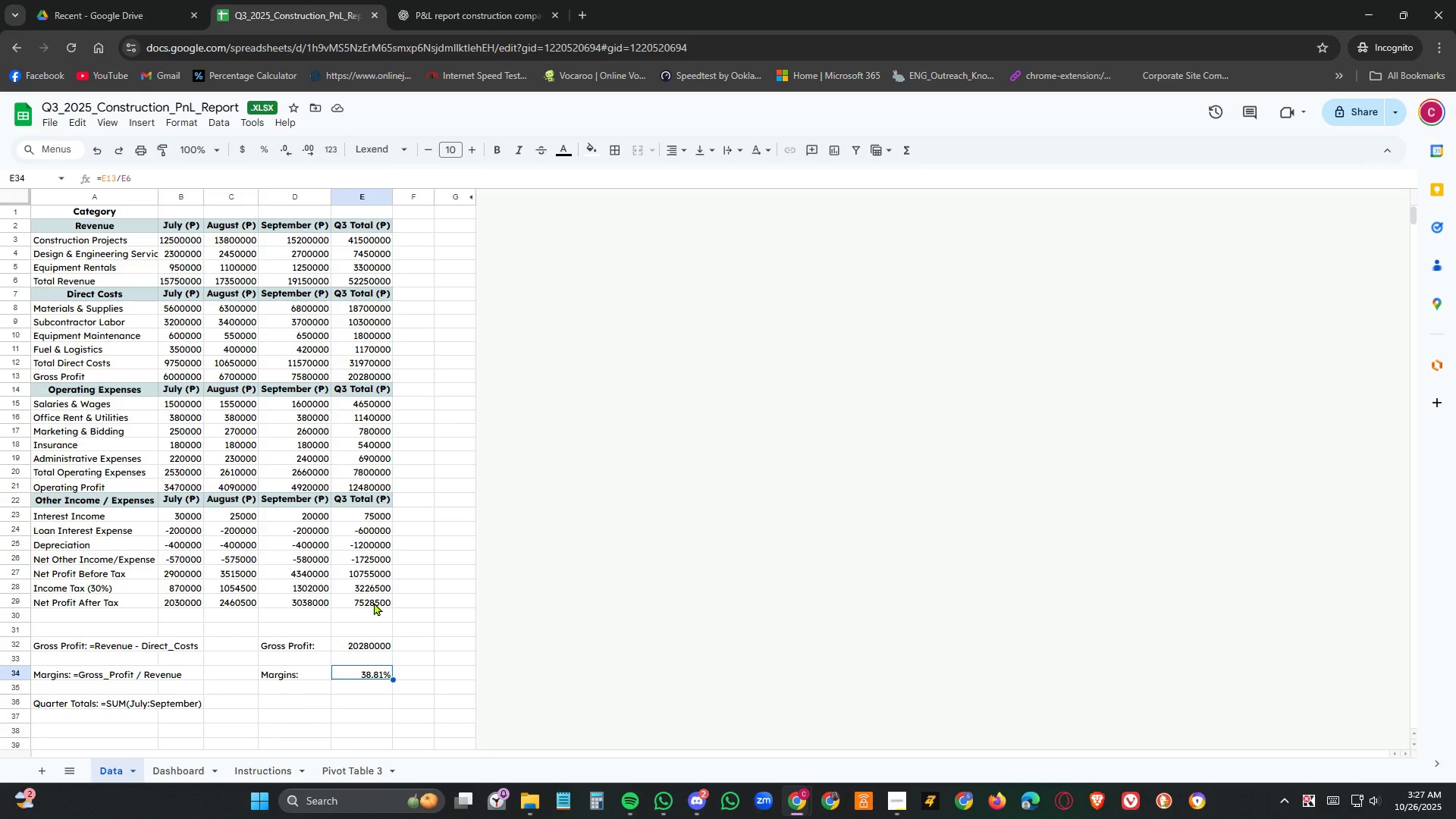 
wait(12.73)
 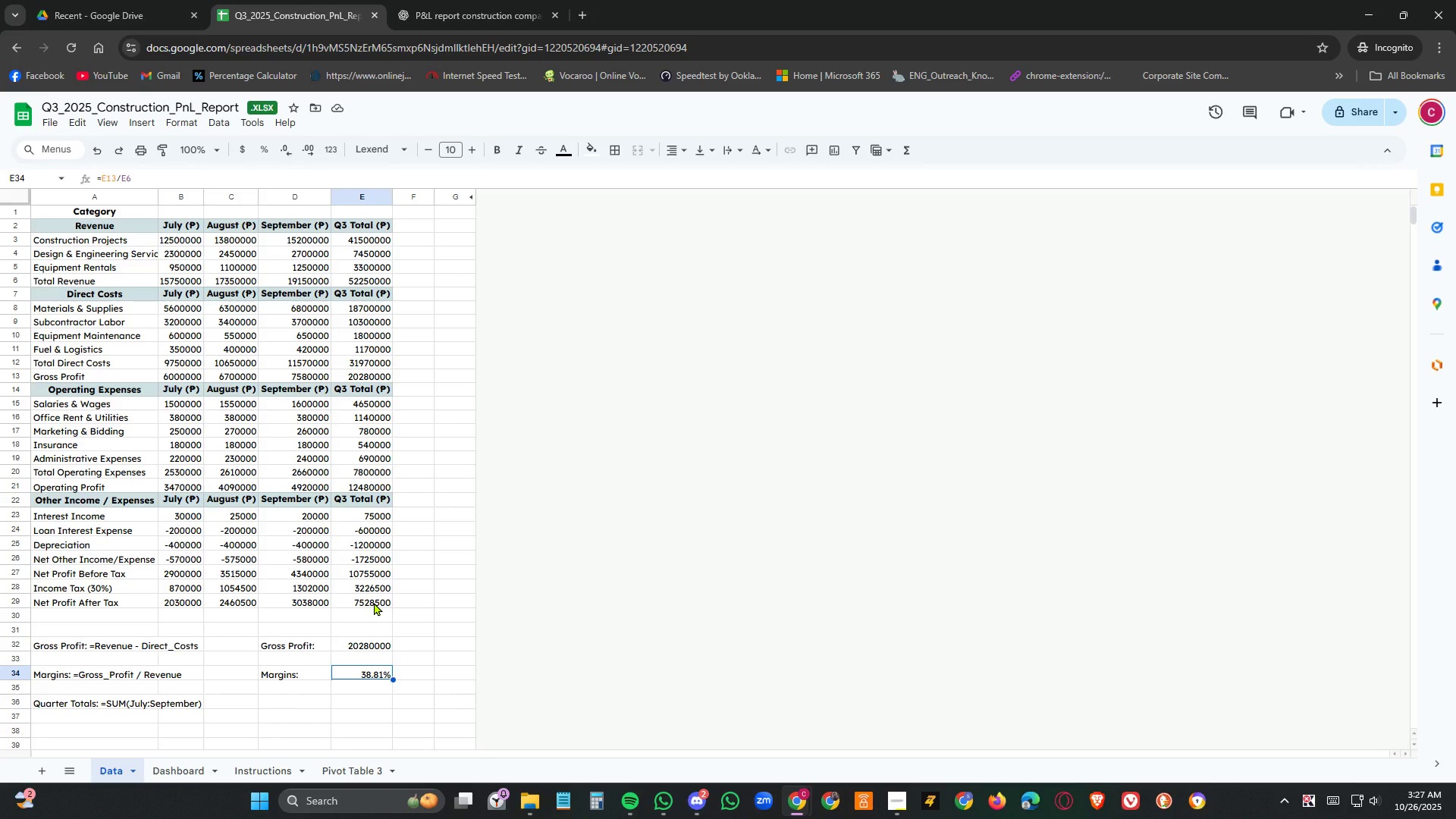 
scroll: coordinate [498, 458], scroll_direction: up, amount: 11.0
 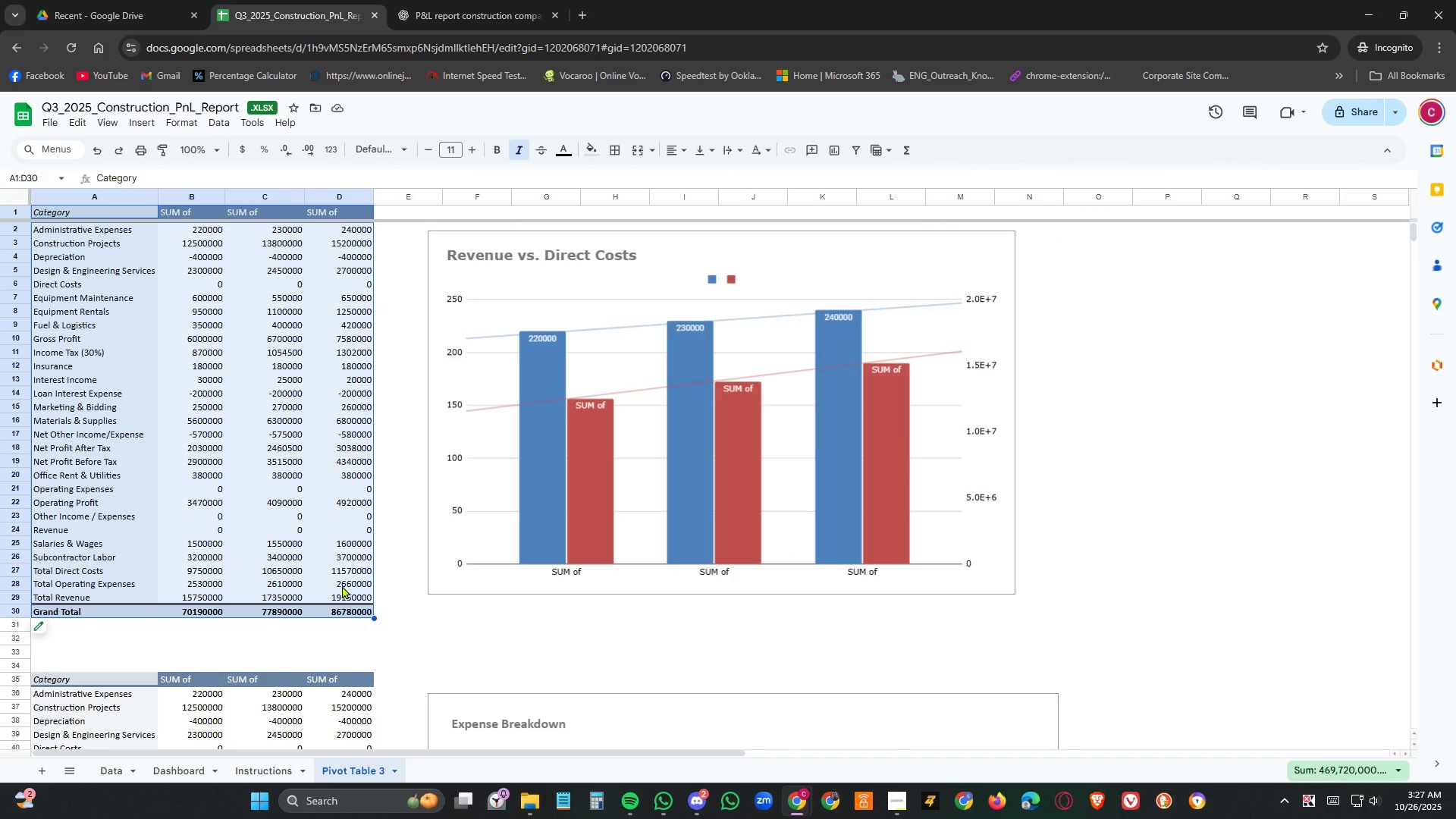 
key(Control+C)
 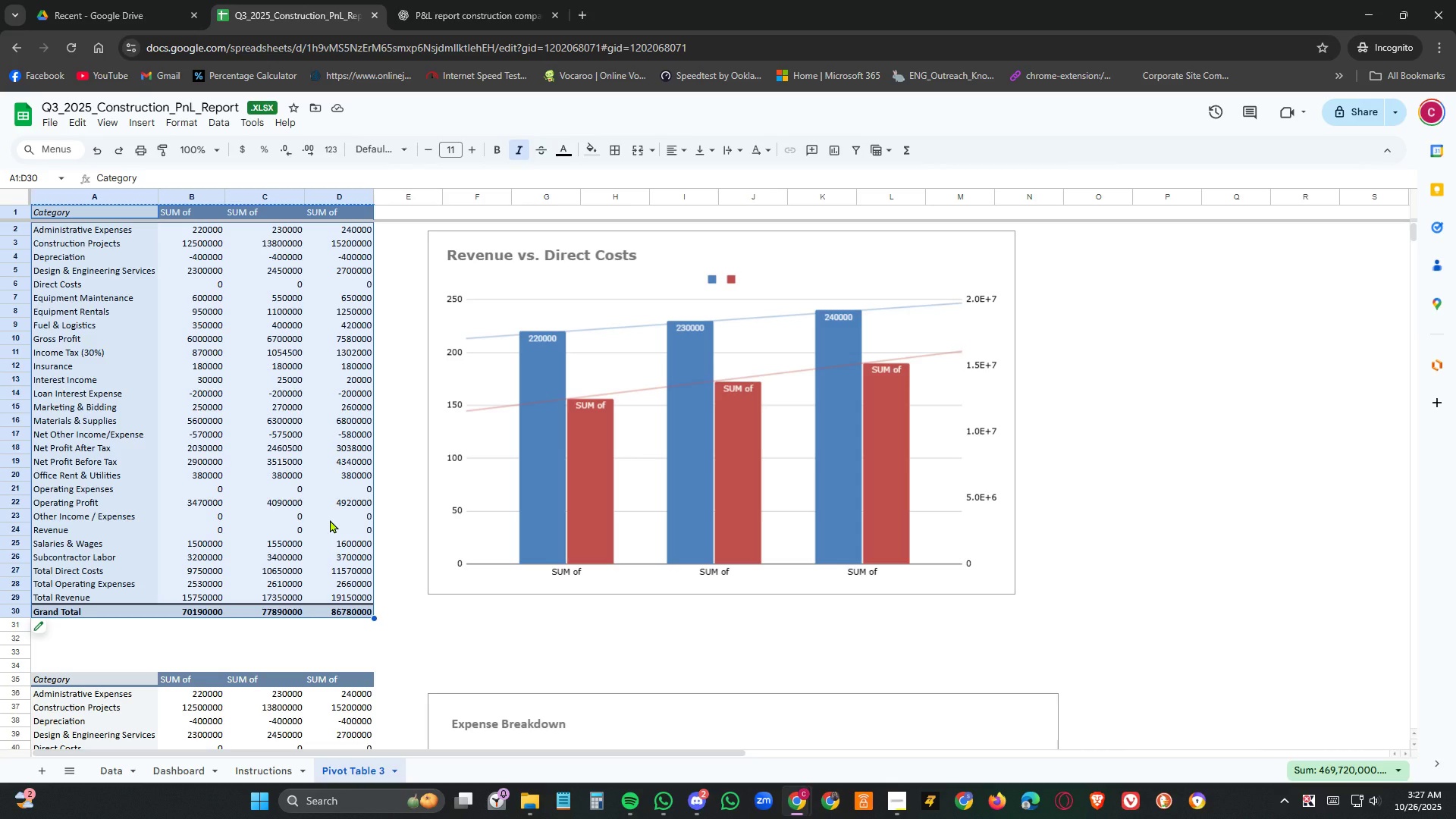 
wait(7.22)
 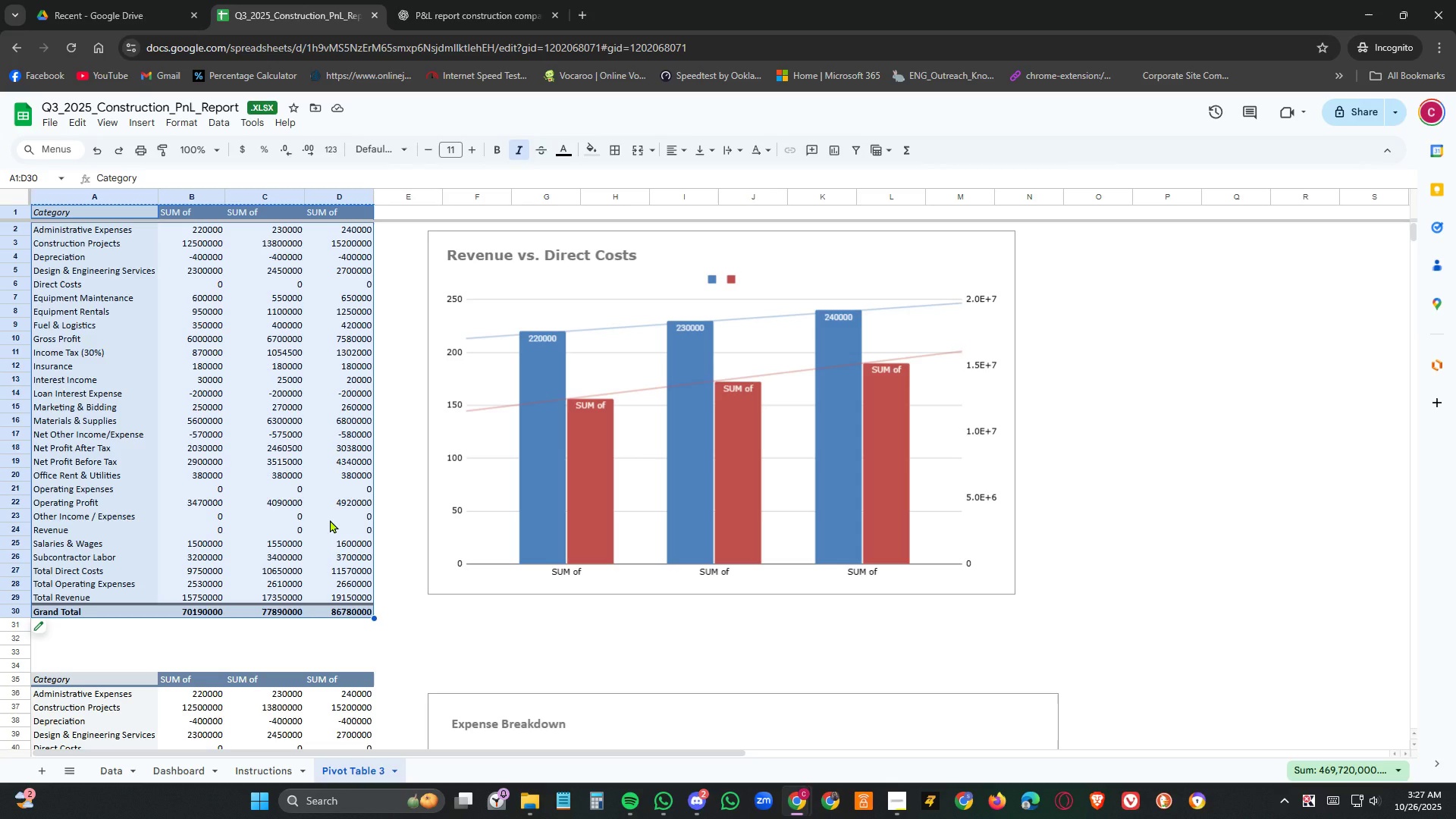 
key(Control+C)
 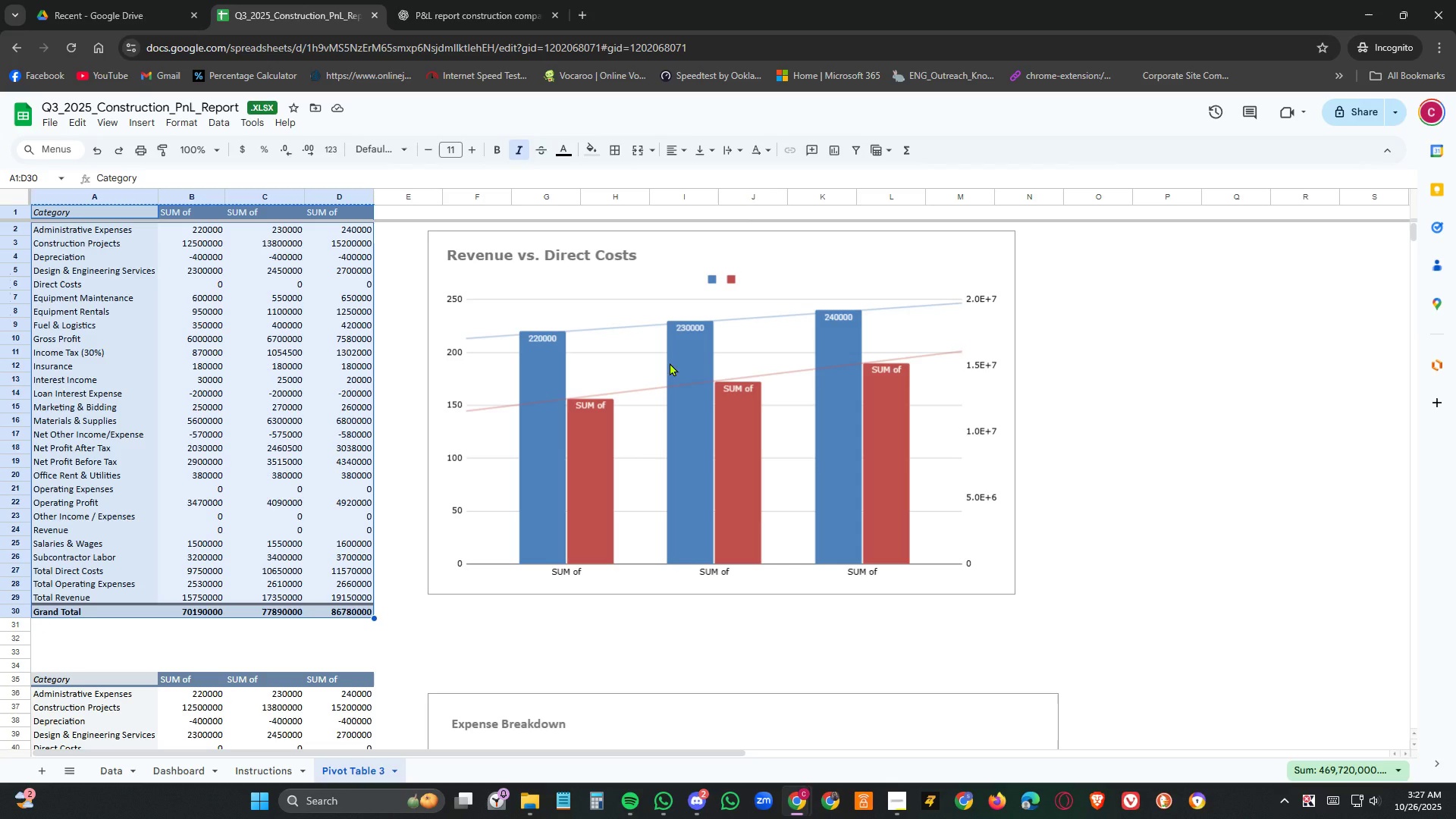 
scroll: coordinate [987, 462], scroll_direction: down, amount: 9.0
 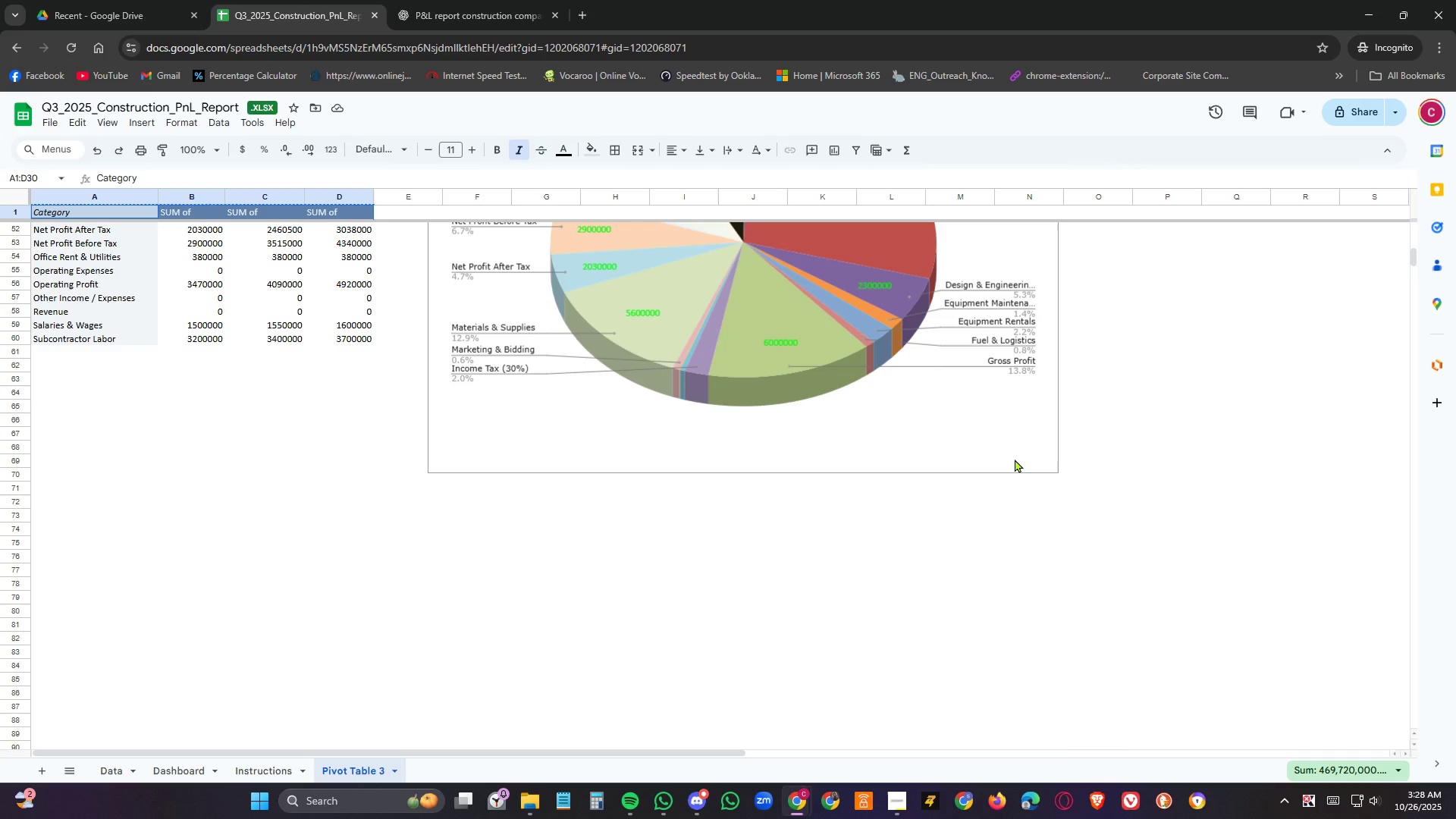 
wait(40.14)
 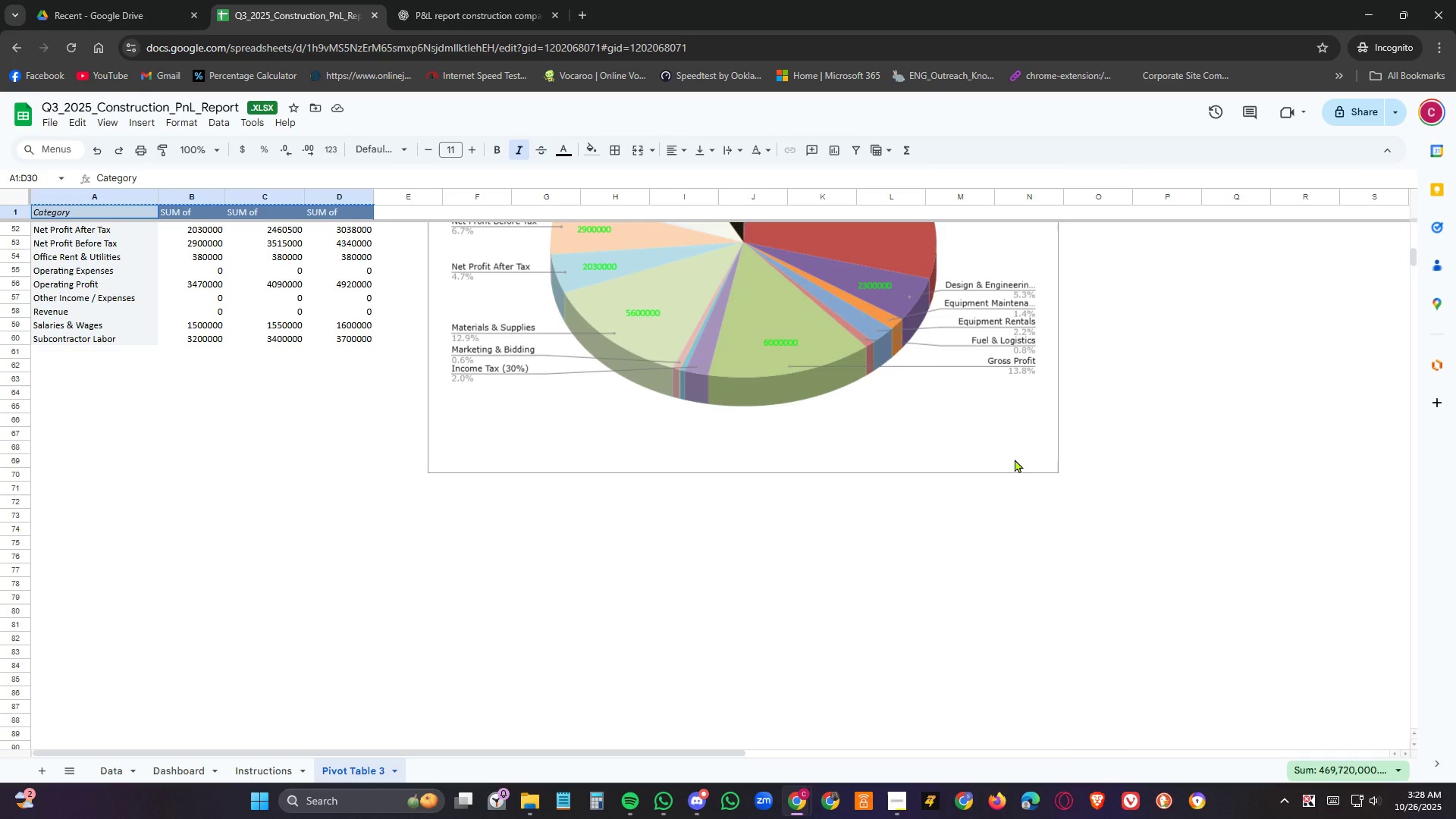 
scroll: coordinate [1011, 518], scroll_direction: up, amount: 3.0
 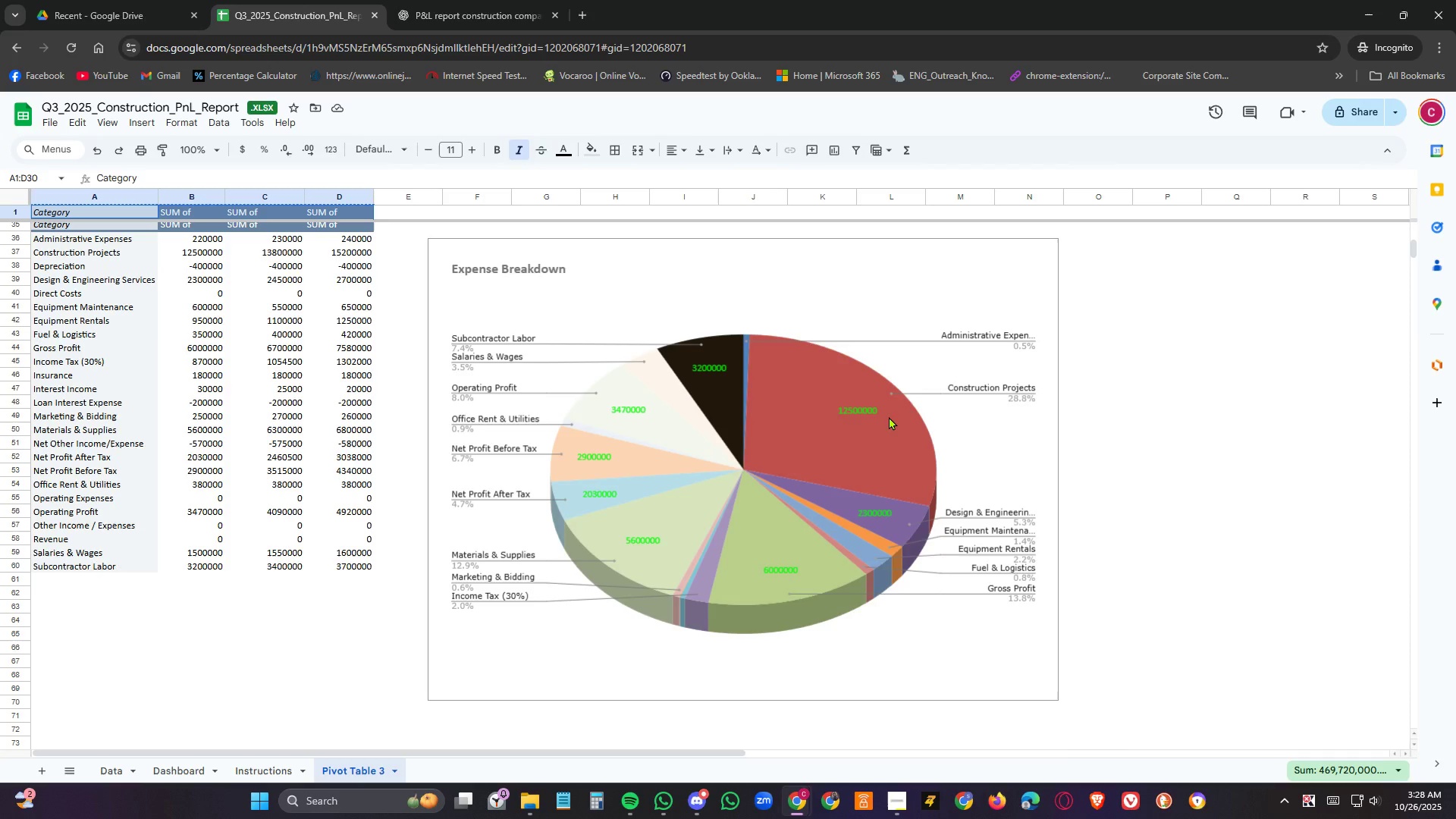 
scroll: coordinate [864, 397], scroll_direction: down, amount: 6.0
 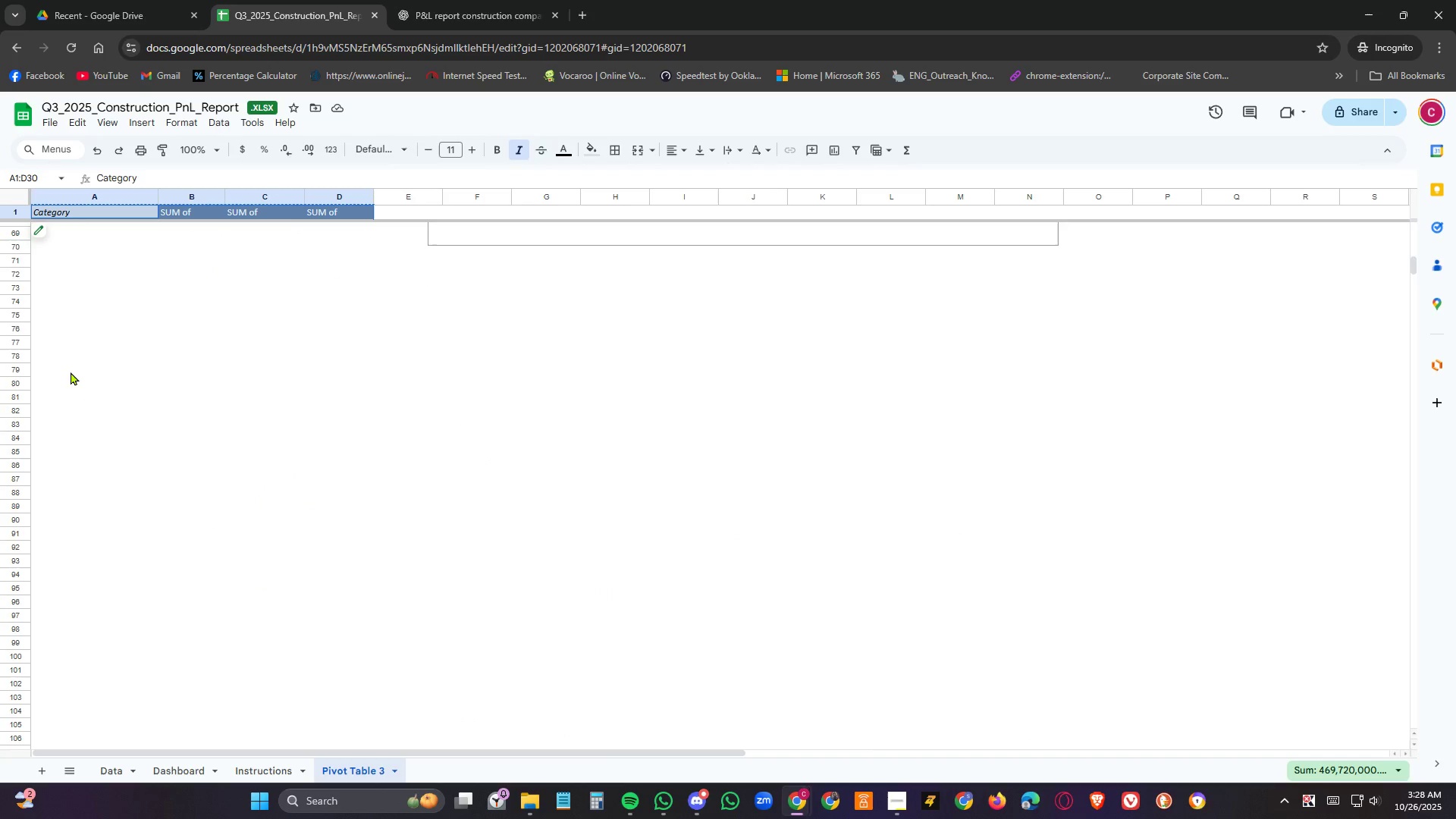 
left_click([71, 369])
 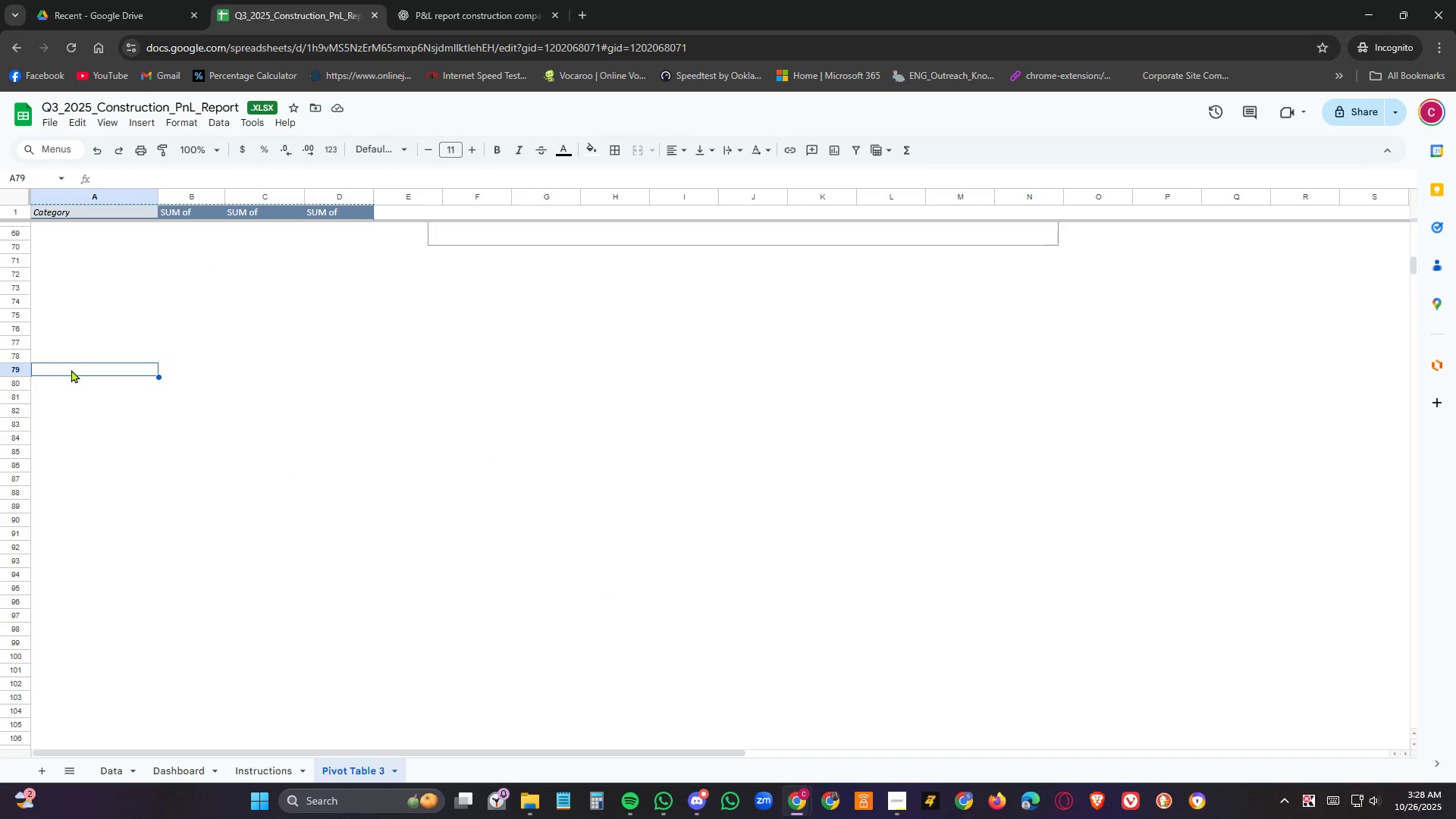 
key(Control+V)
 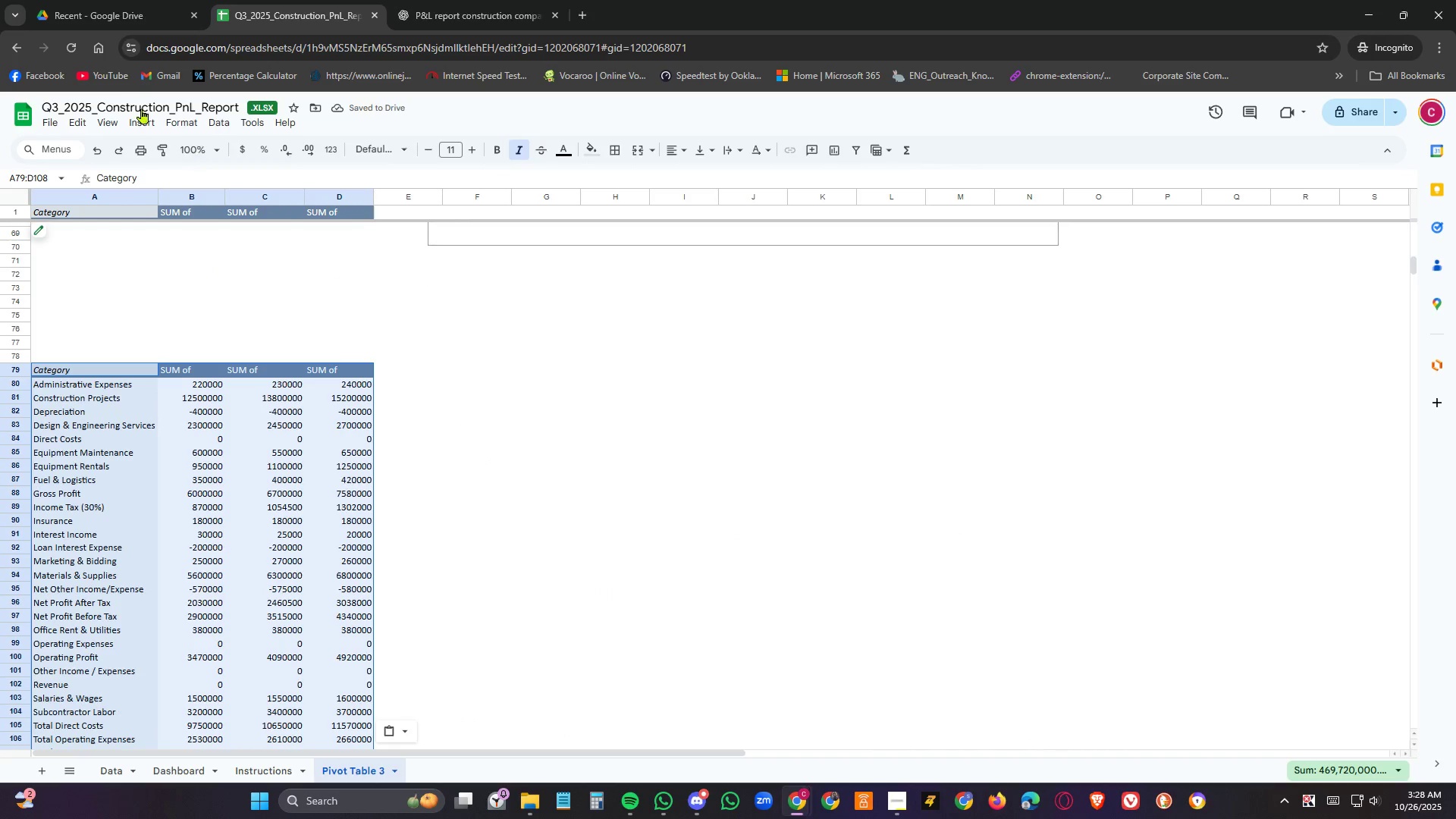 
left_click([132, 126])
 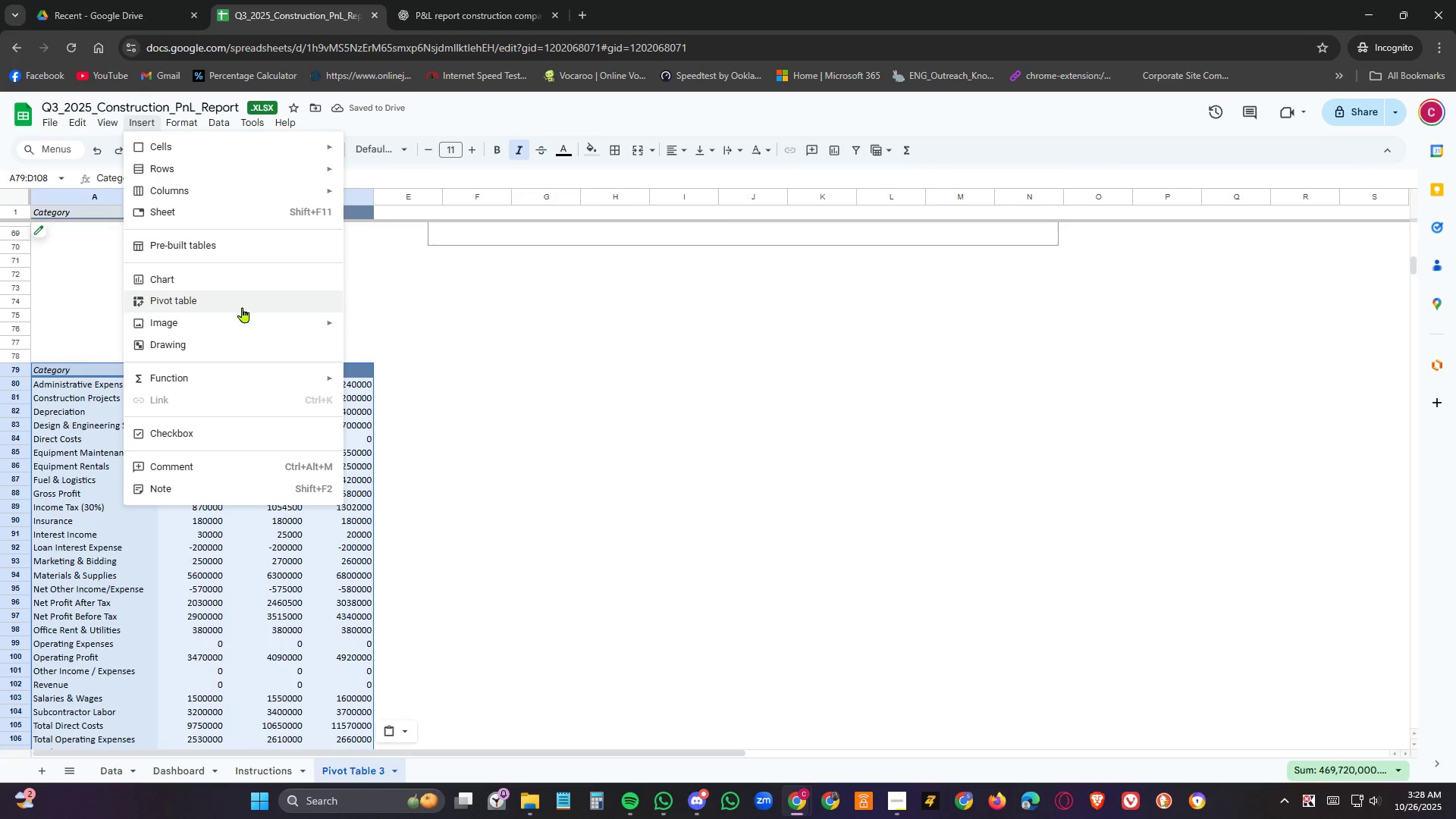 
mouse_move([222, 219])
 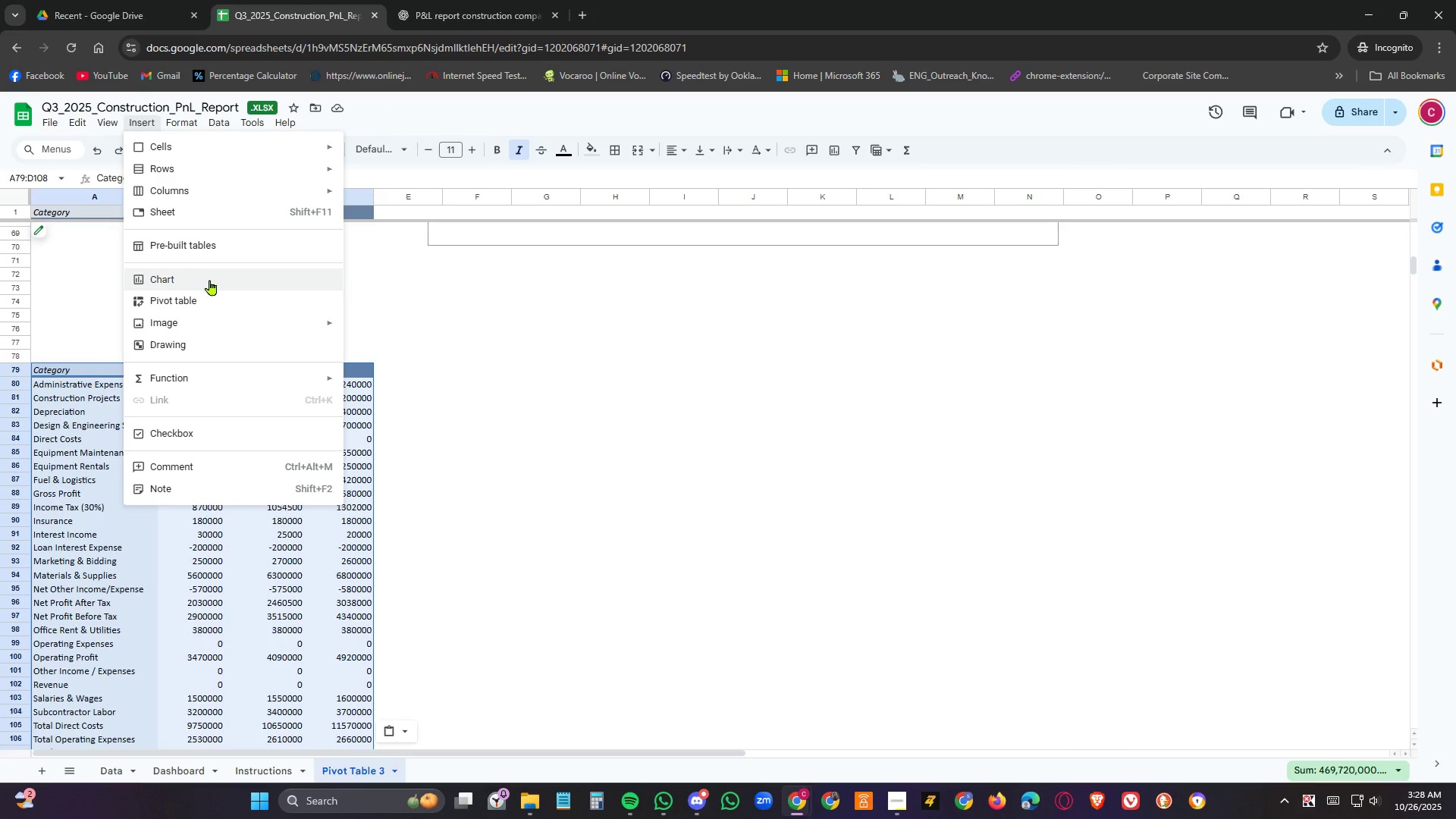 
left_click([210, 280])
 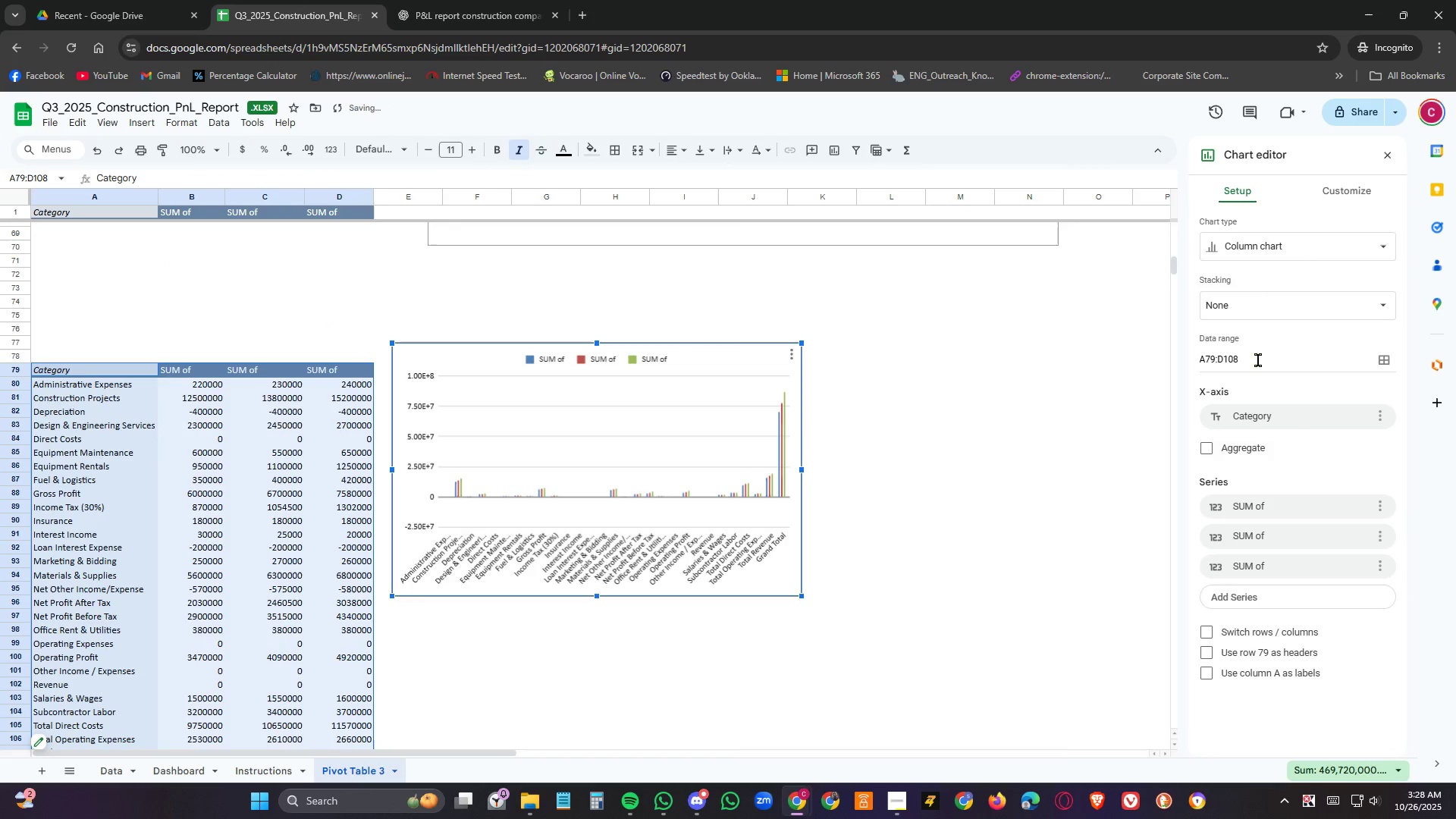 
left_click([1276, 241])
 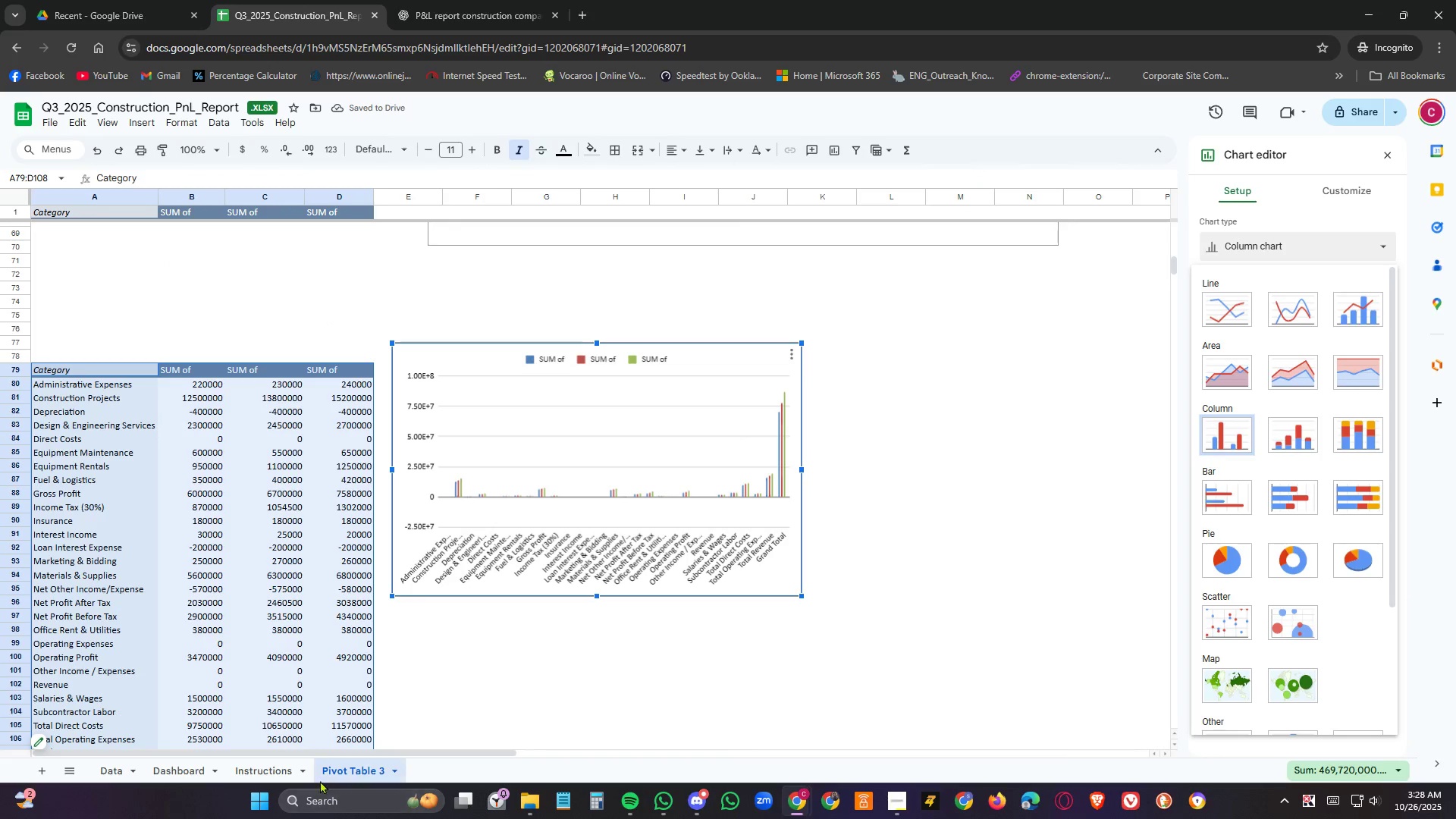 
left_click([272, 770])
 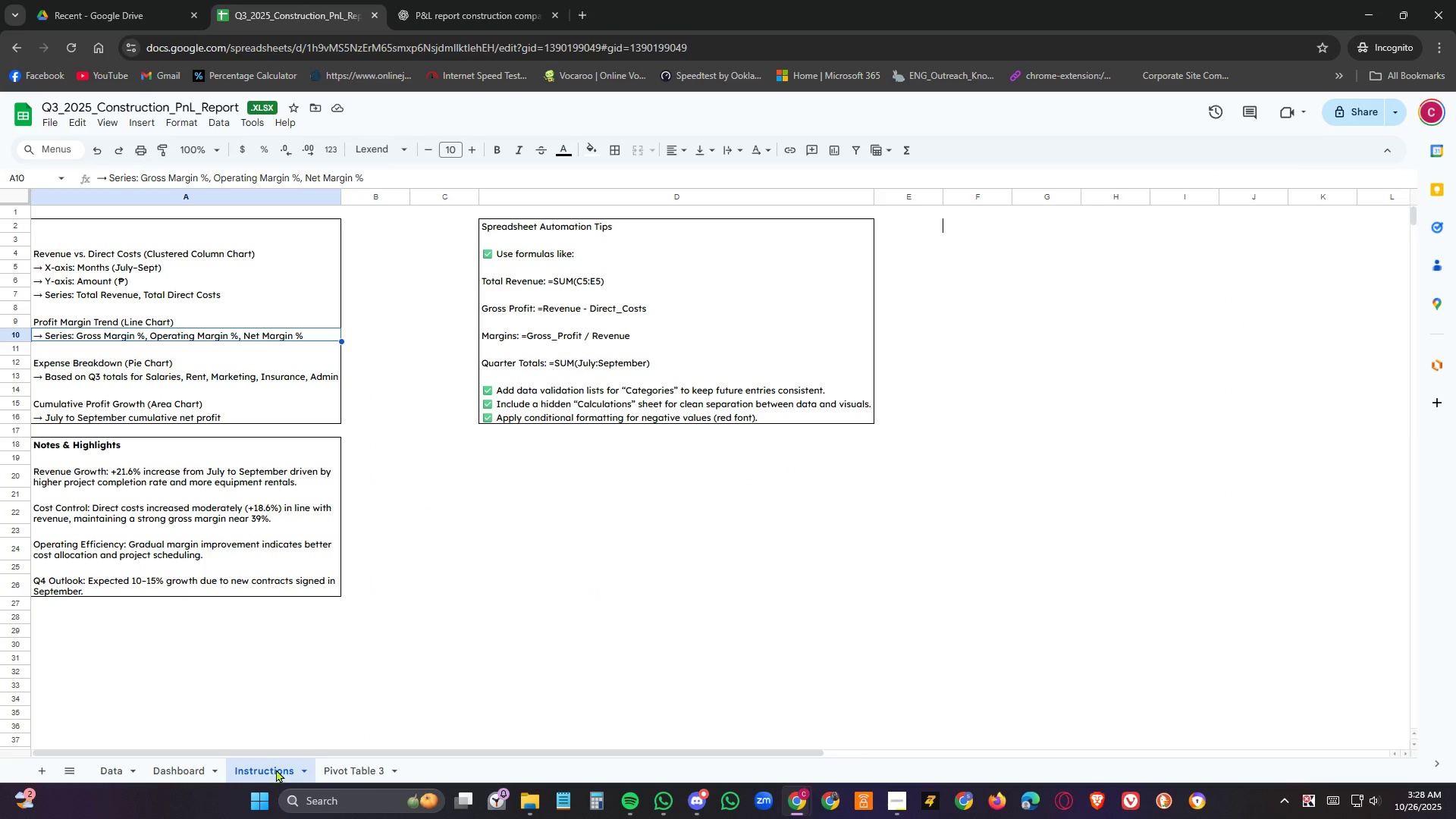 
left_click([349, 773])
 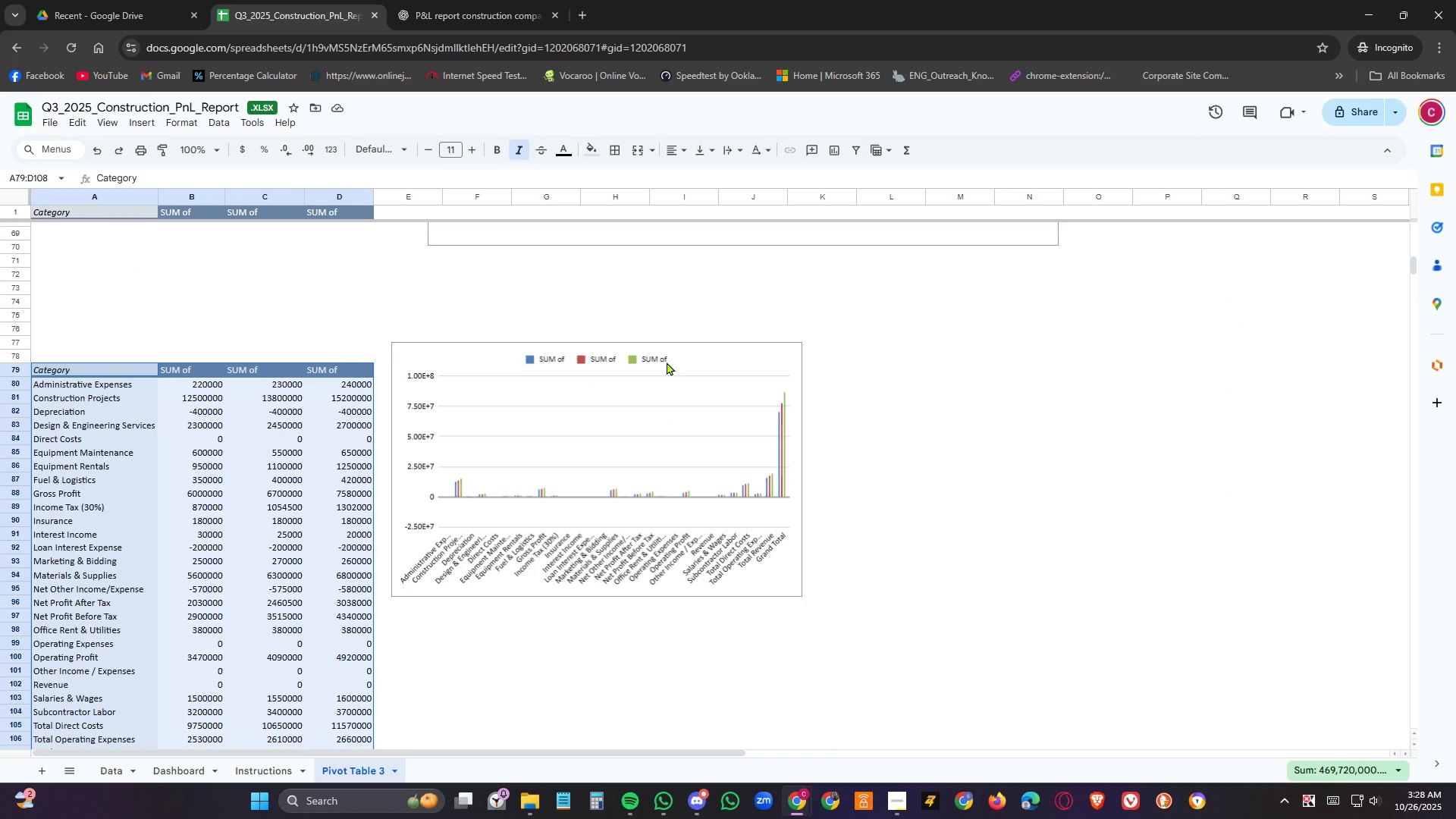 
left_click([754, 362])
 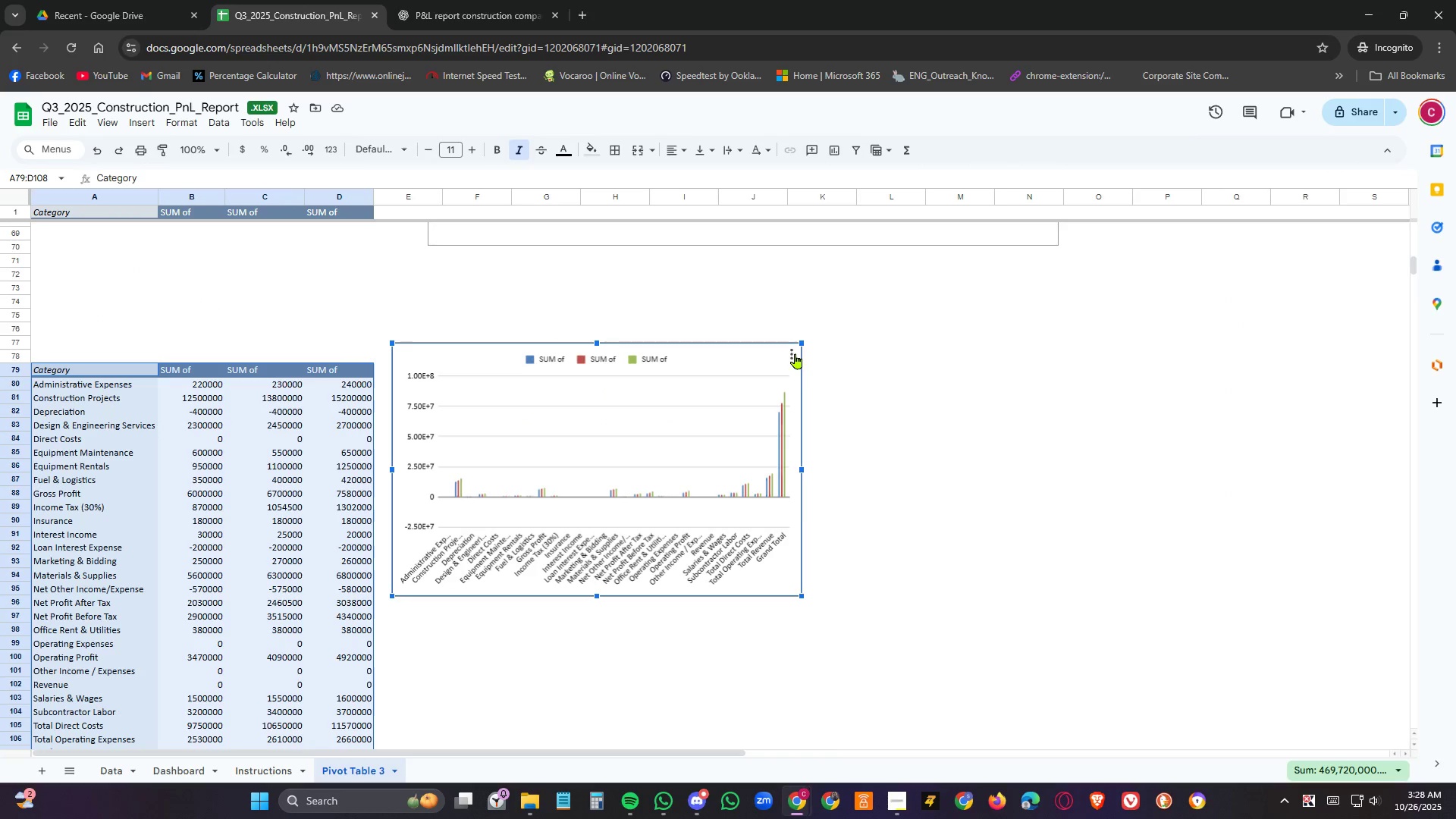 
left_click([795, 353])
 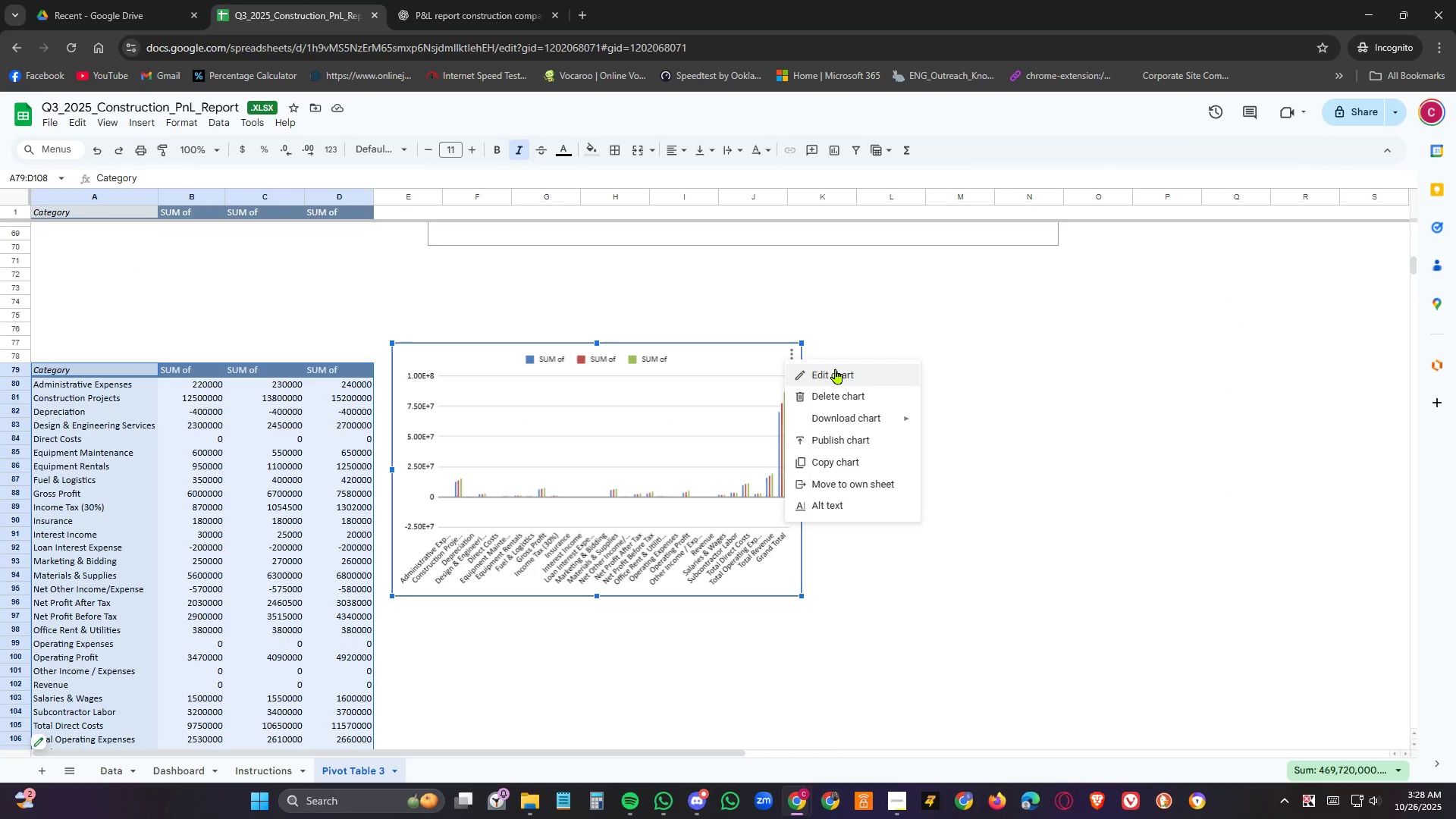 
left_click([836, 369])
 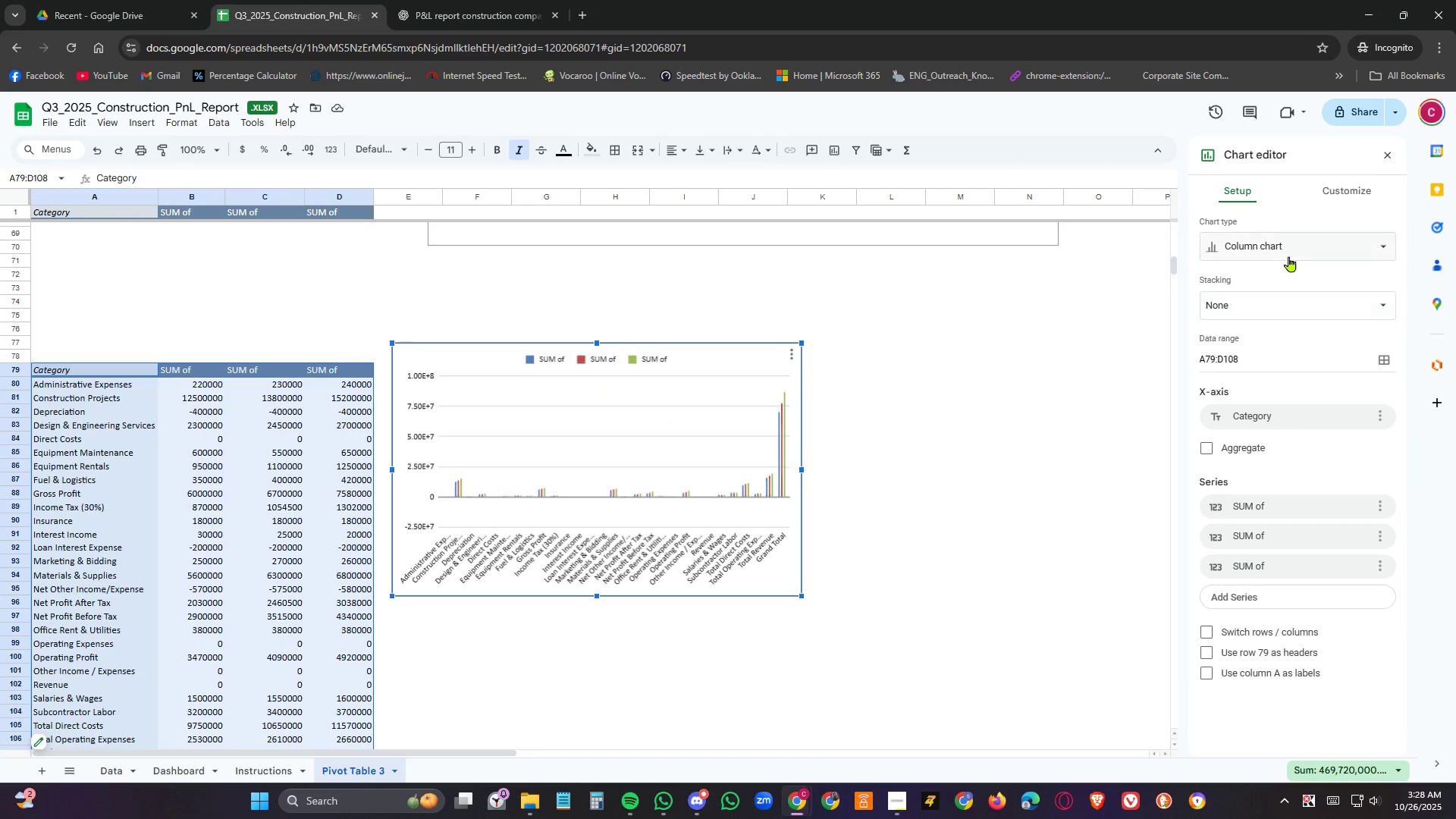 
left_click([1300, 240])
 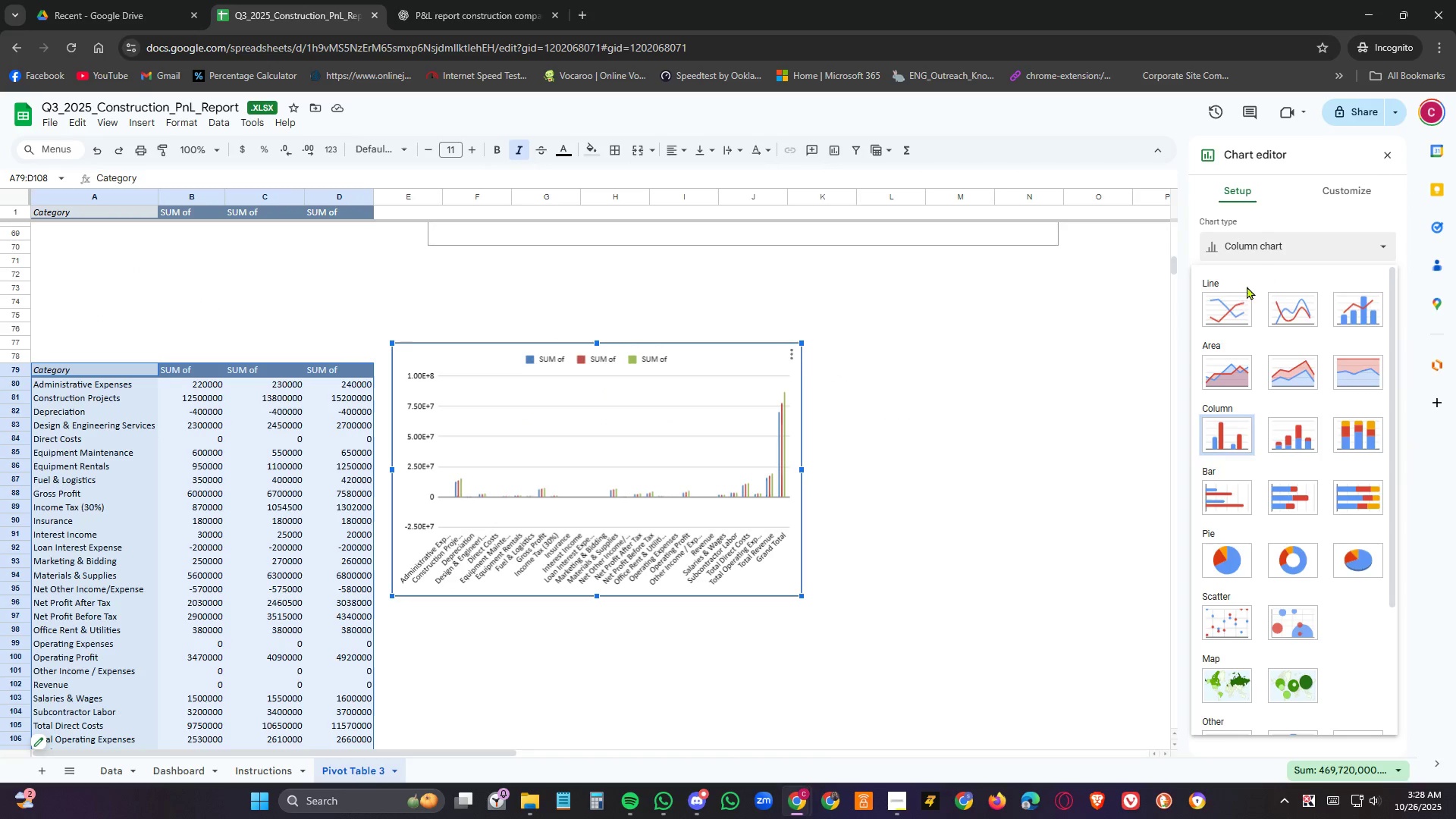 
mouse_move([1253, 302])
 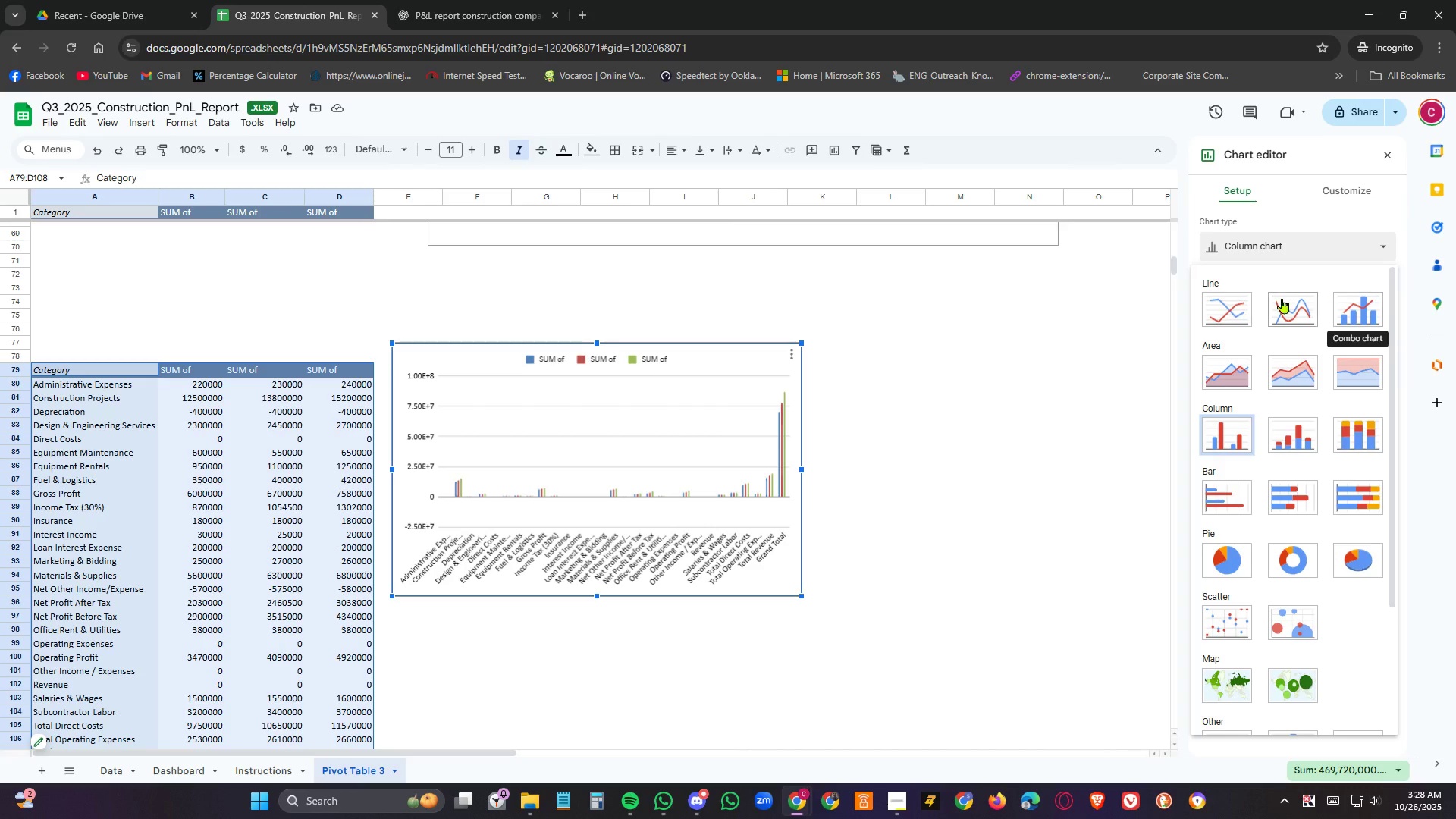 
left_click([1232, 306])
 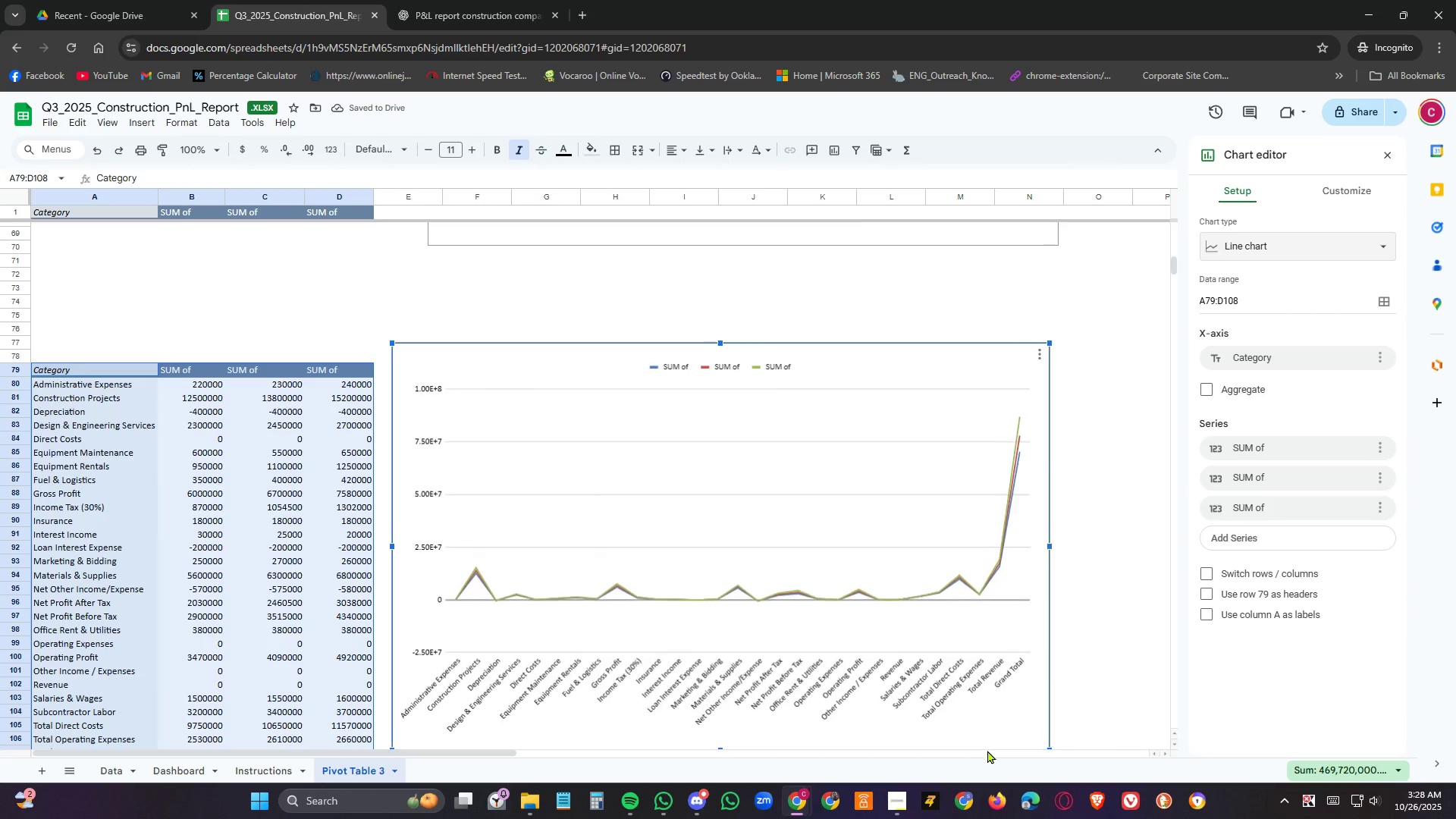 
scroll: coordinate [758, 490], scroll_direction: down, amount: 2.0
 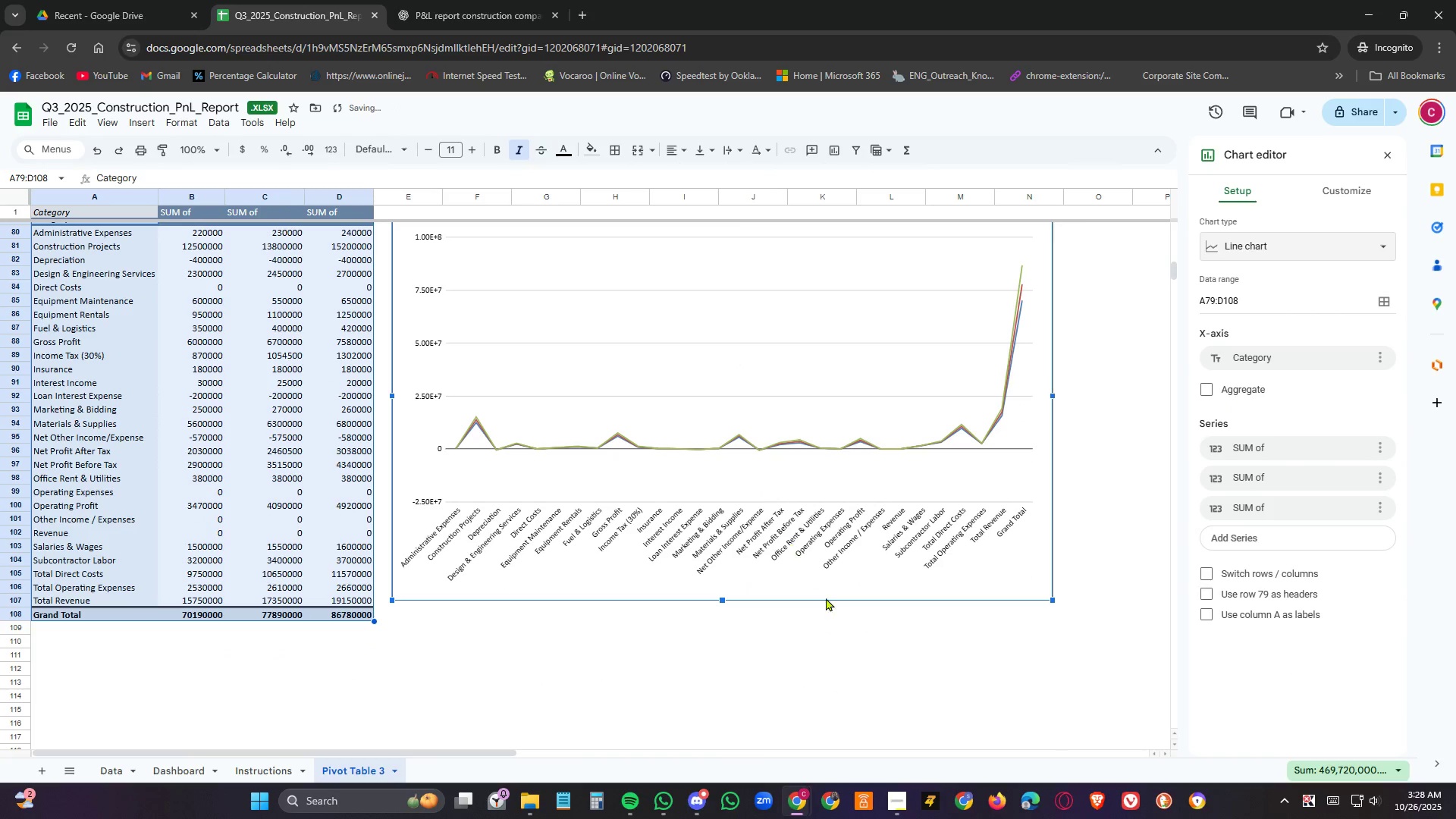 
scroll: coordinate [838, 617], scroll_direction: up, amount: 1.0
 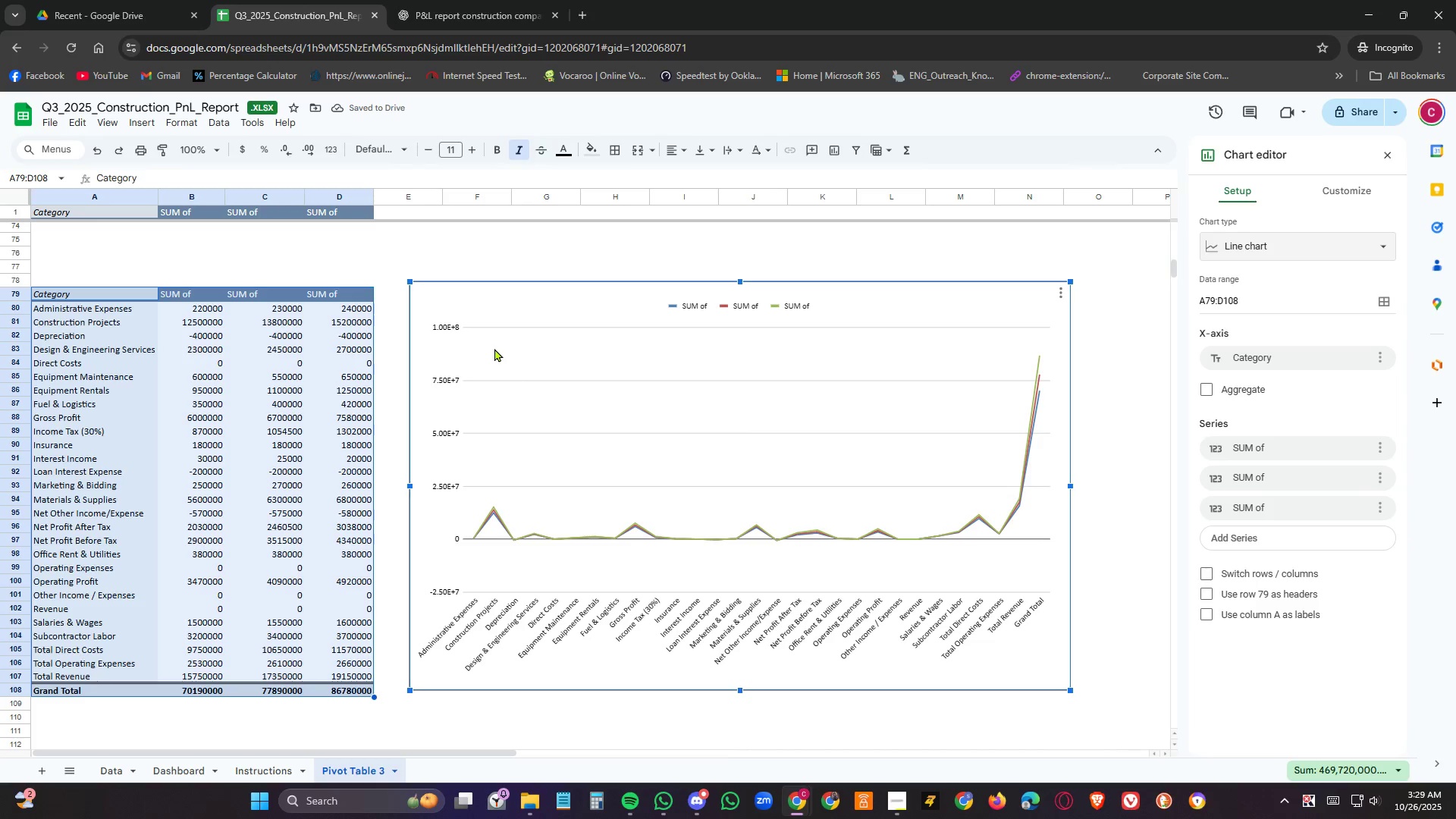 
wait(7.38)
 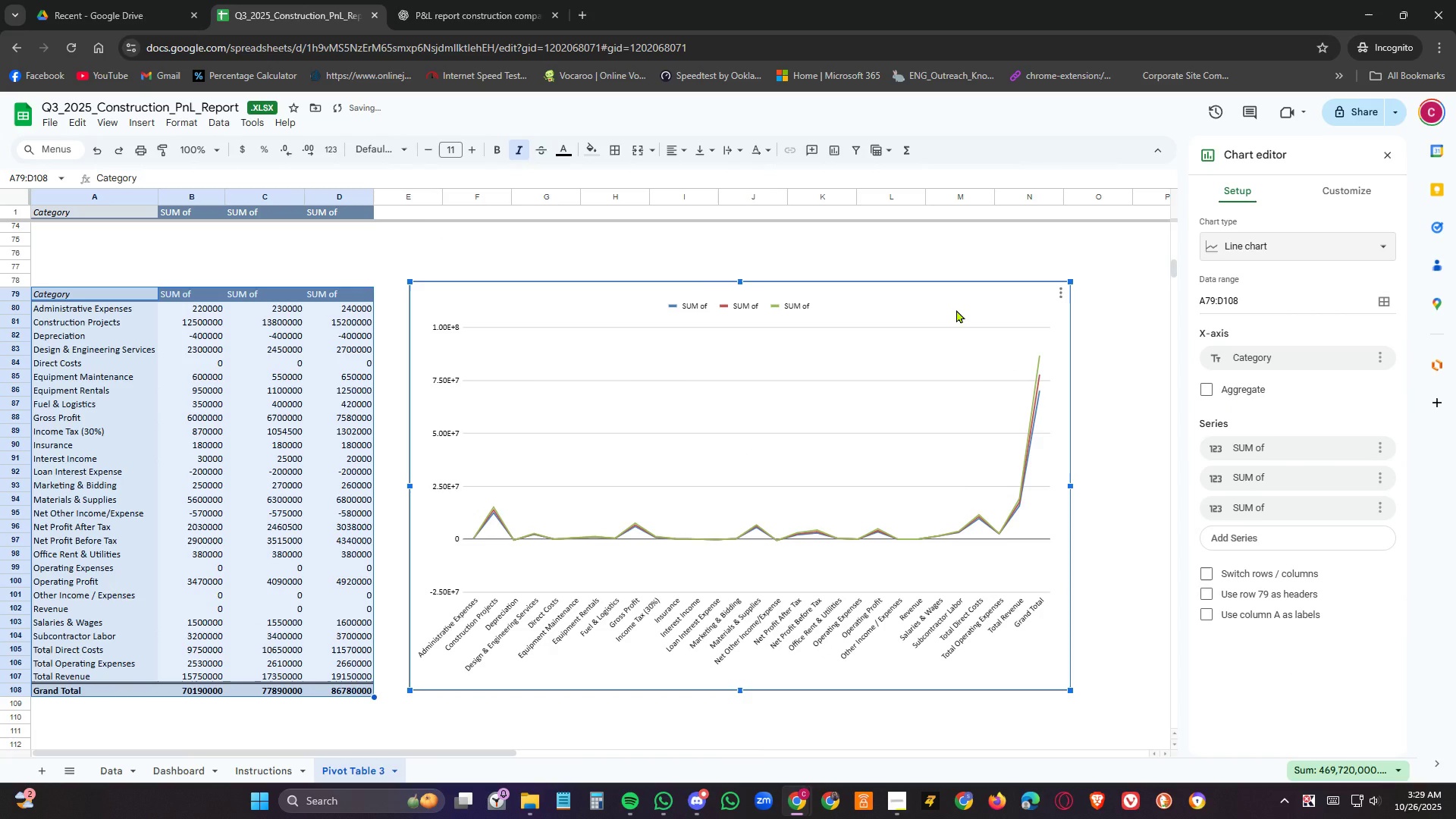 
left_click([1279, 570])
 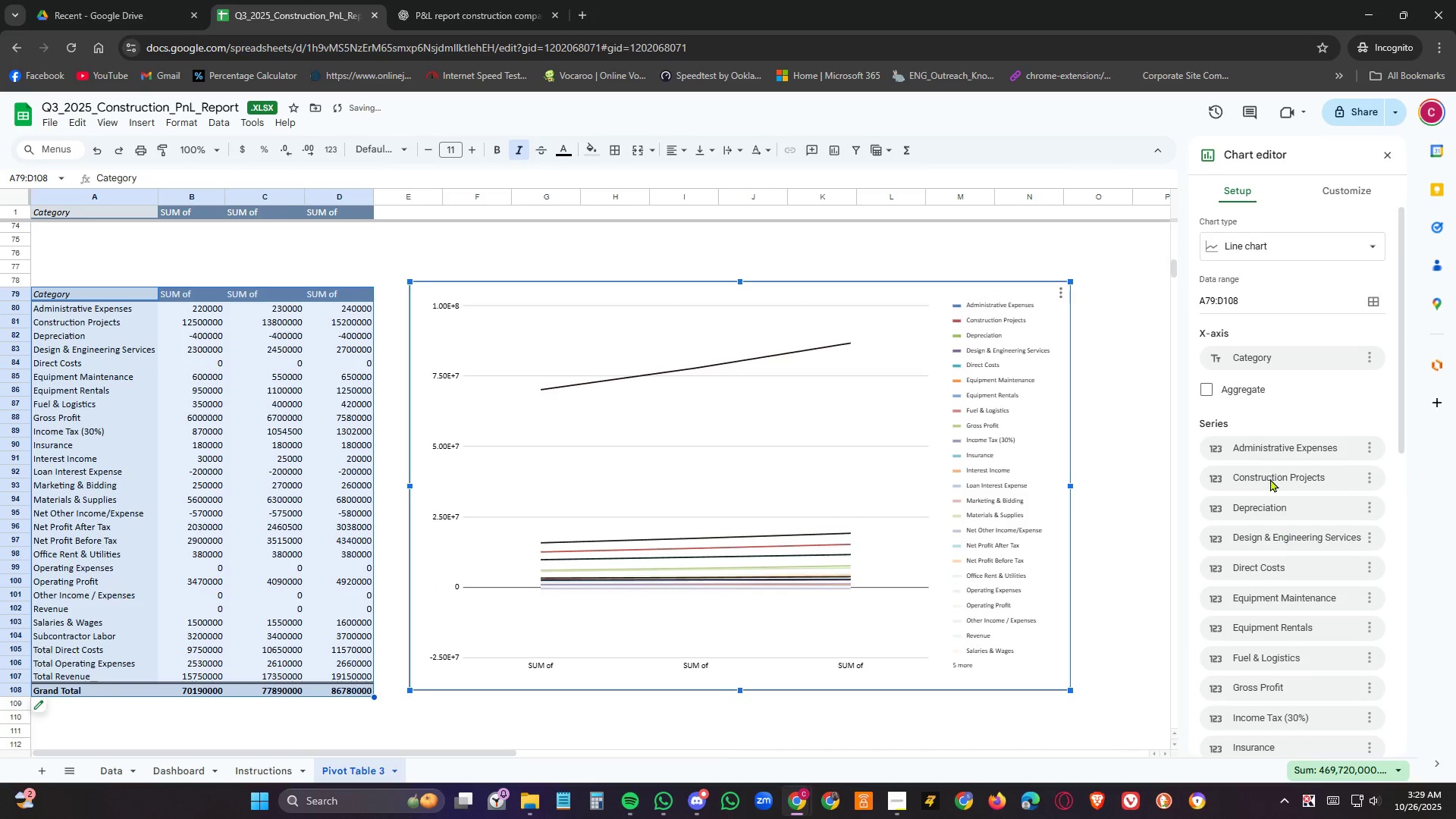 
scroll: coordinate [1316, 546], scroll_direction: down, amount: 16.0
 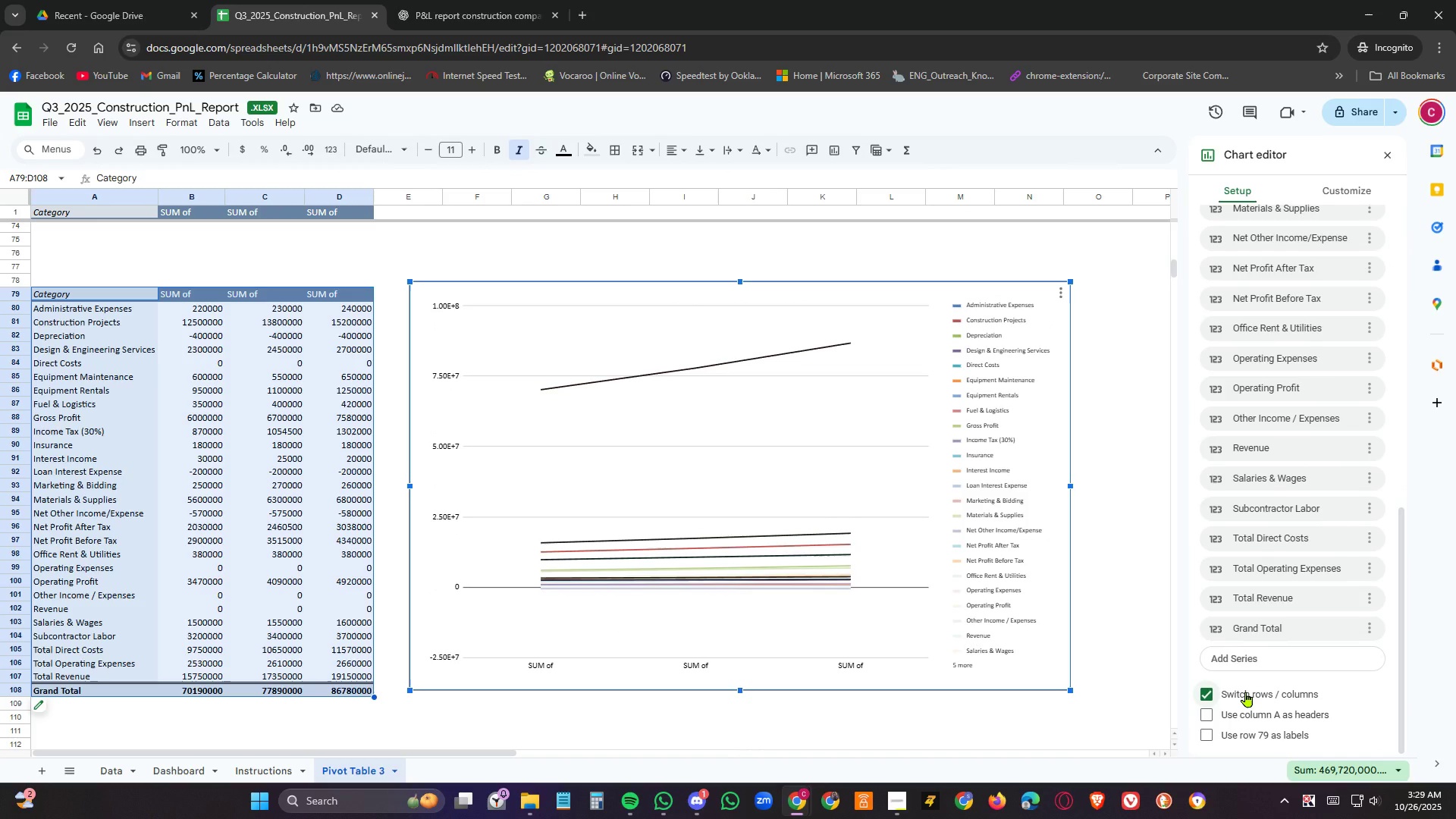 
left_click([1246, 692])
 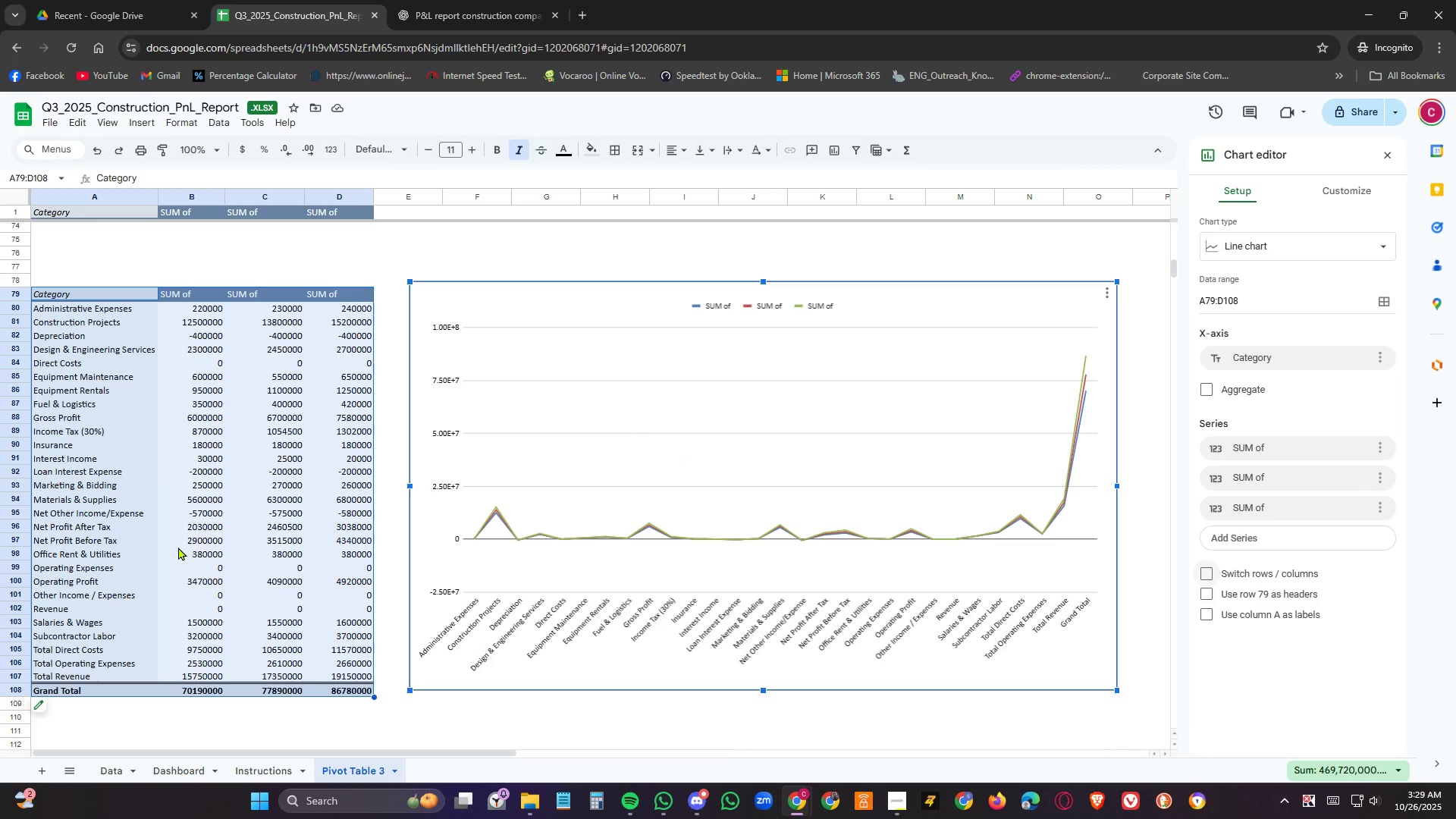 
wait(24.57)
 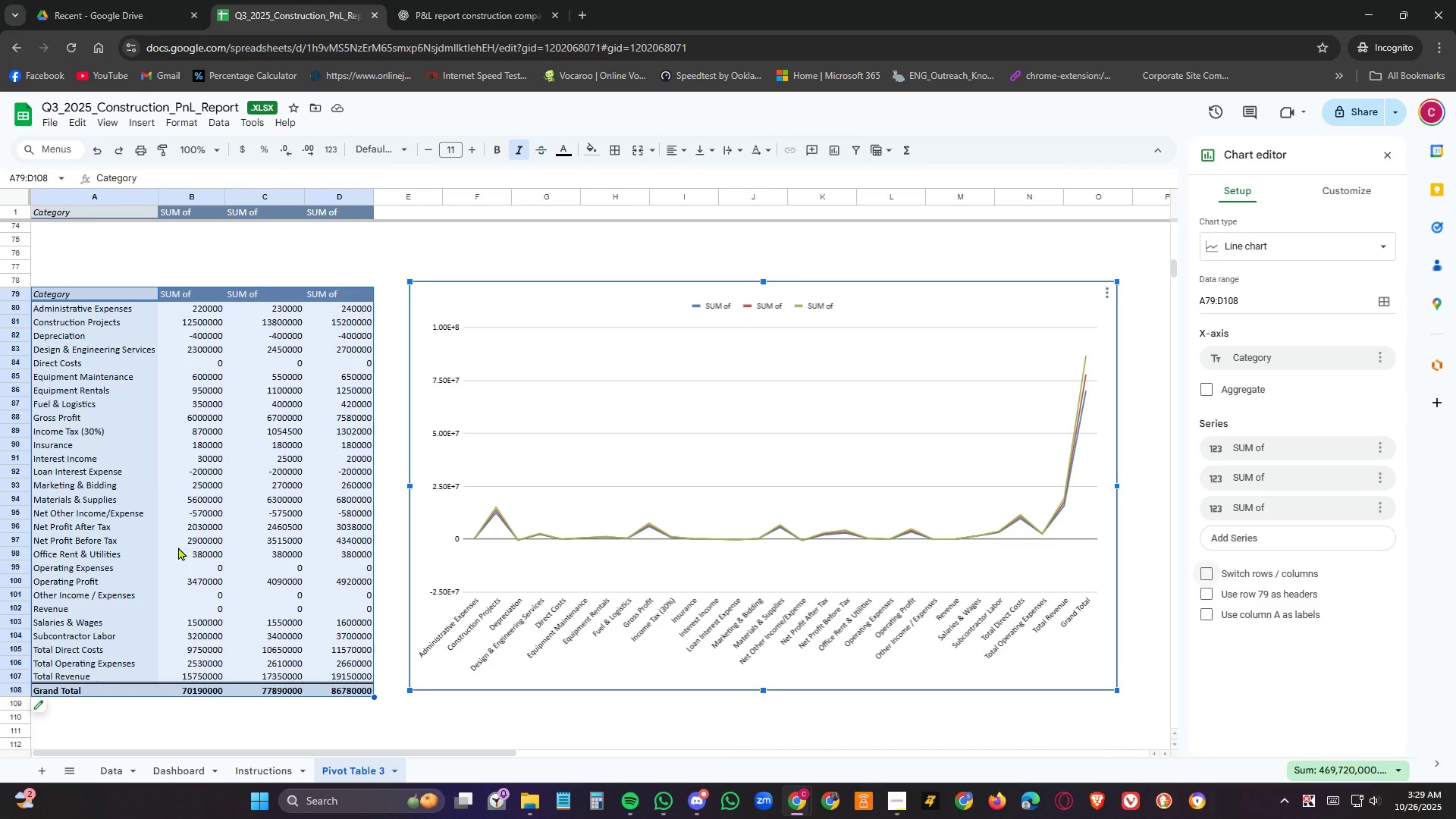 
left_click([120, 770])
 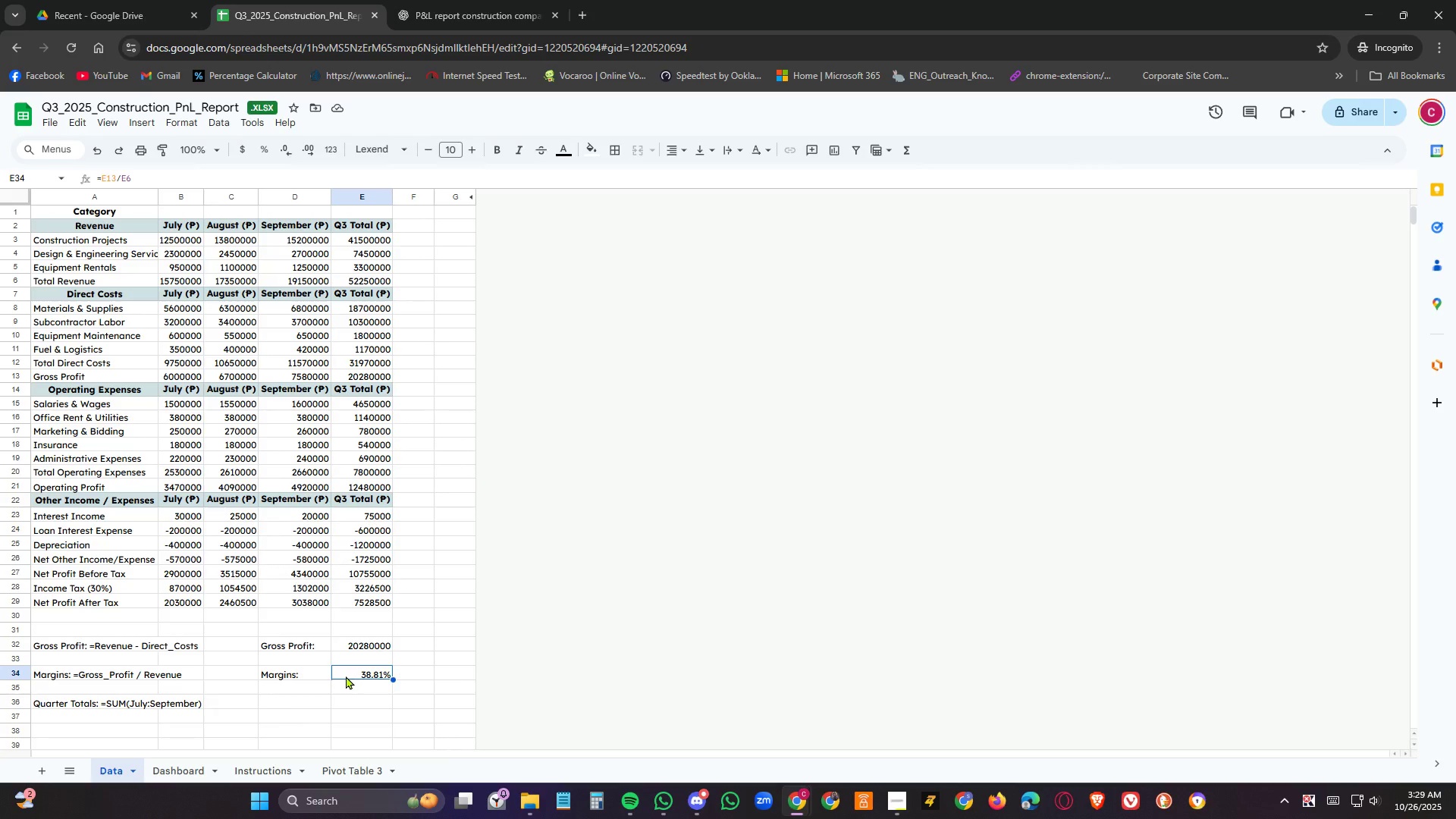 
wait(14.63)
 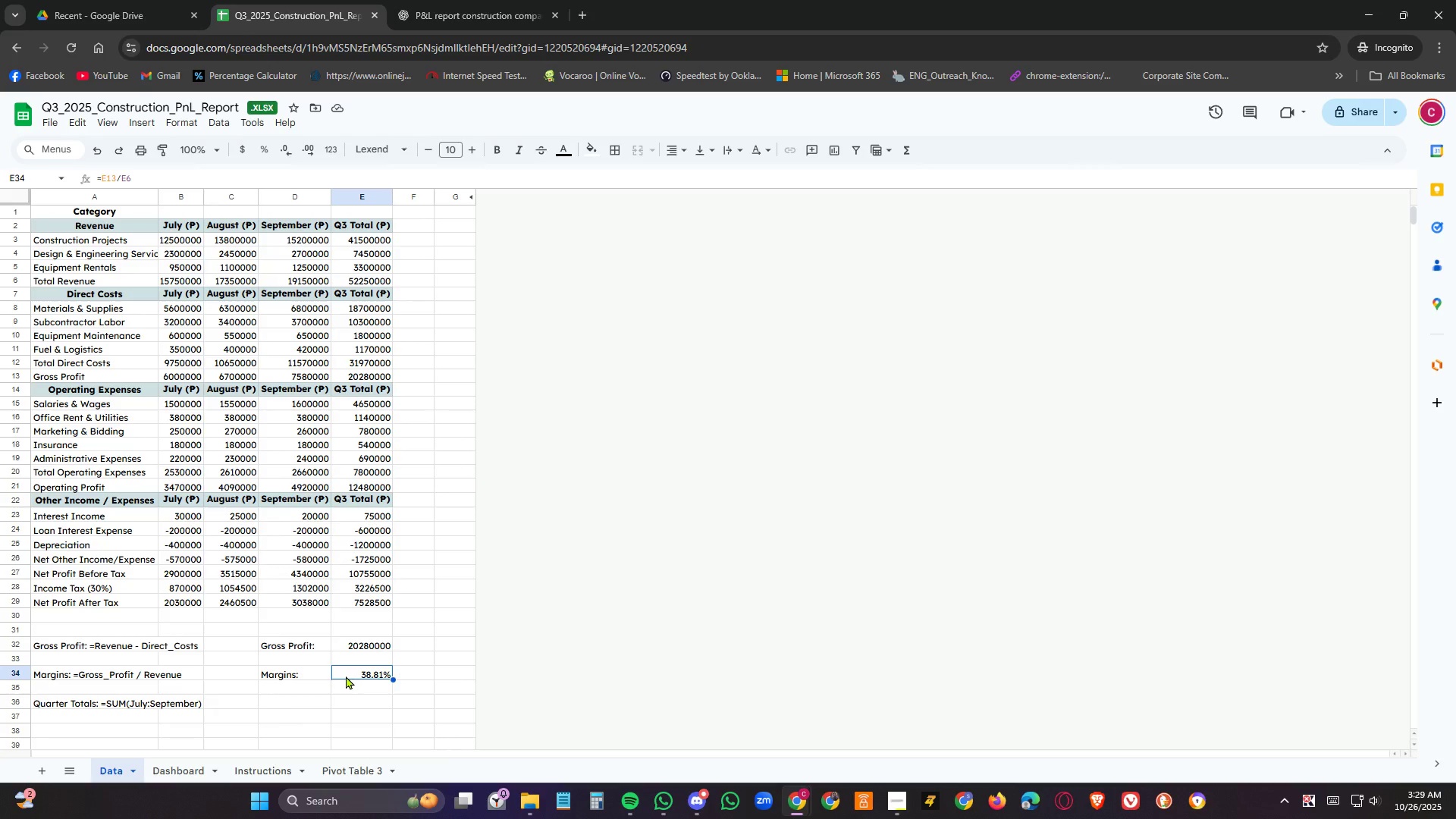 
left_click([272, 766])
 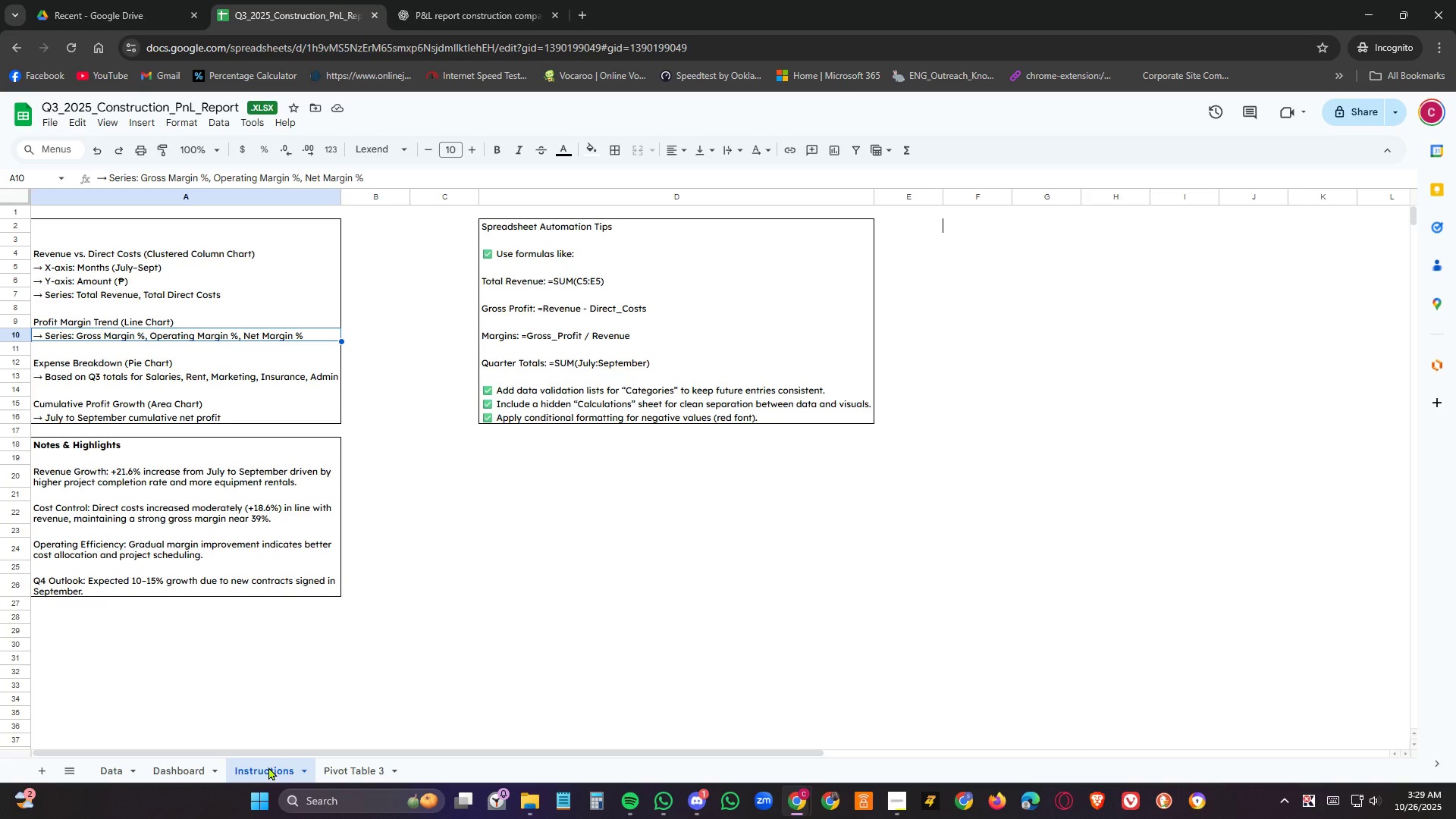 
left_click([171, 776])
 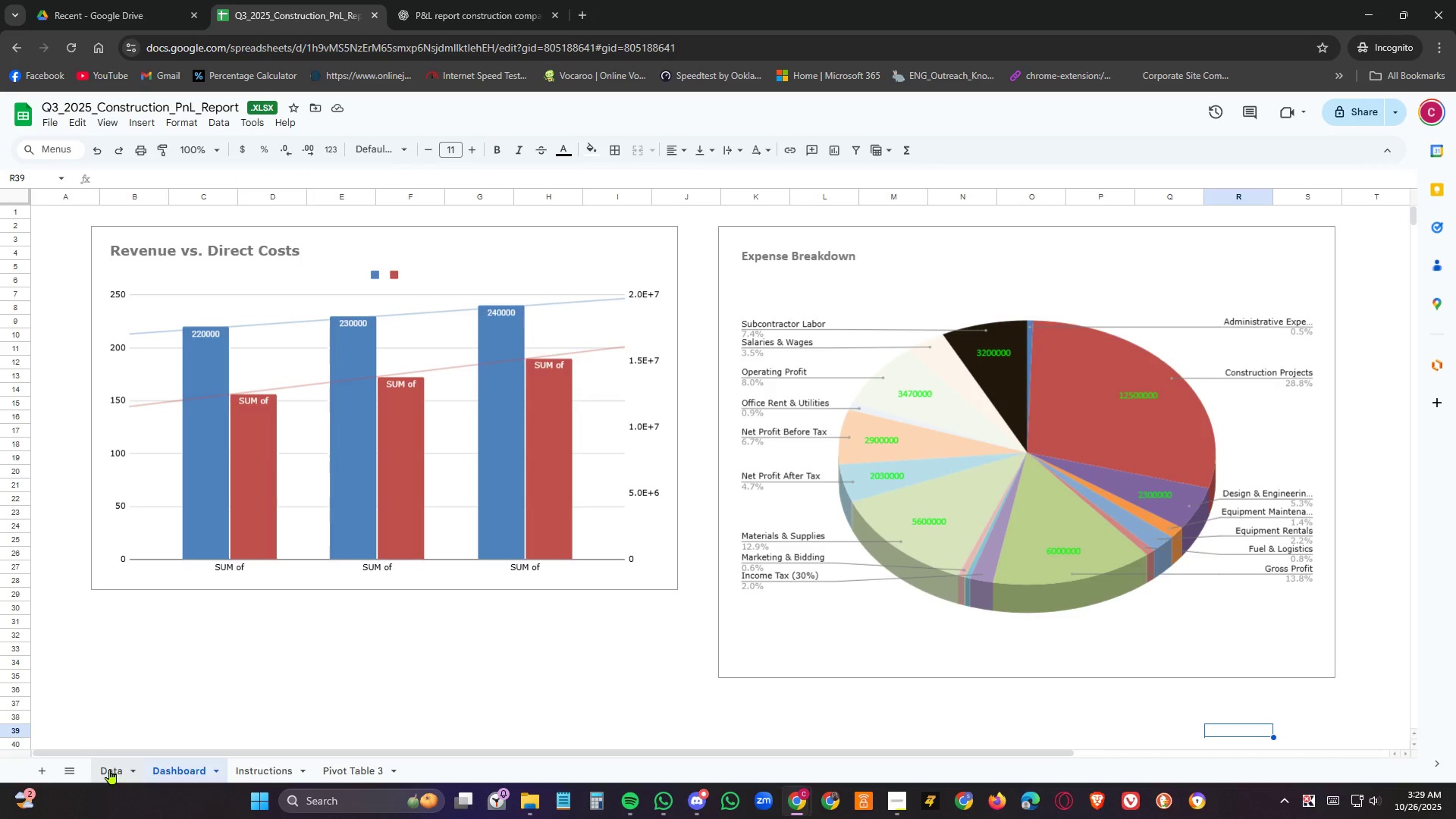 
left_click([110, 769])
 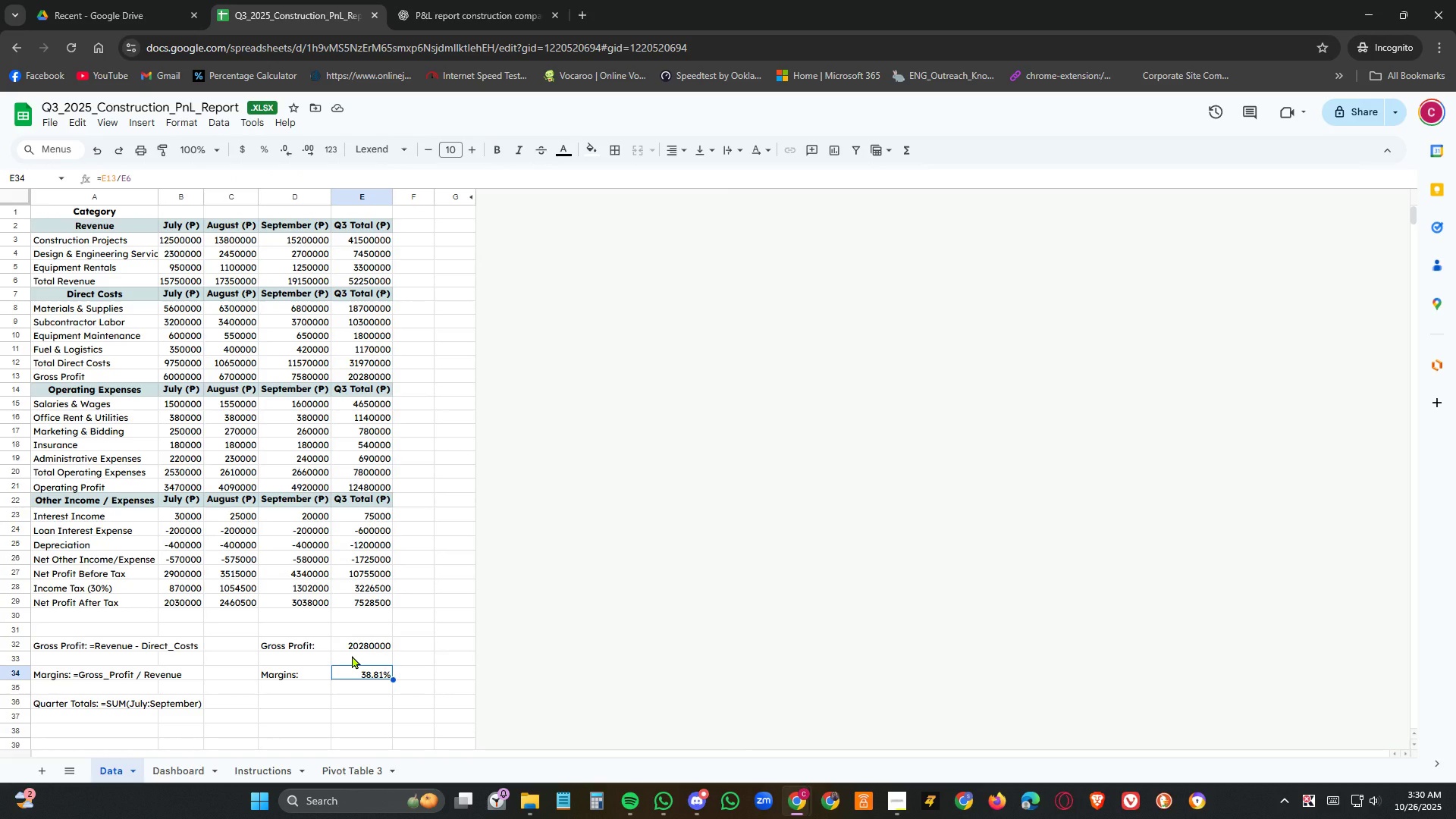 
wait(16.17)
 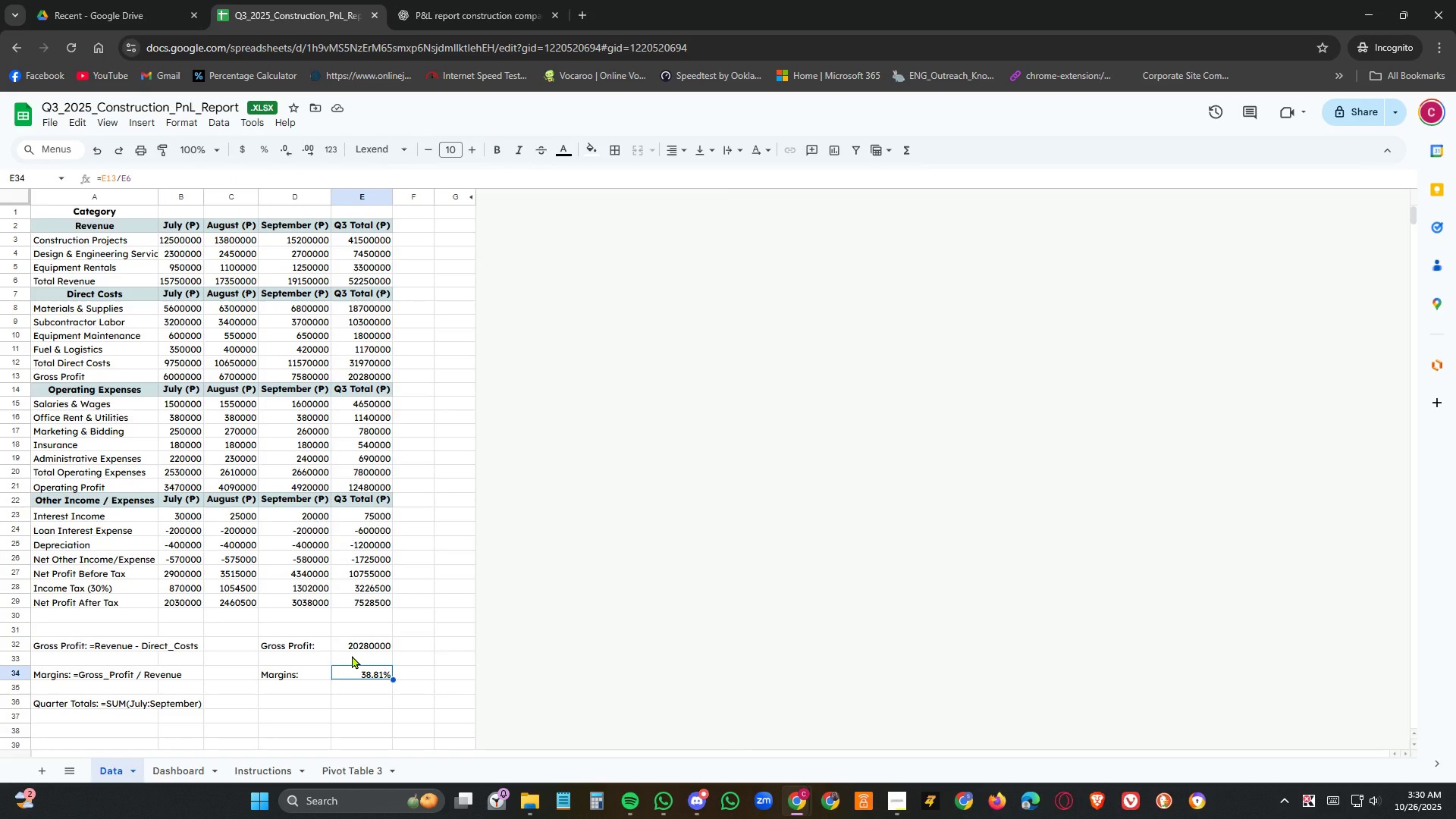 
left_click([313, 697])
 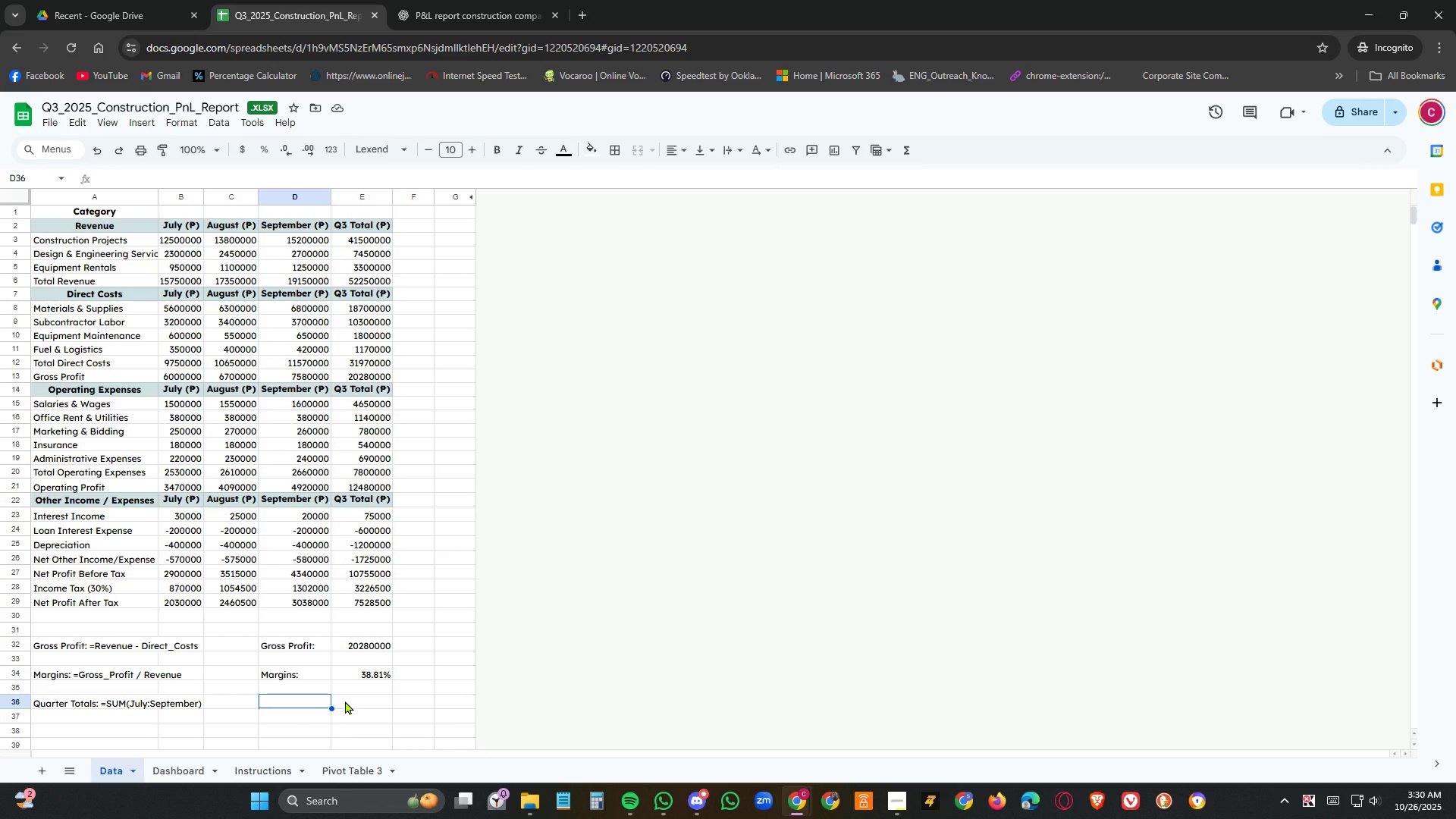 
type(Ops Margin = )
key(Backspace)
type( )
 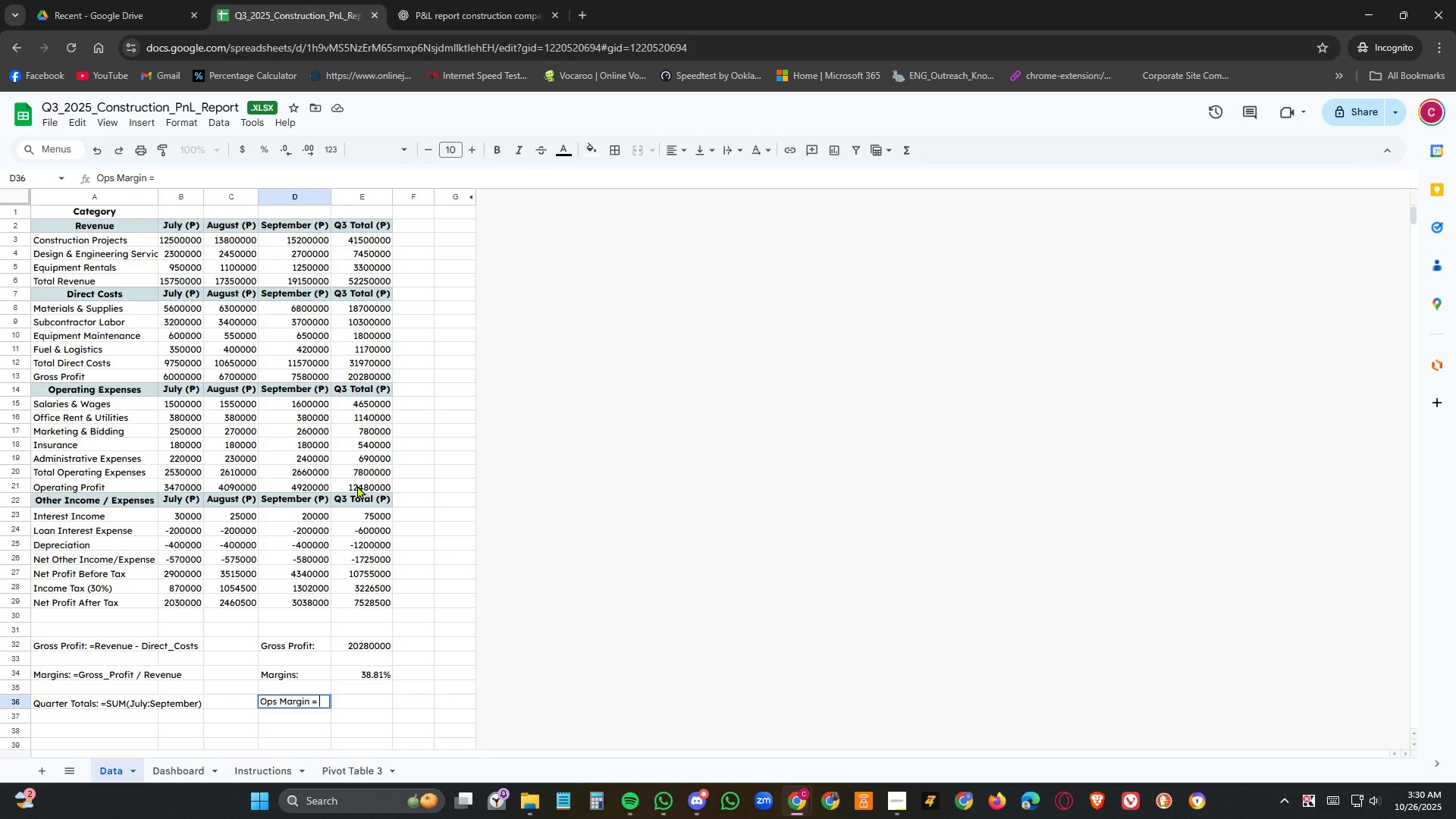 
wait(5.94)
 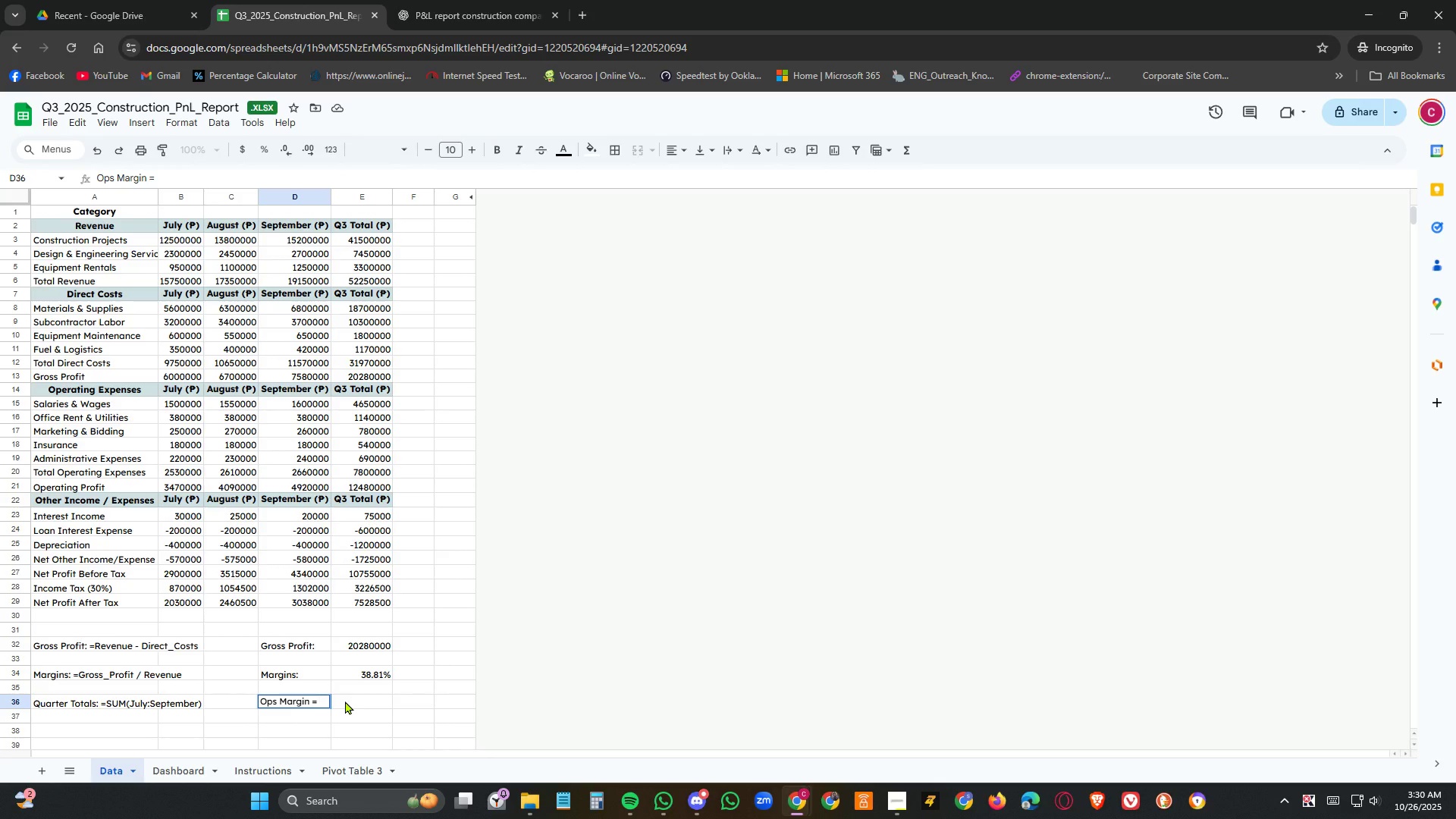 
left_click([357, 485])
 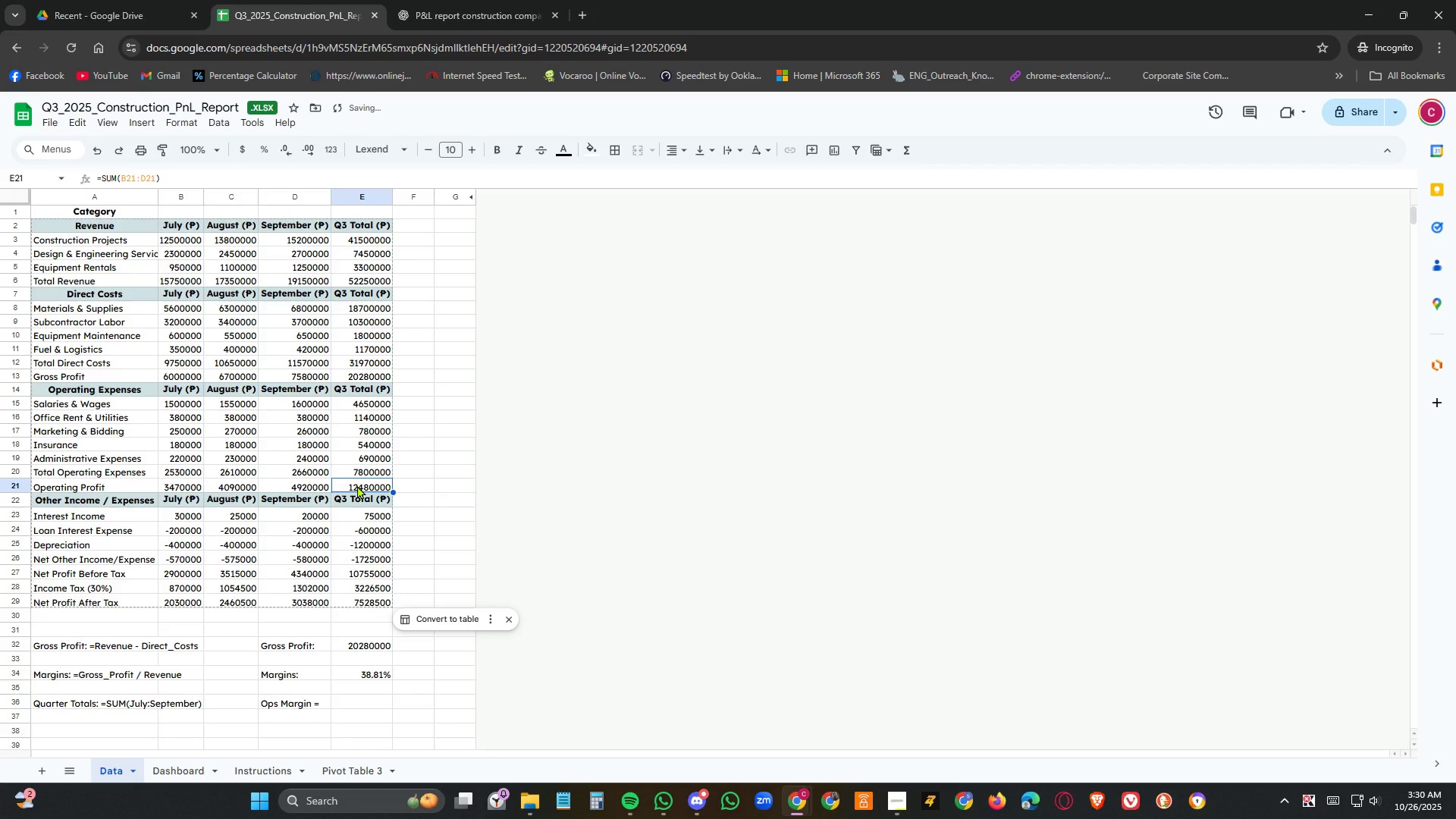 
key(NumpadDivide)
 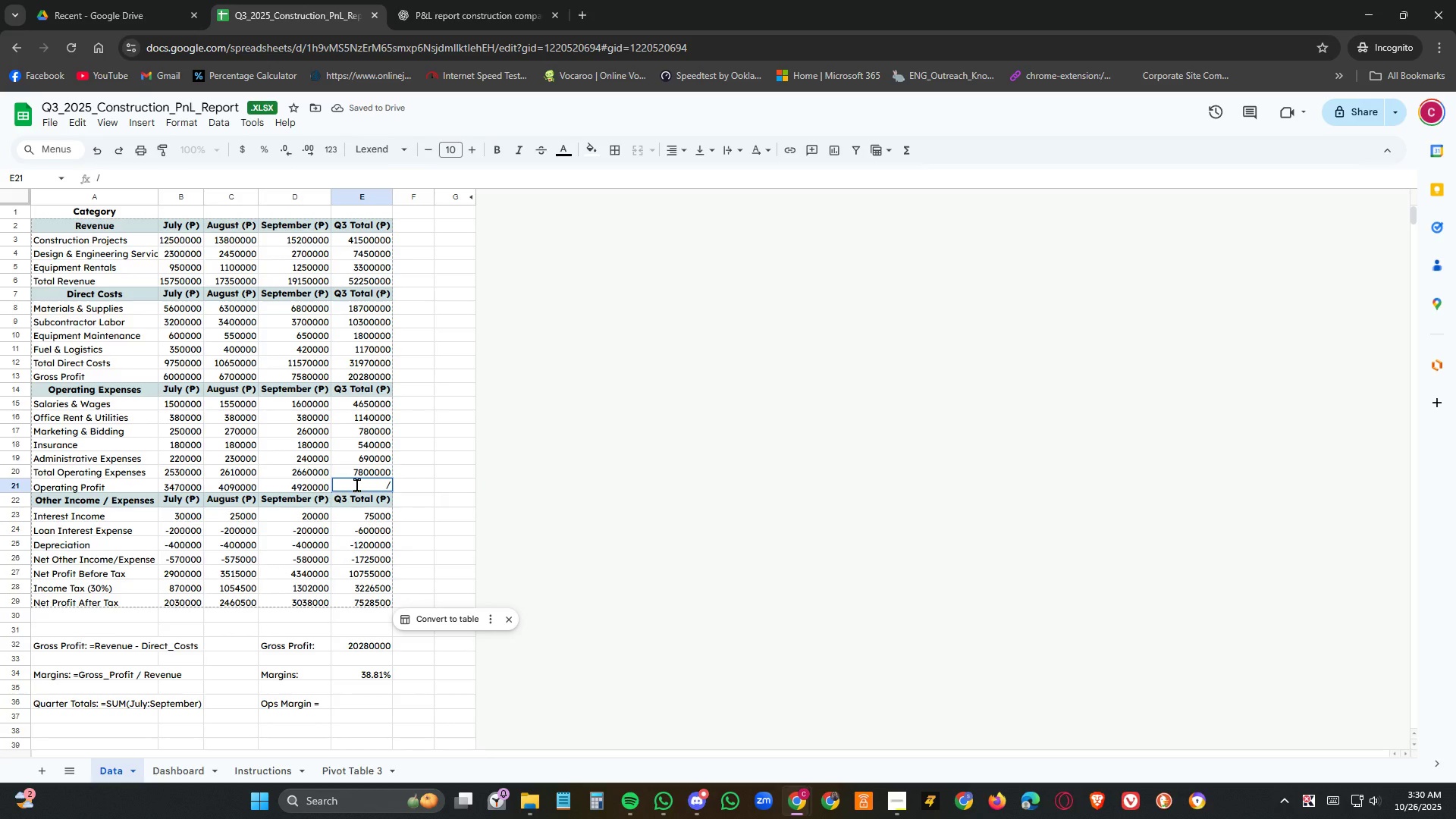 
key(Escape)
 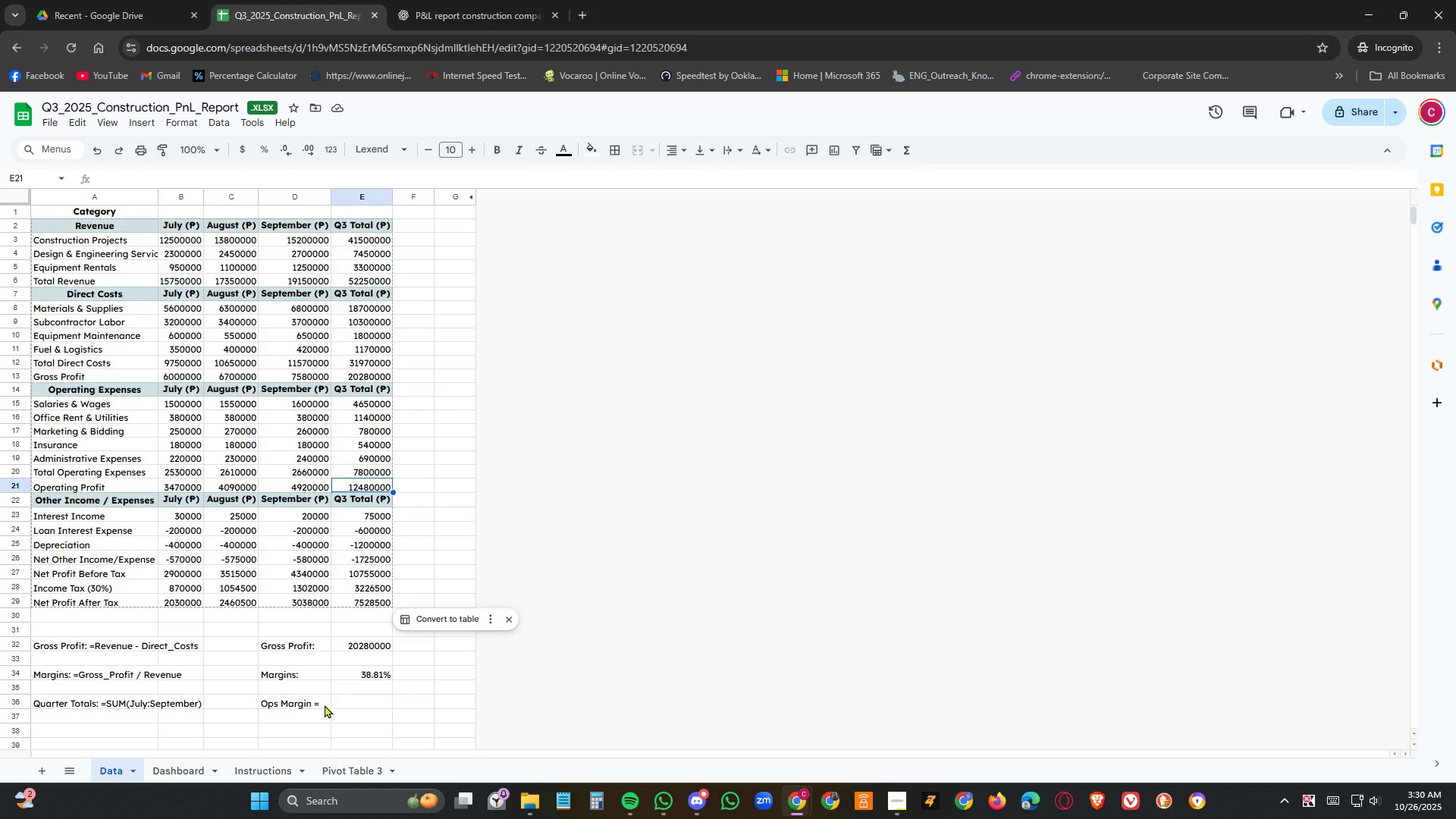 
double_click([325, 704])
 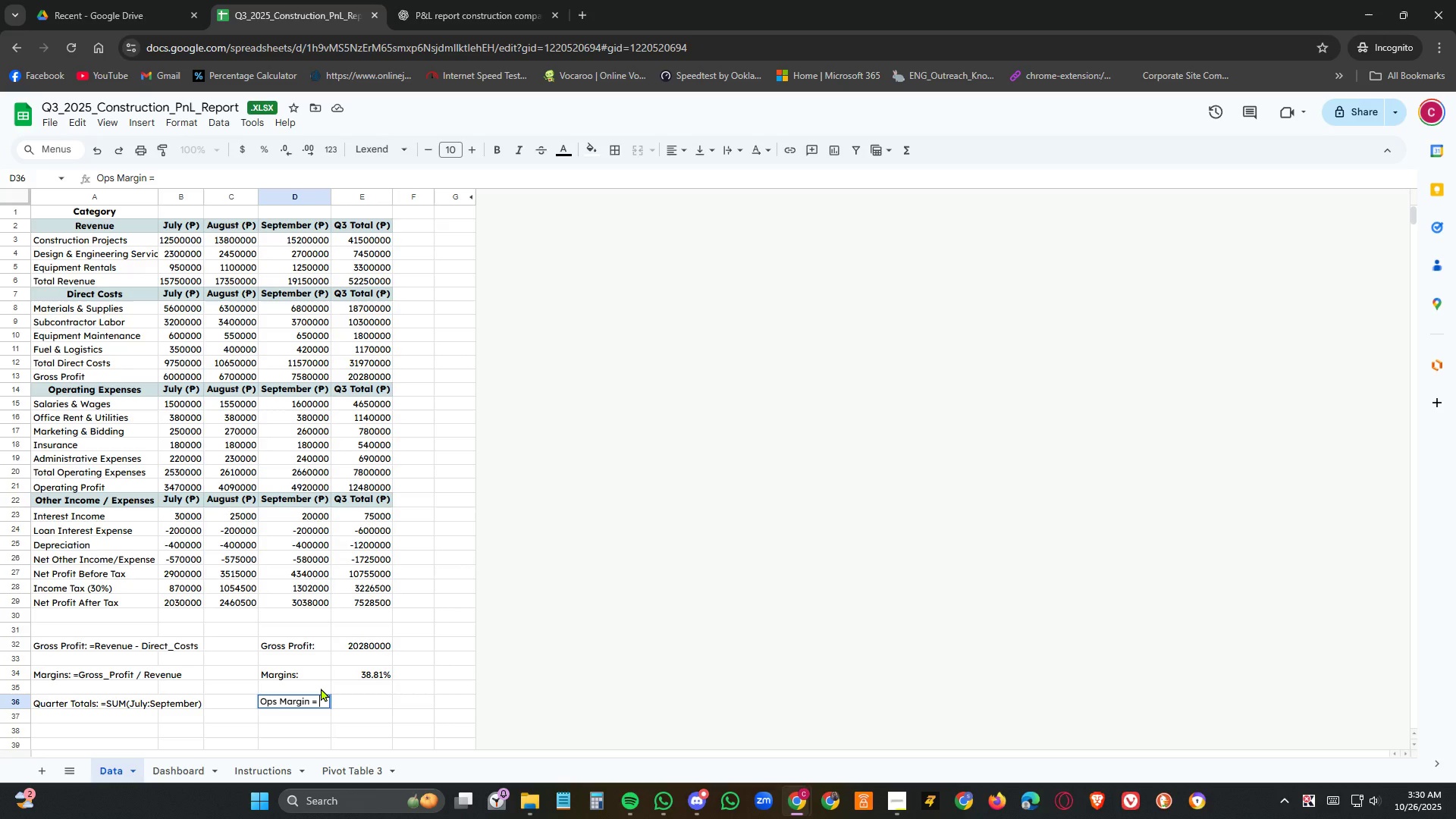 
key(ArrowLeft)
 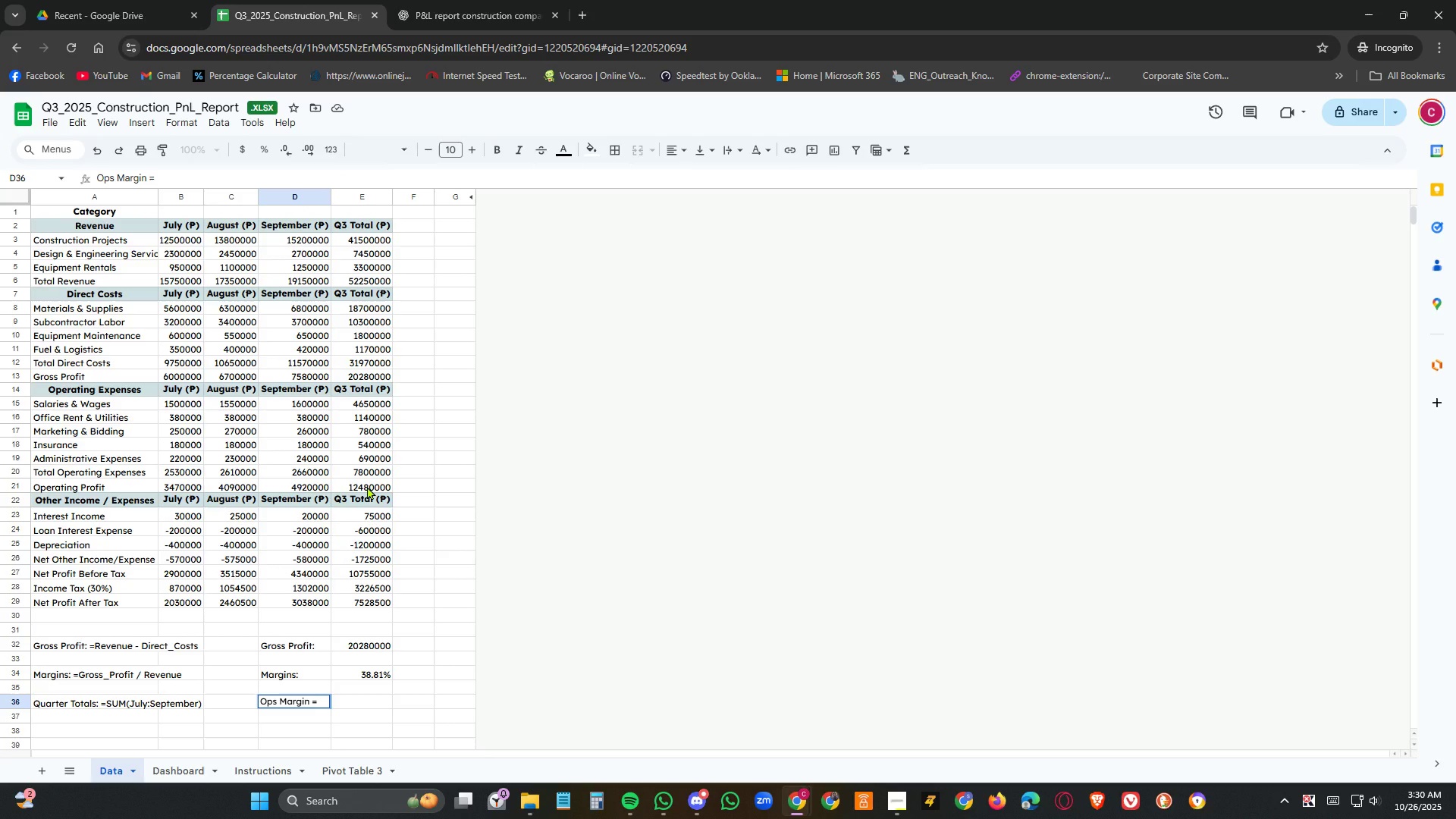 
wait(8.86)
 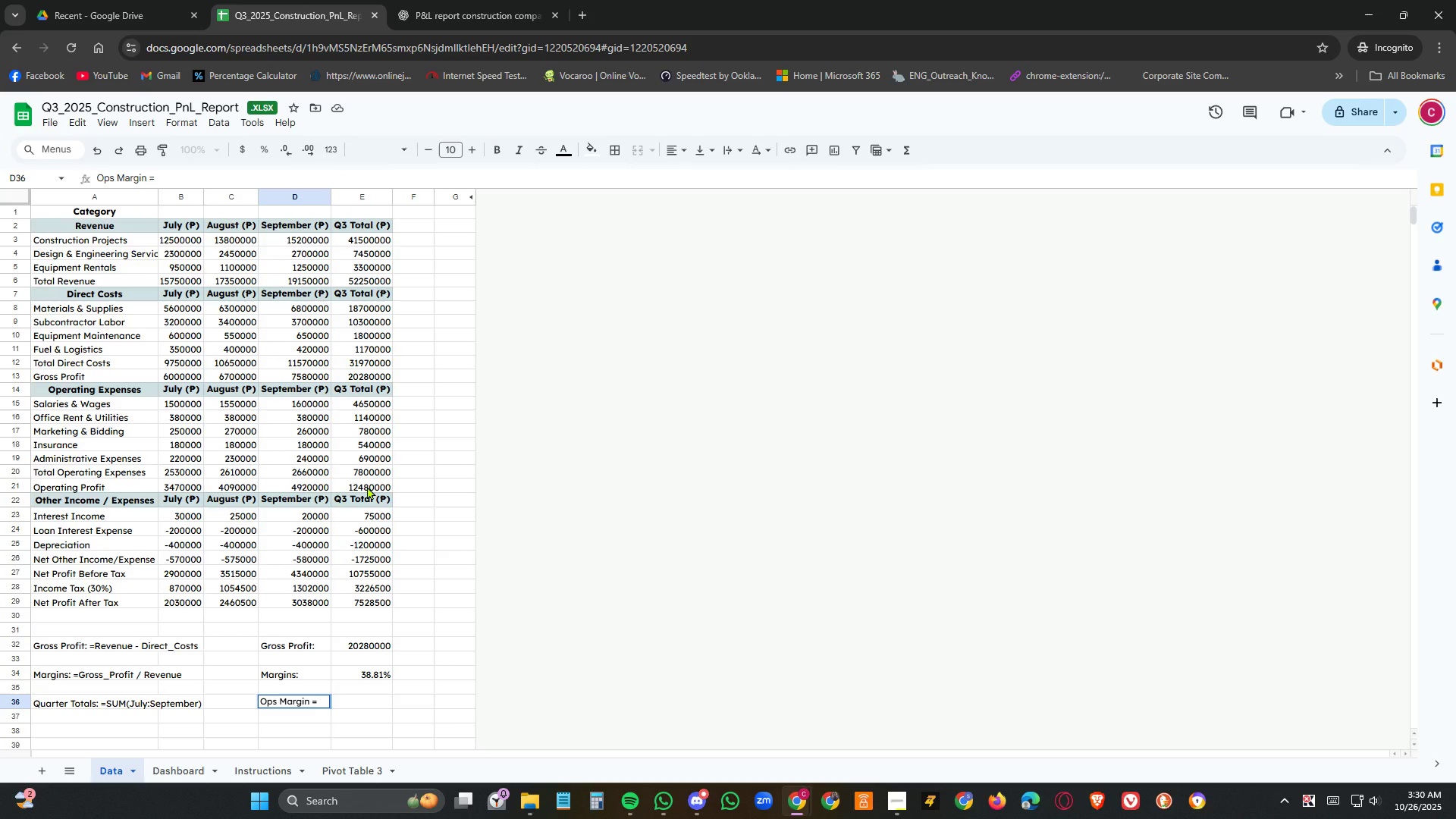 
left_click([367, 486])
 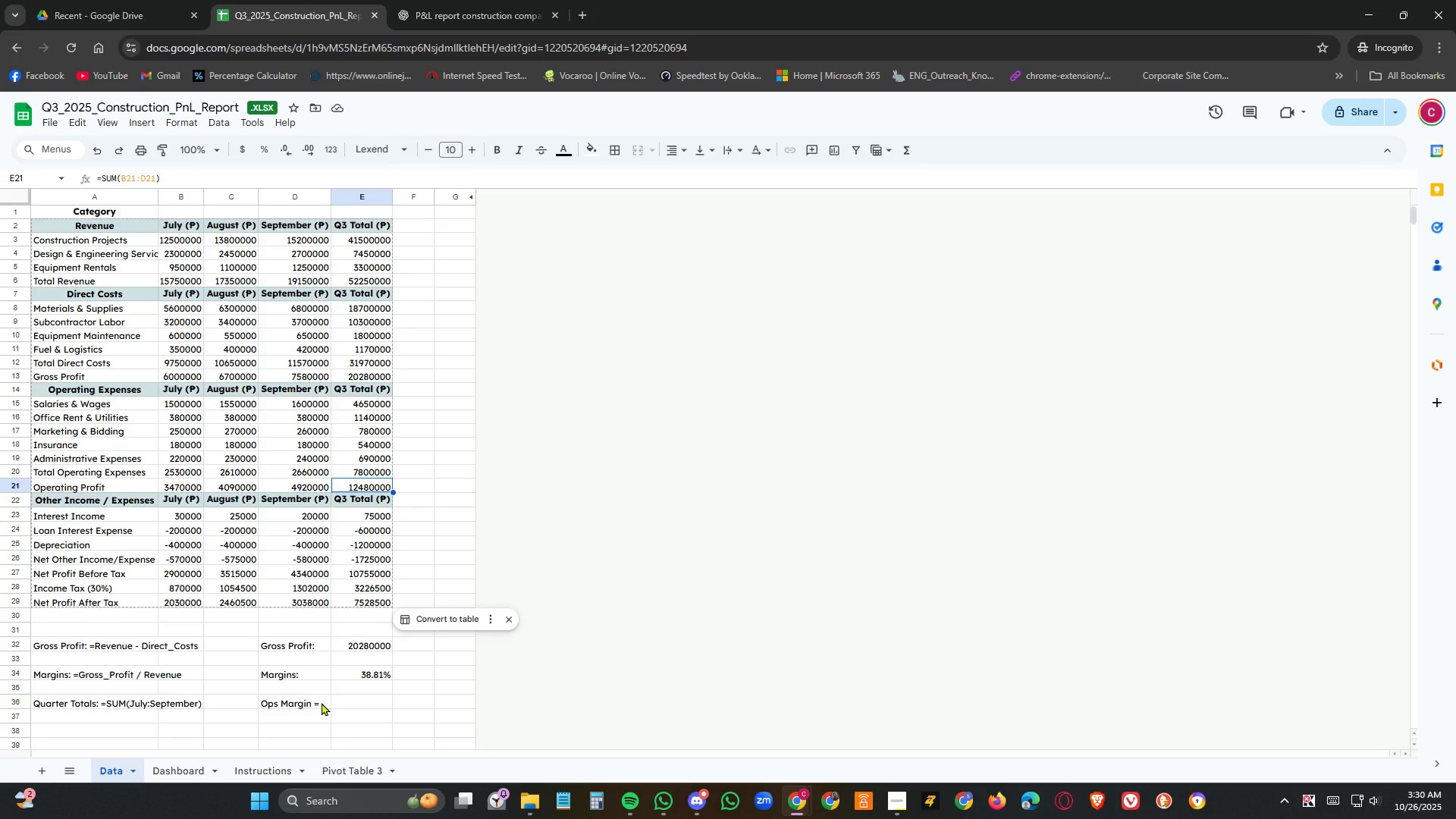 
double_click([323, 701])
 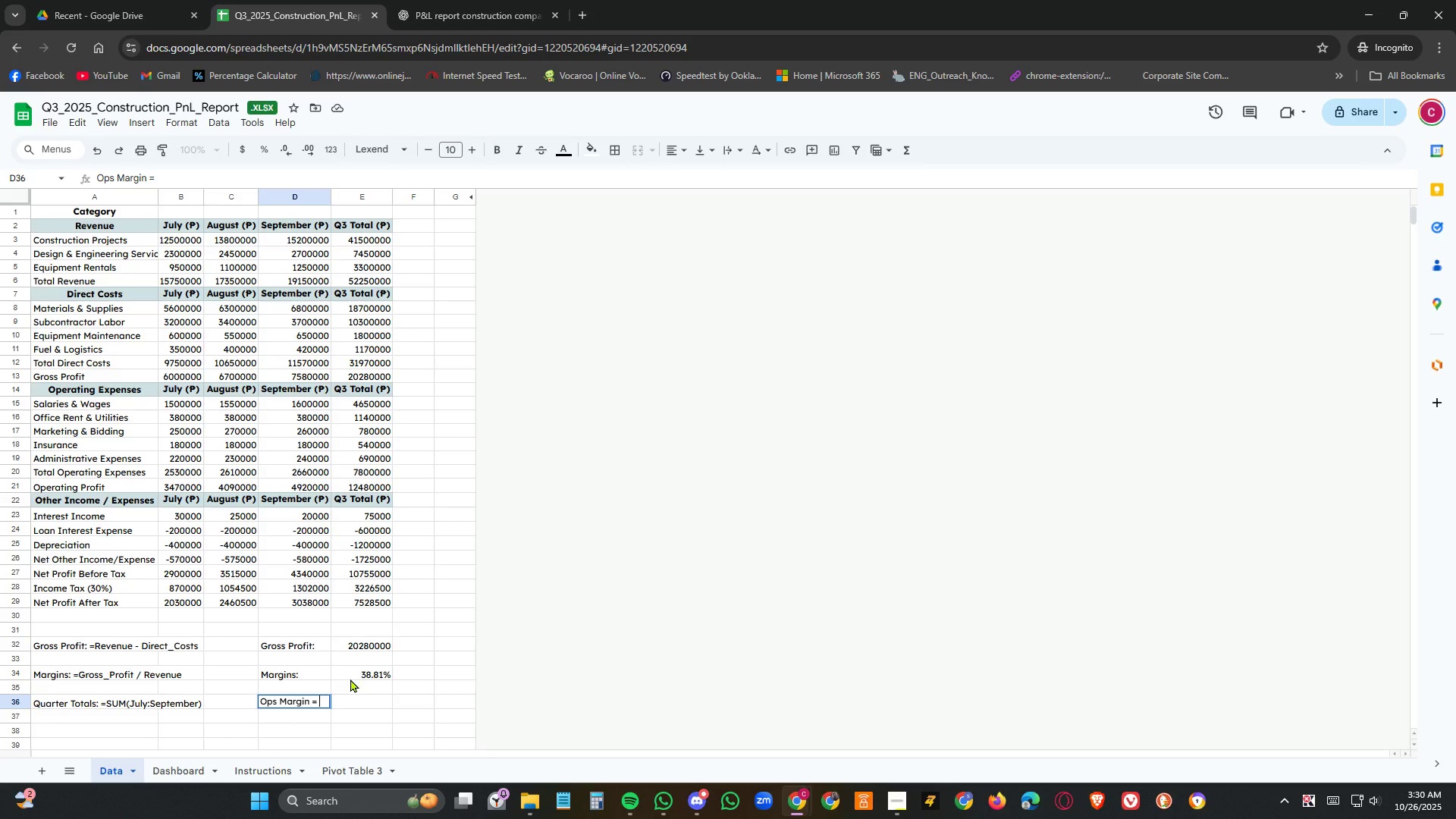 
left_click([356, 673])
 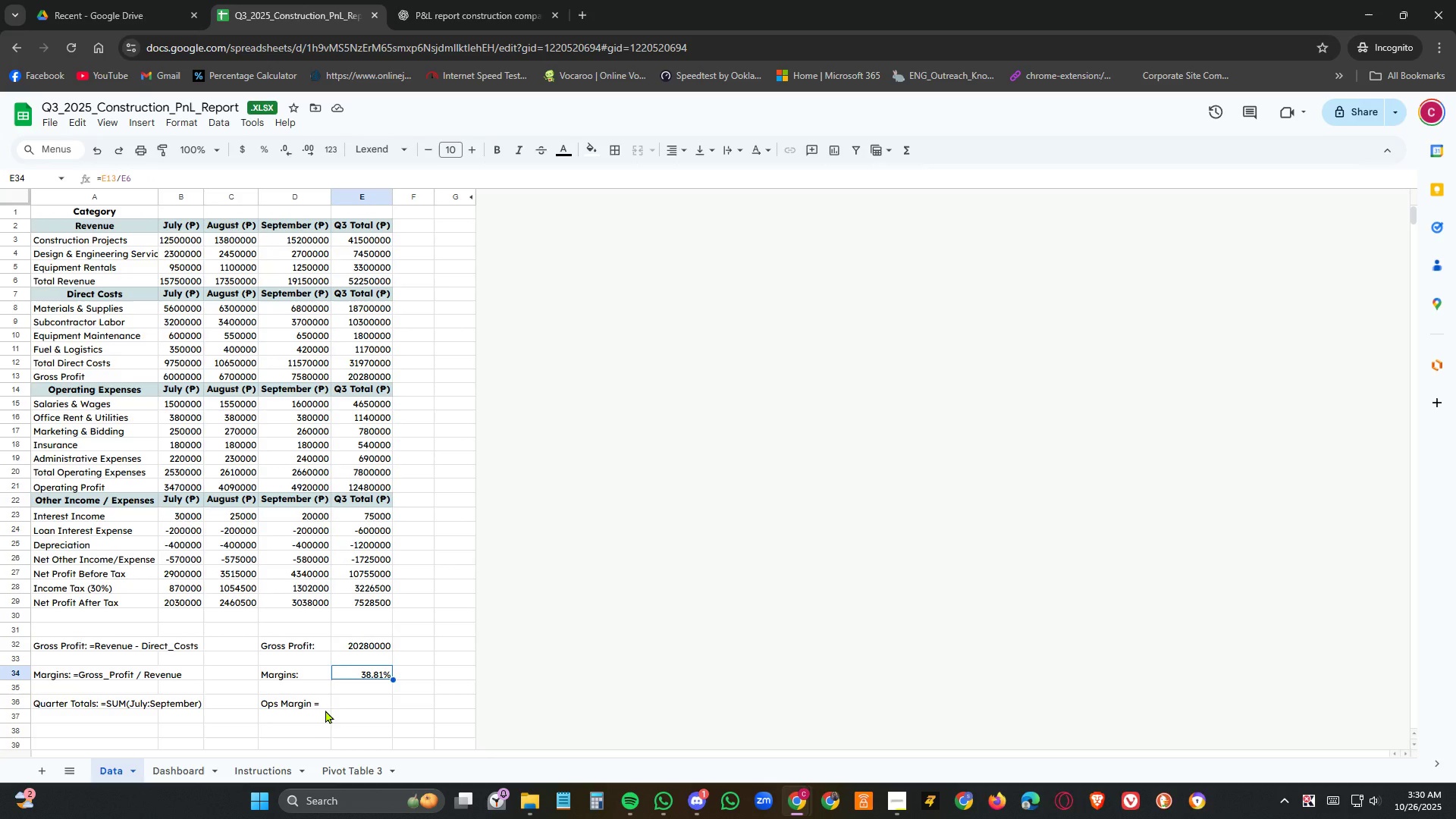 
left_click([319, 707])
 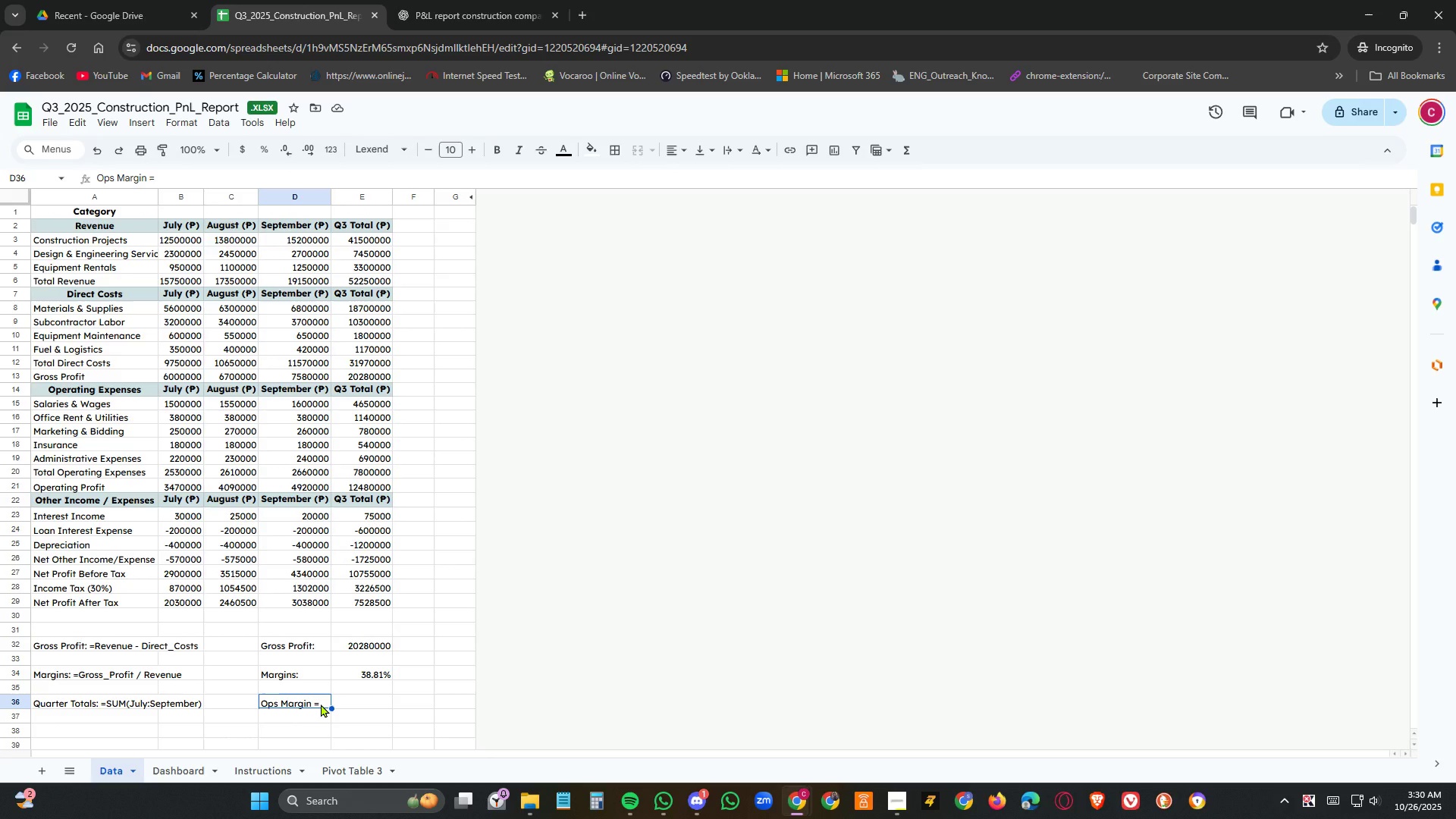 
left_click([321, 704])
 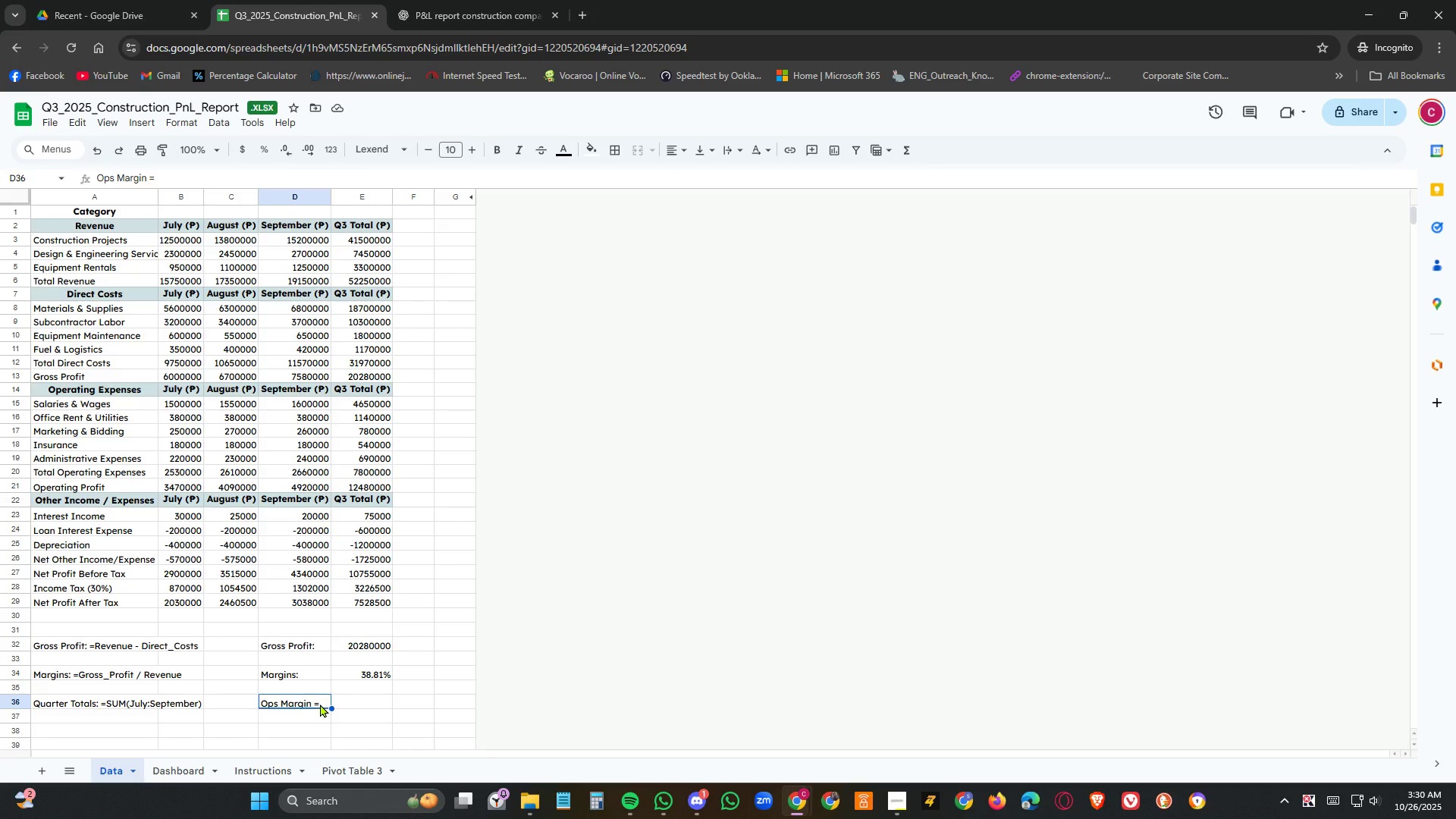 
double_click([320, 704])
 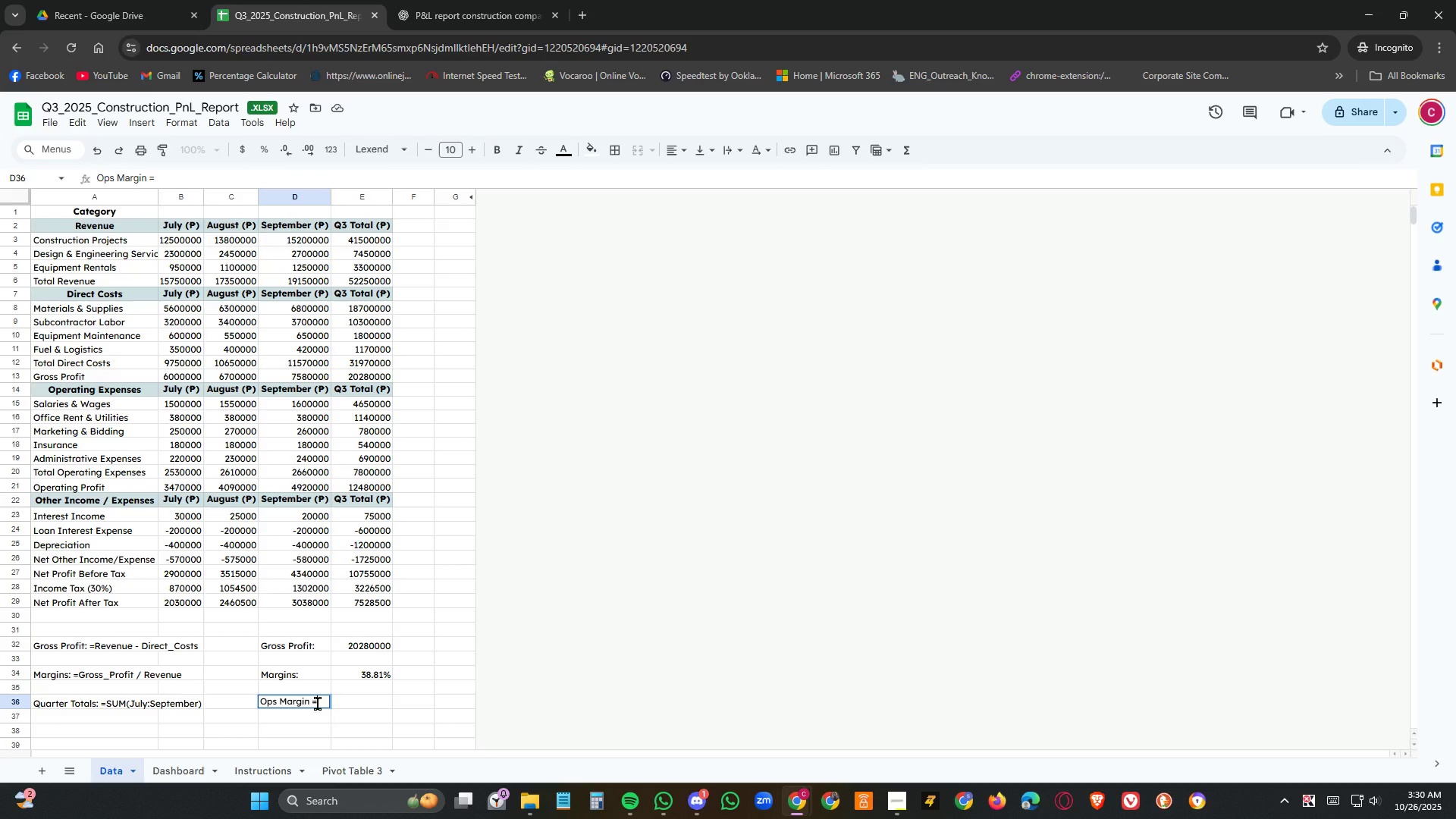 
left_click([318, 704])
 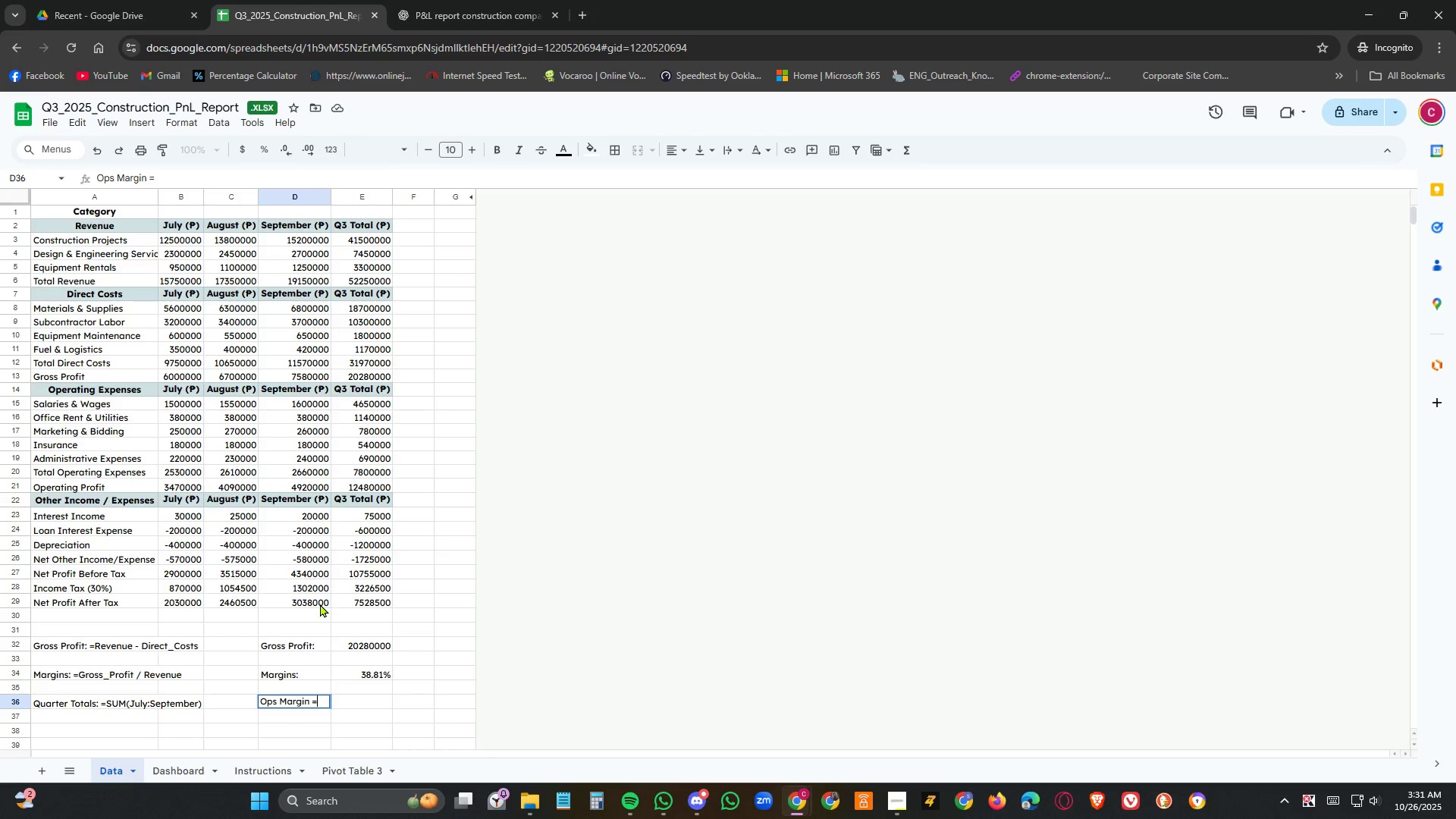 
hold_key(key=ShiftLeft, duration=0.47)
 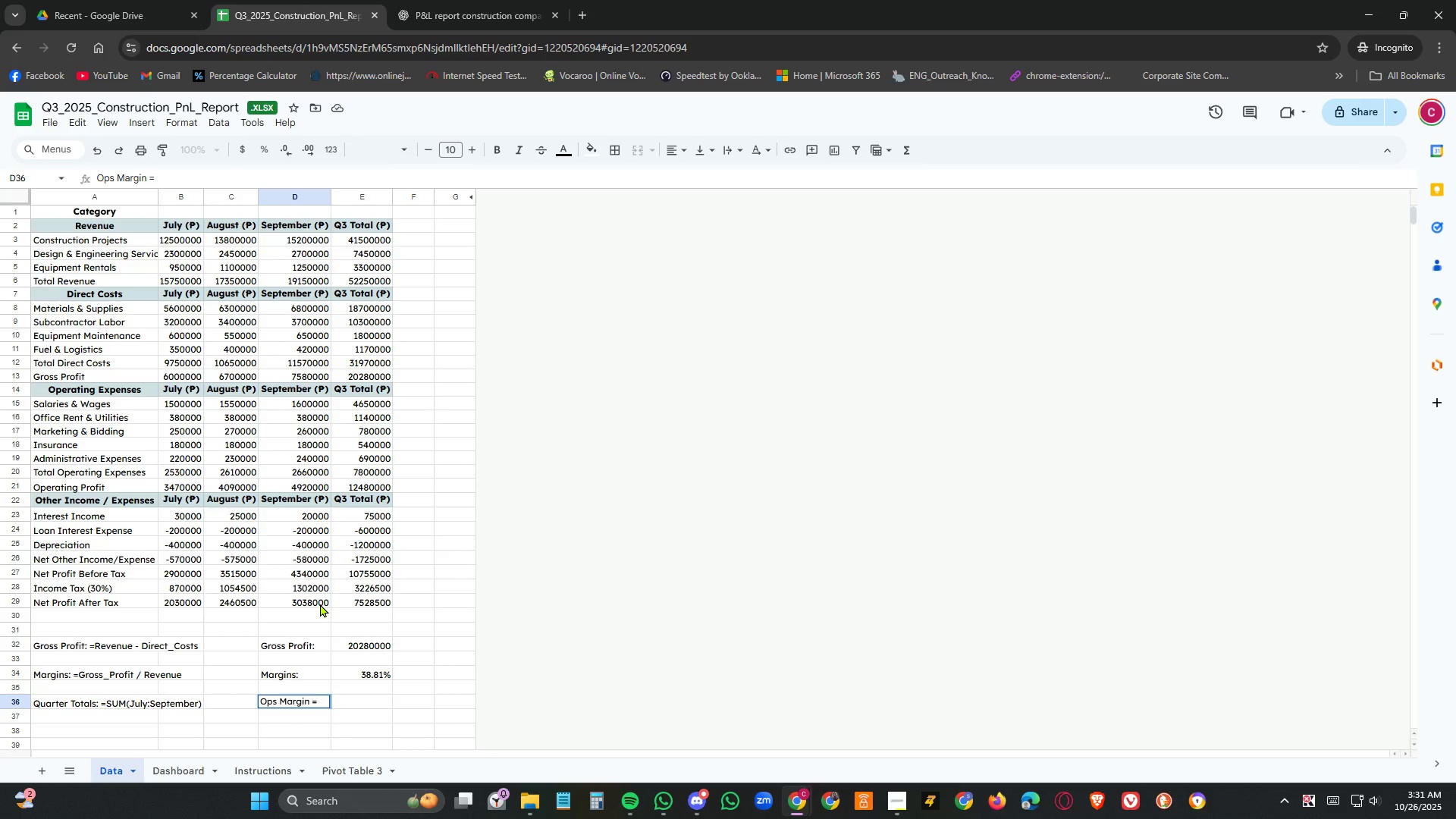 
key(E)
 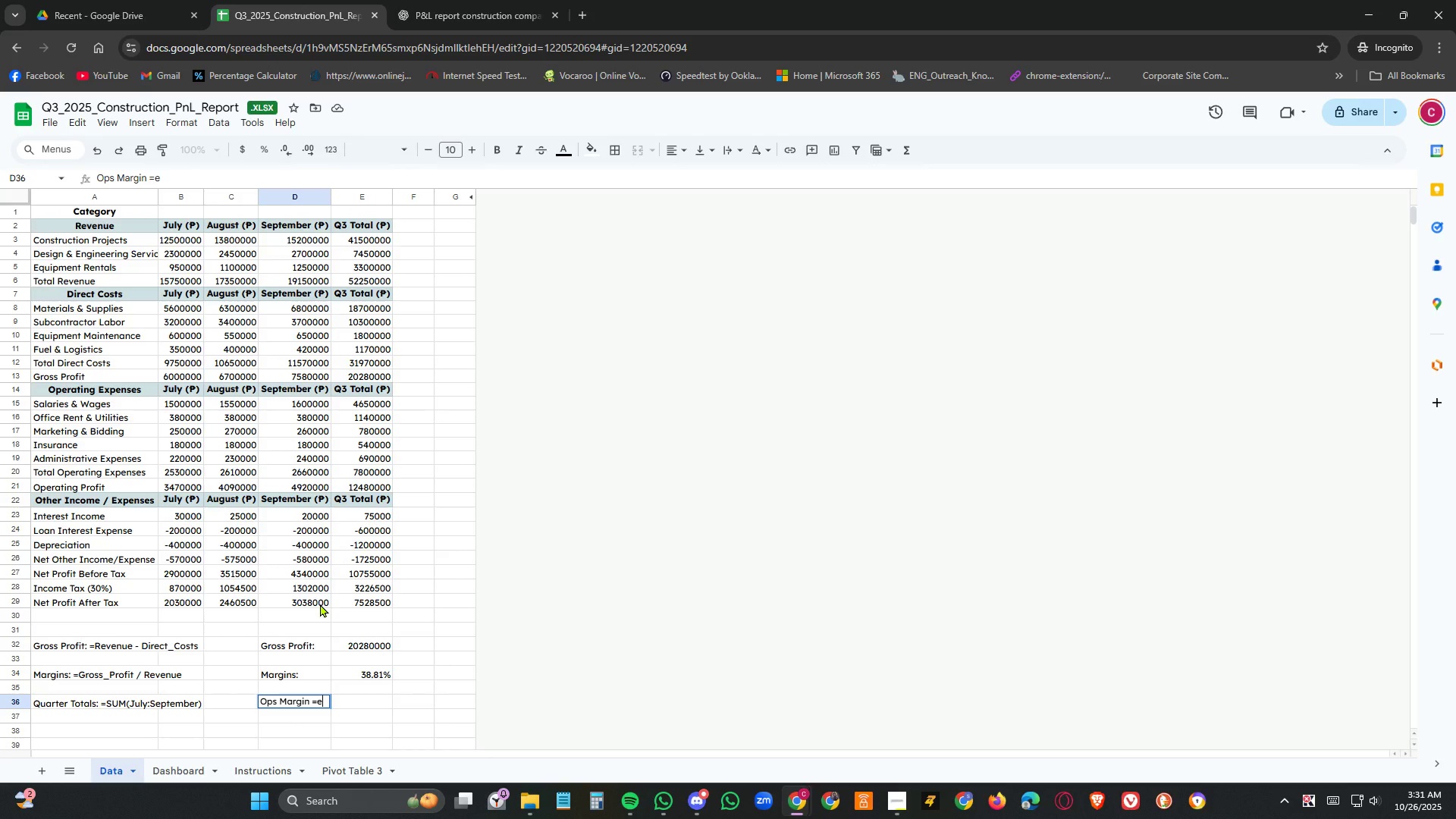 
key(Backspace)
 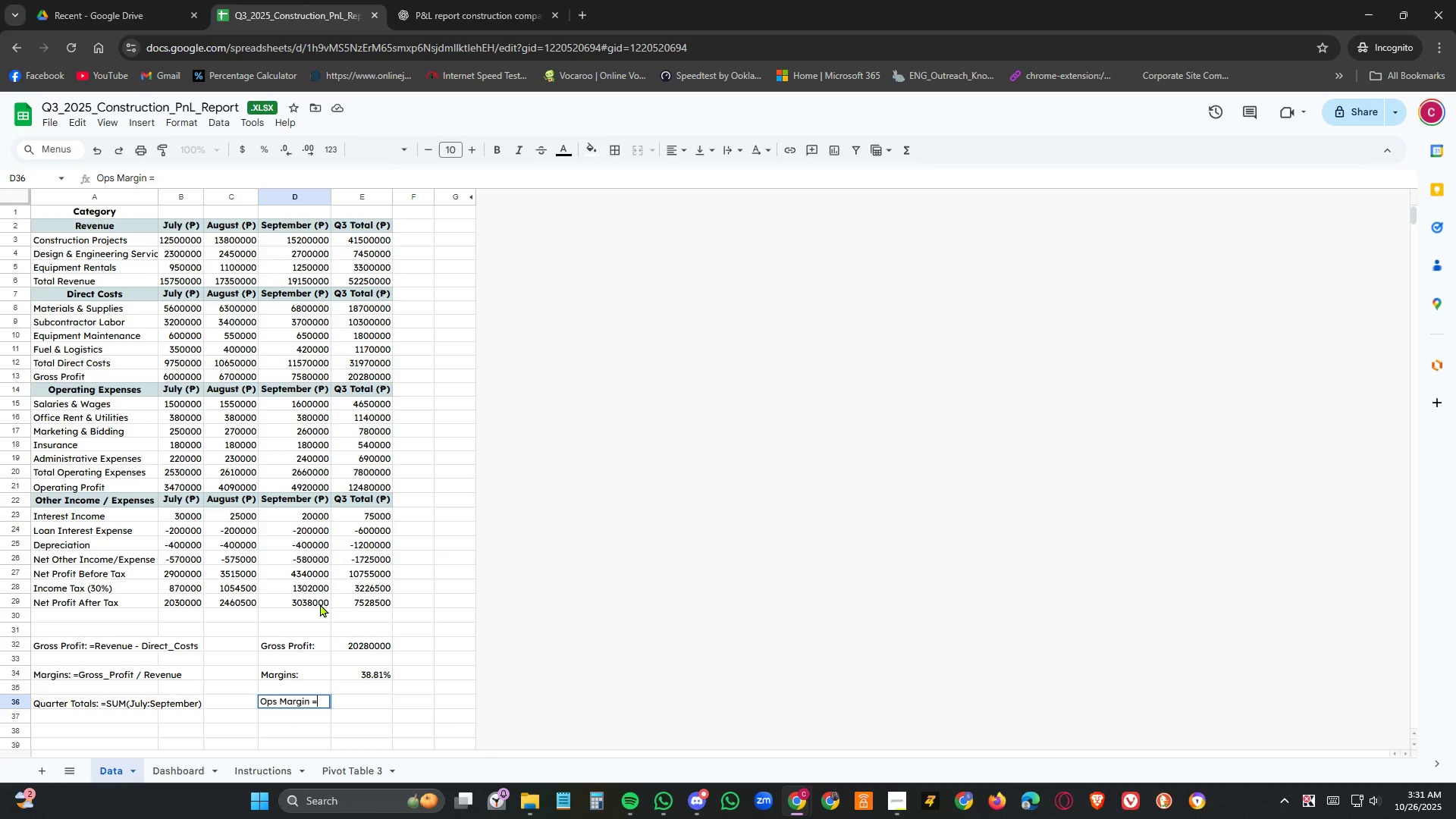 
key(CapsLock)
 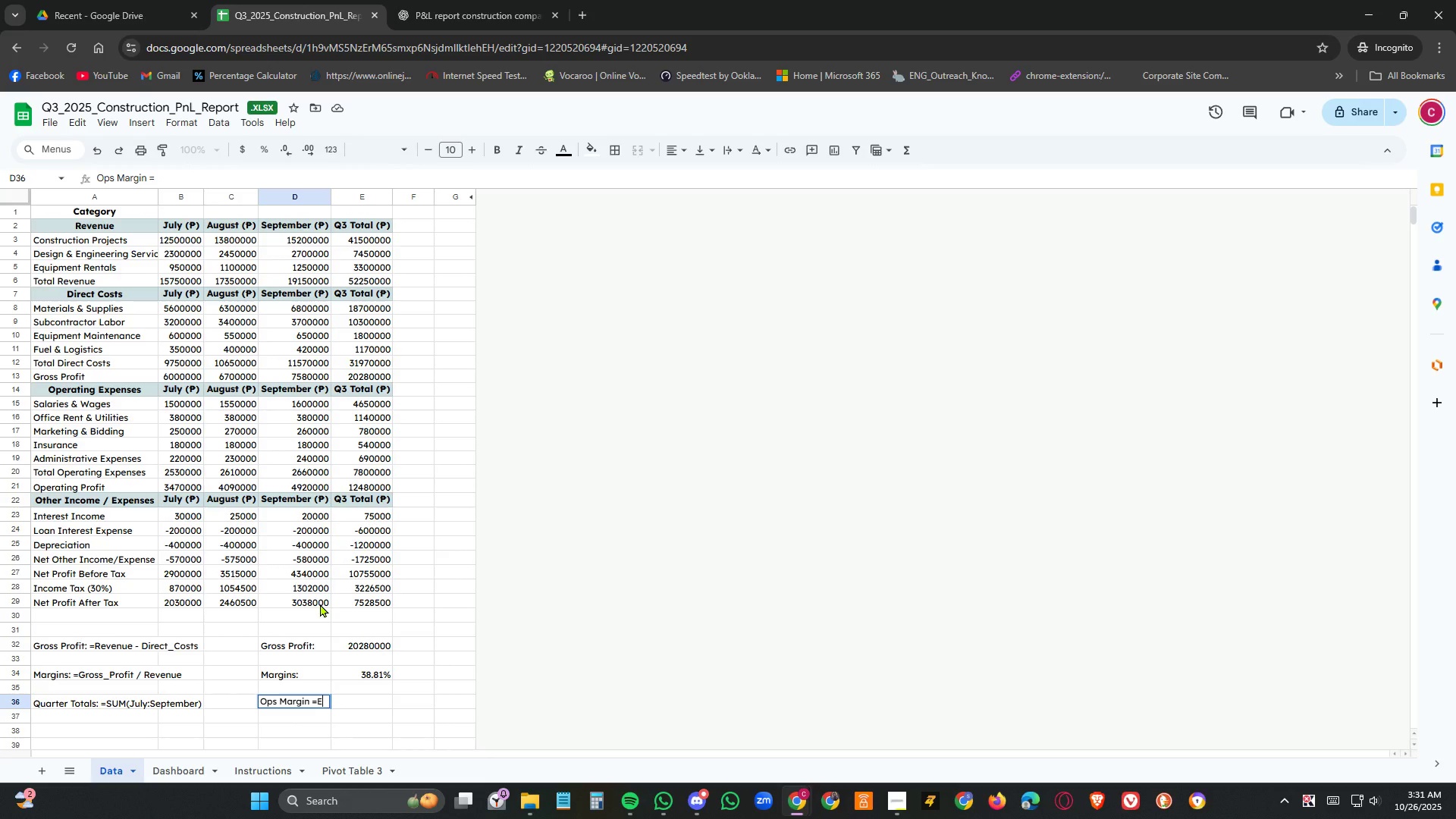 
key(E)
 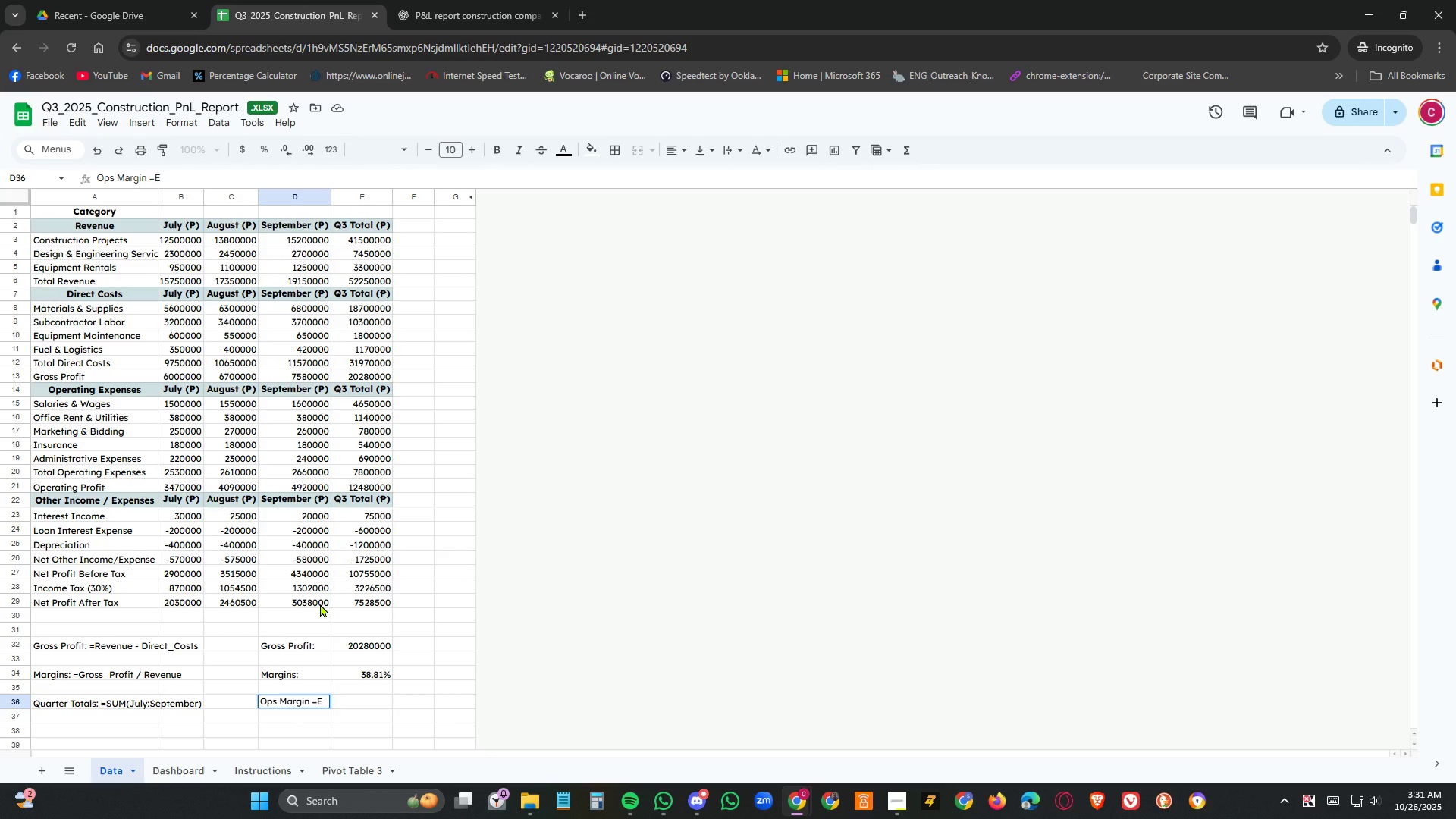 
key(Numpad2)
 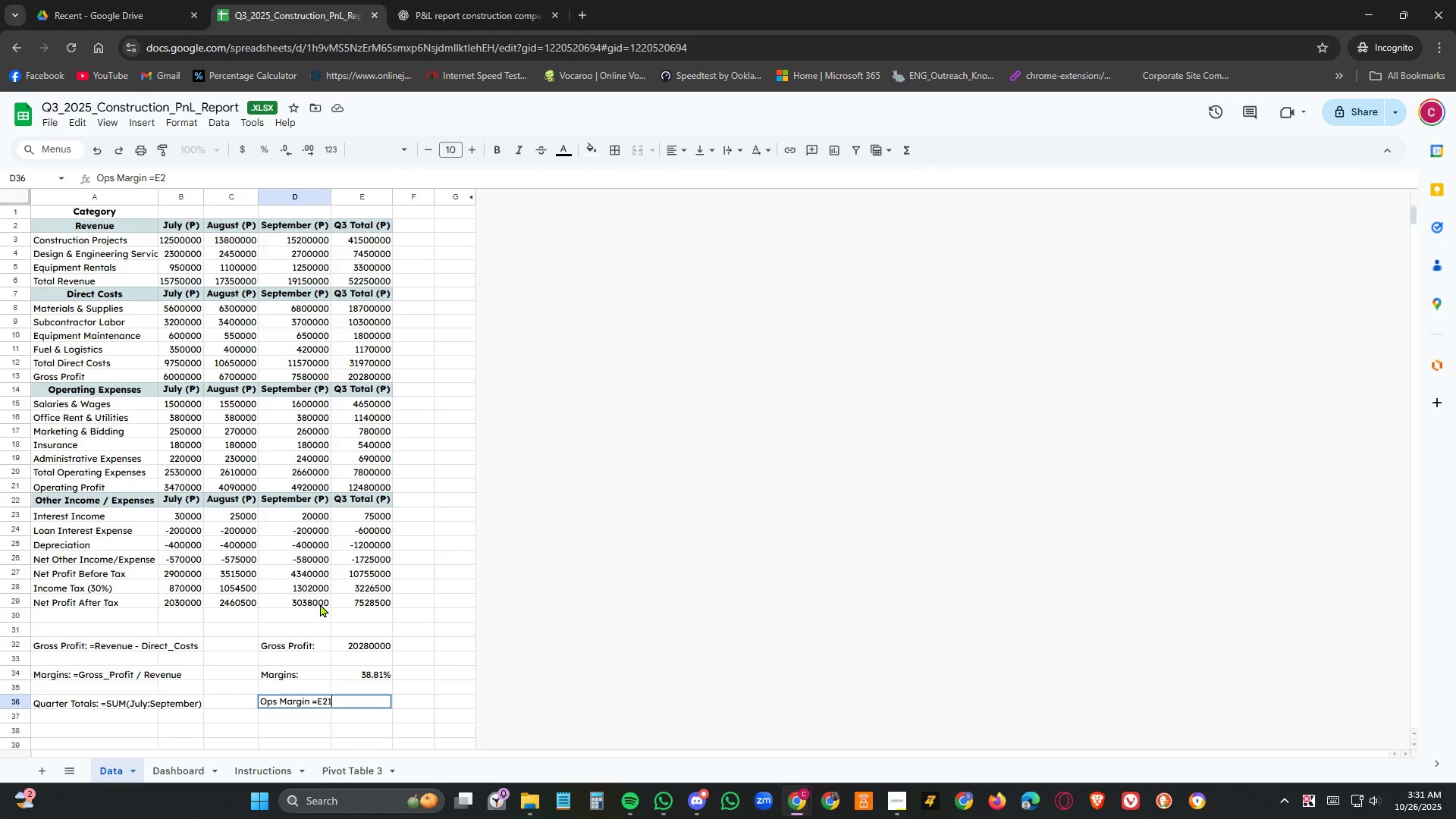 
key(Numpad1)
 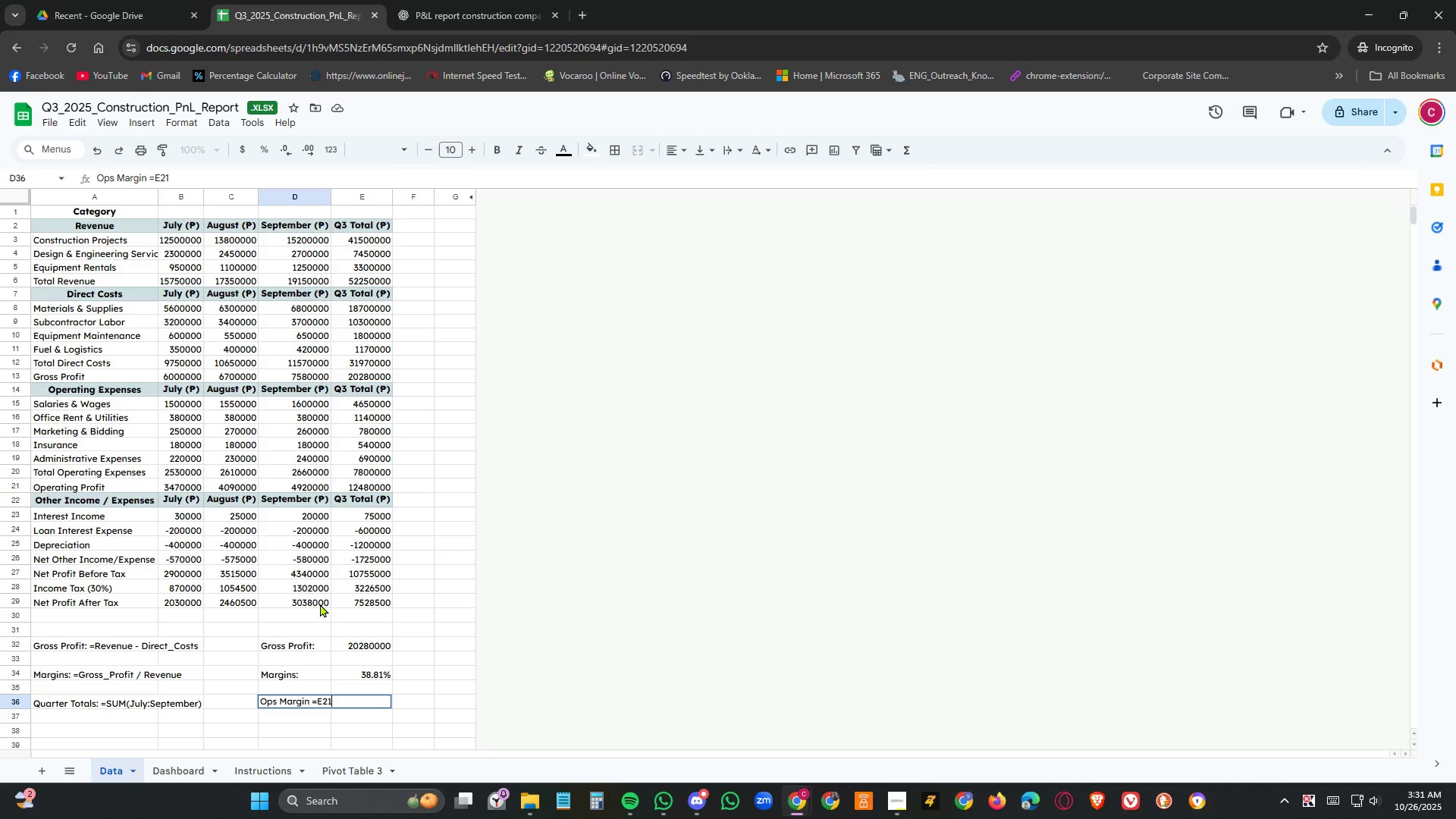 
key(NumpadDivide)
 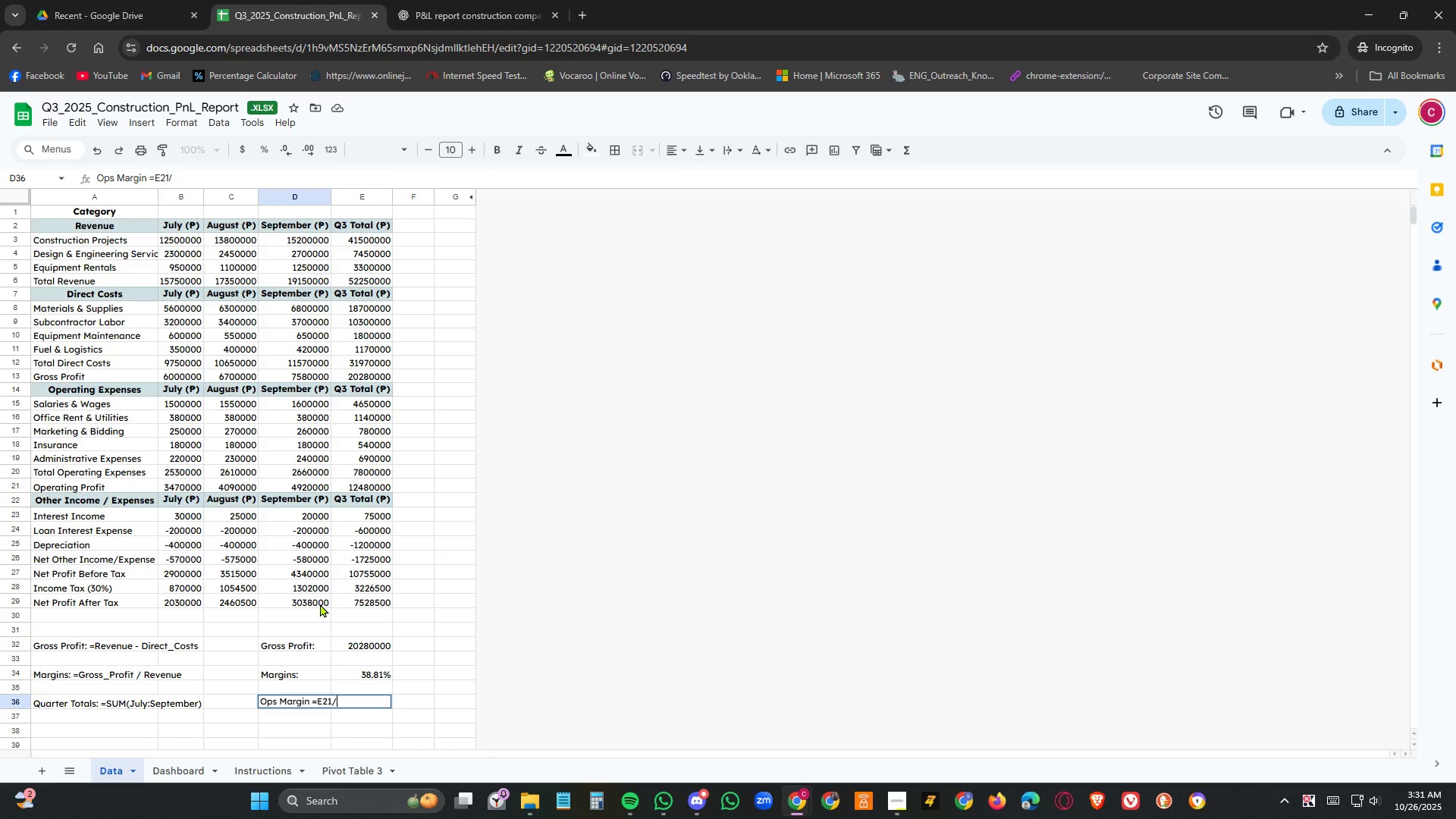 
wait(8.57)
 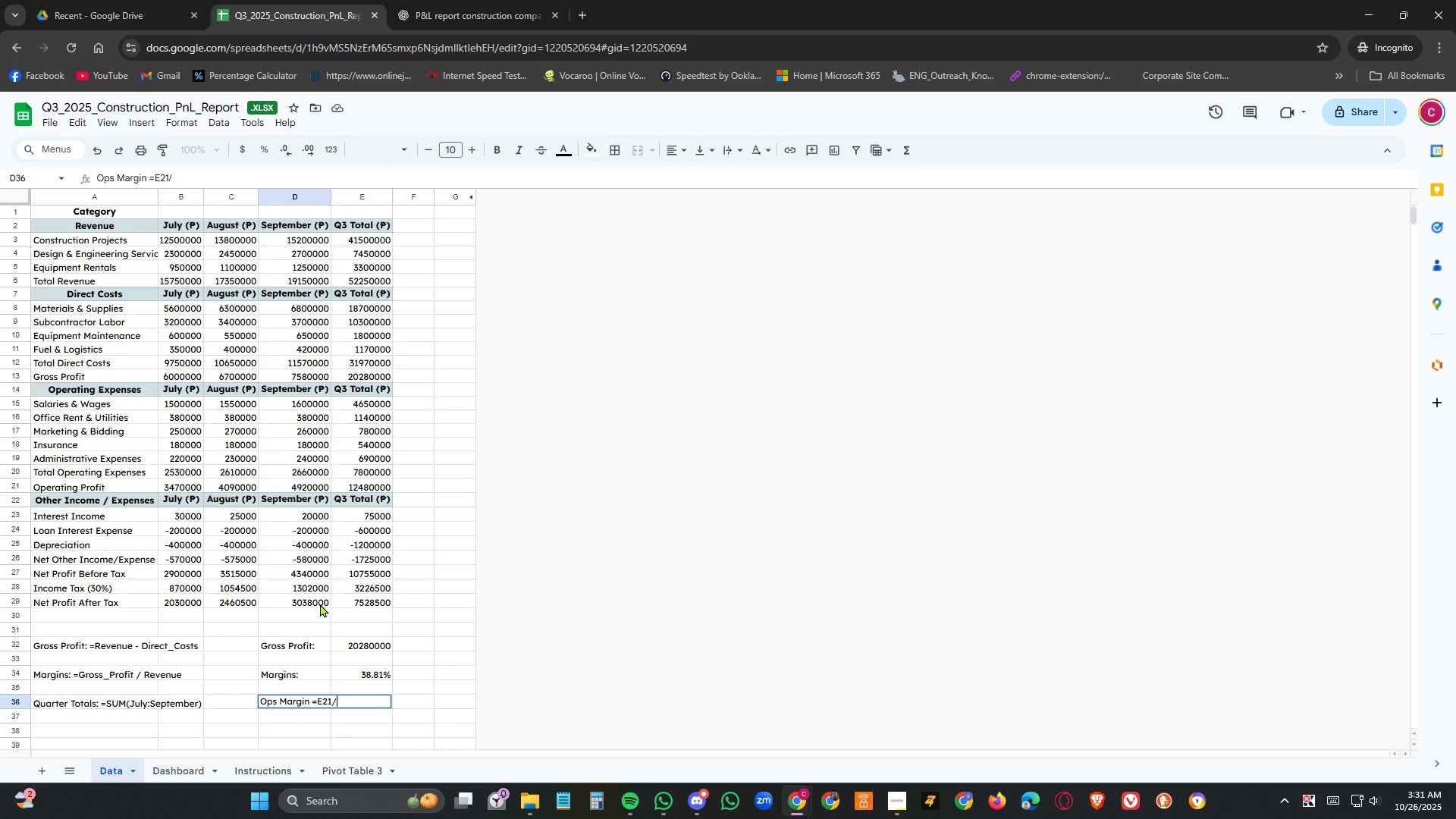 
key(Shift+ShiftLeft)
 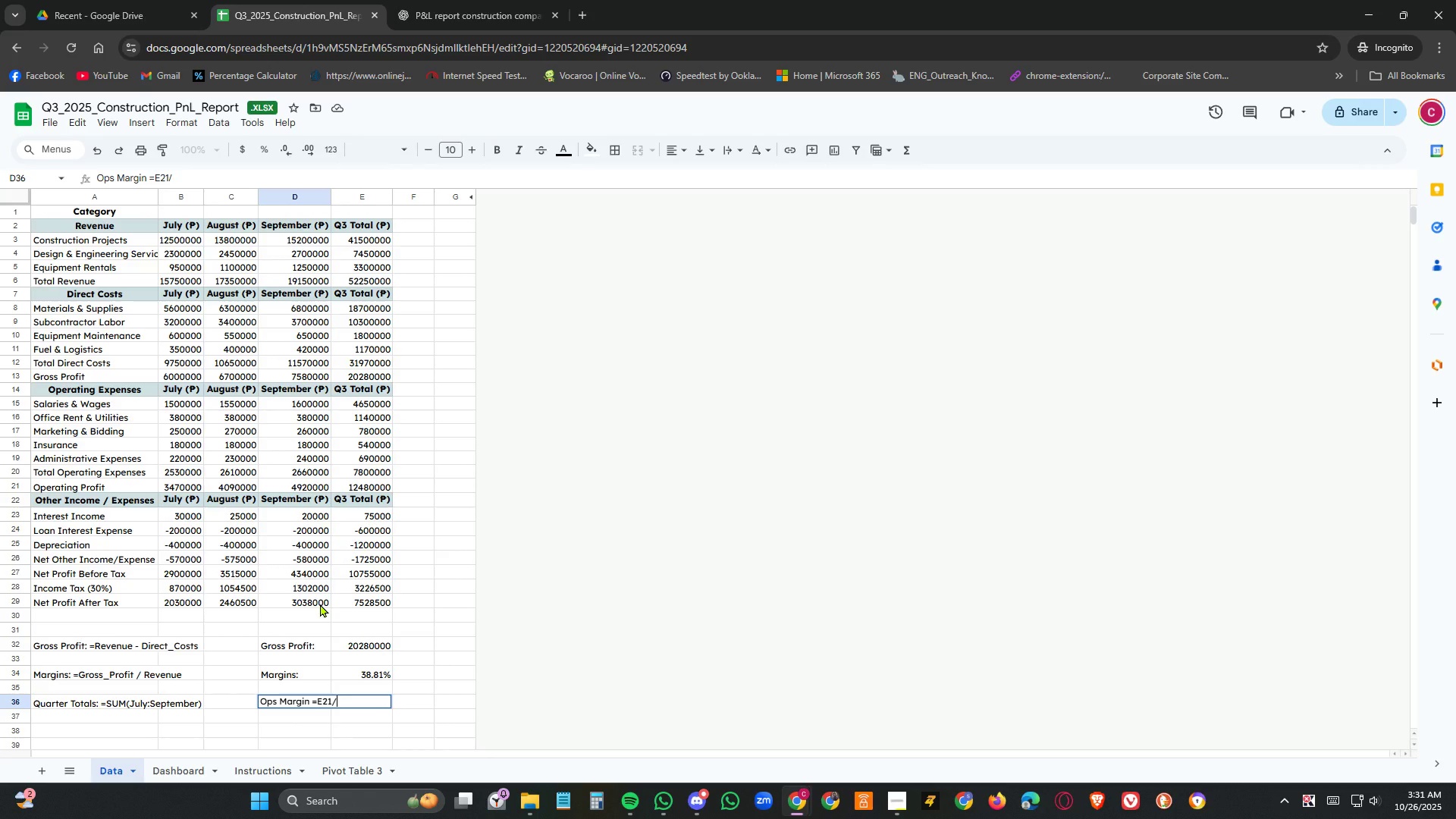 
key(Shift+E)
 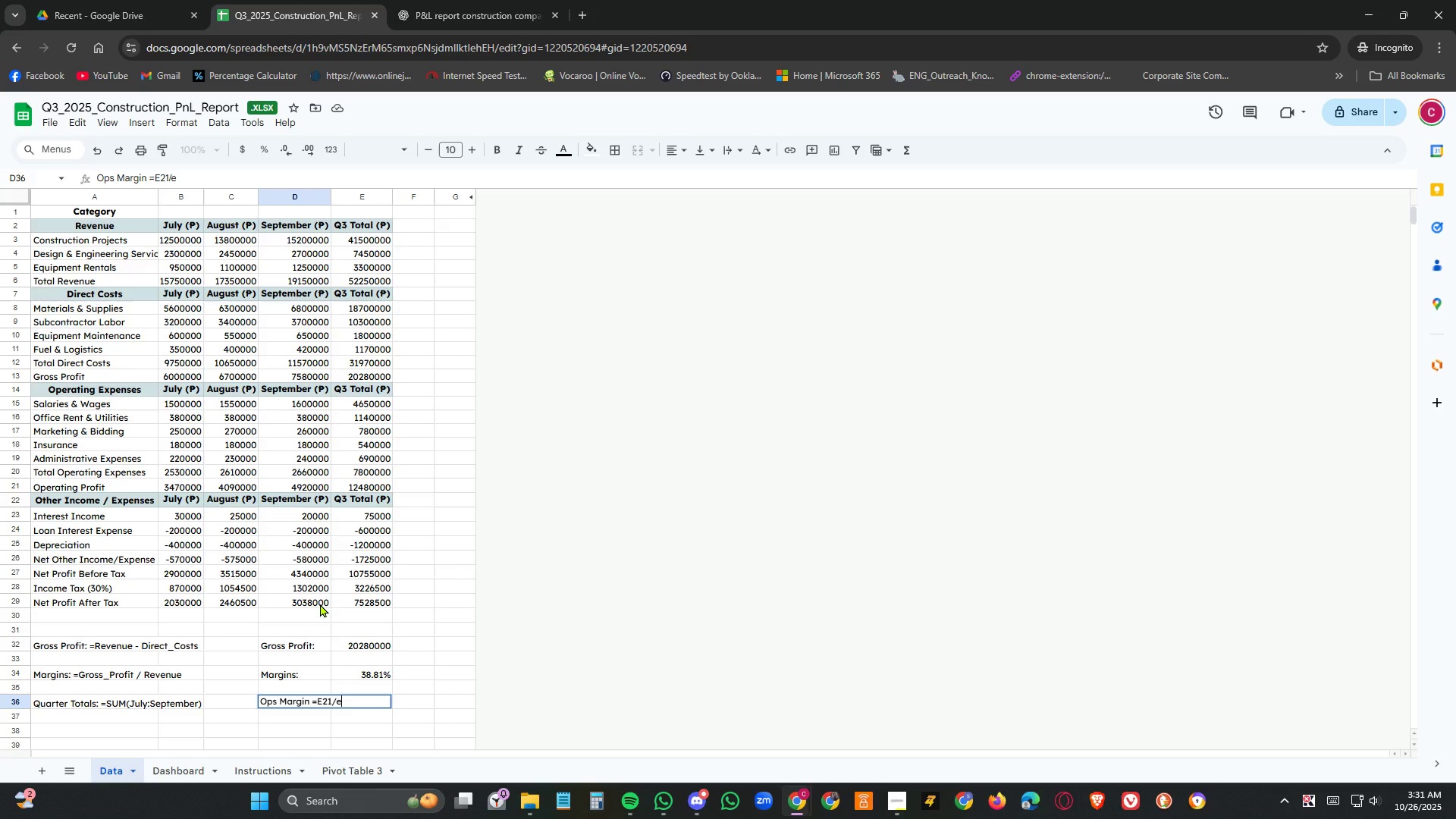 
key(Backspace)
 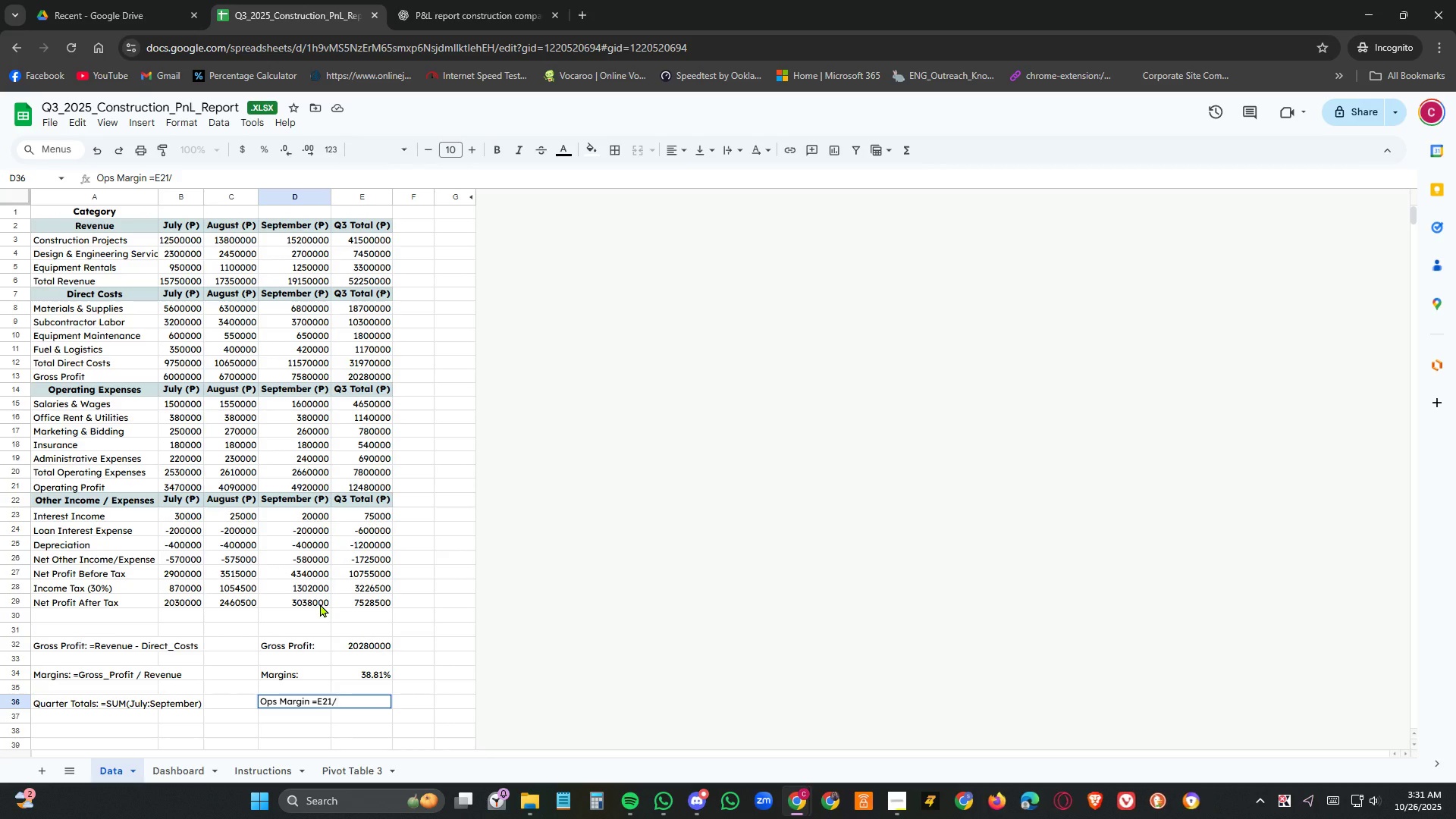 
key(E)
 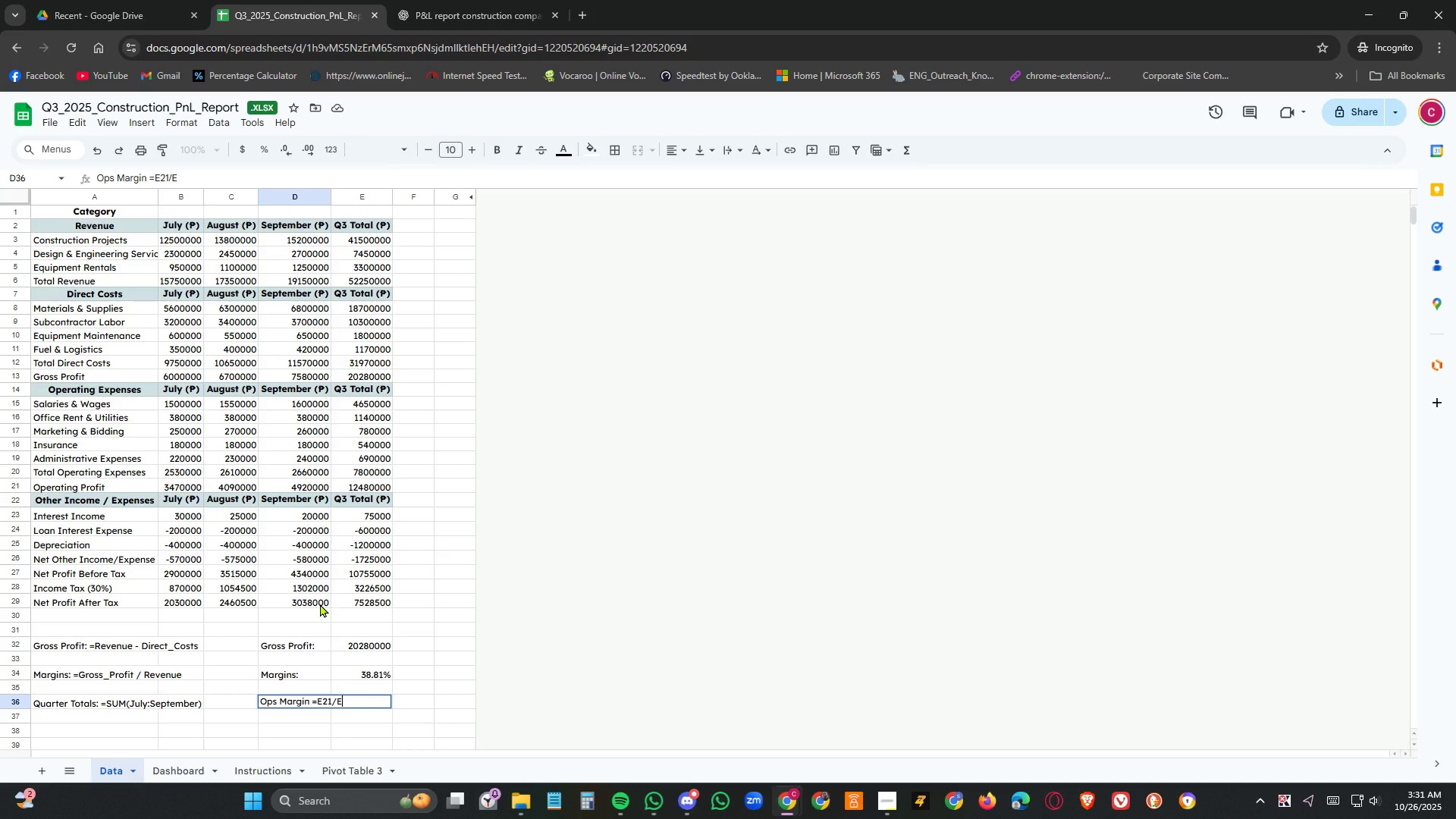 
key(Numpad2)
 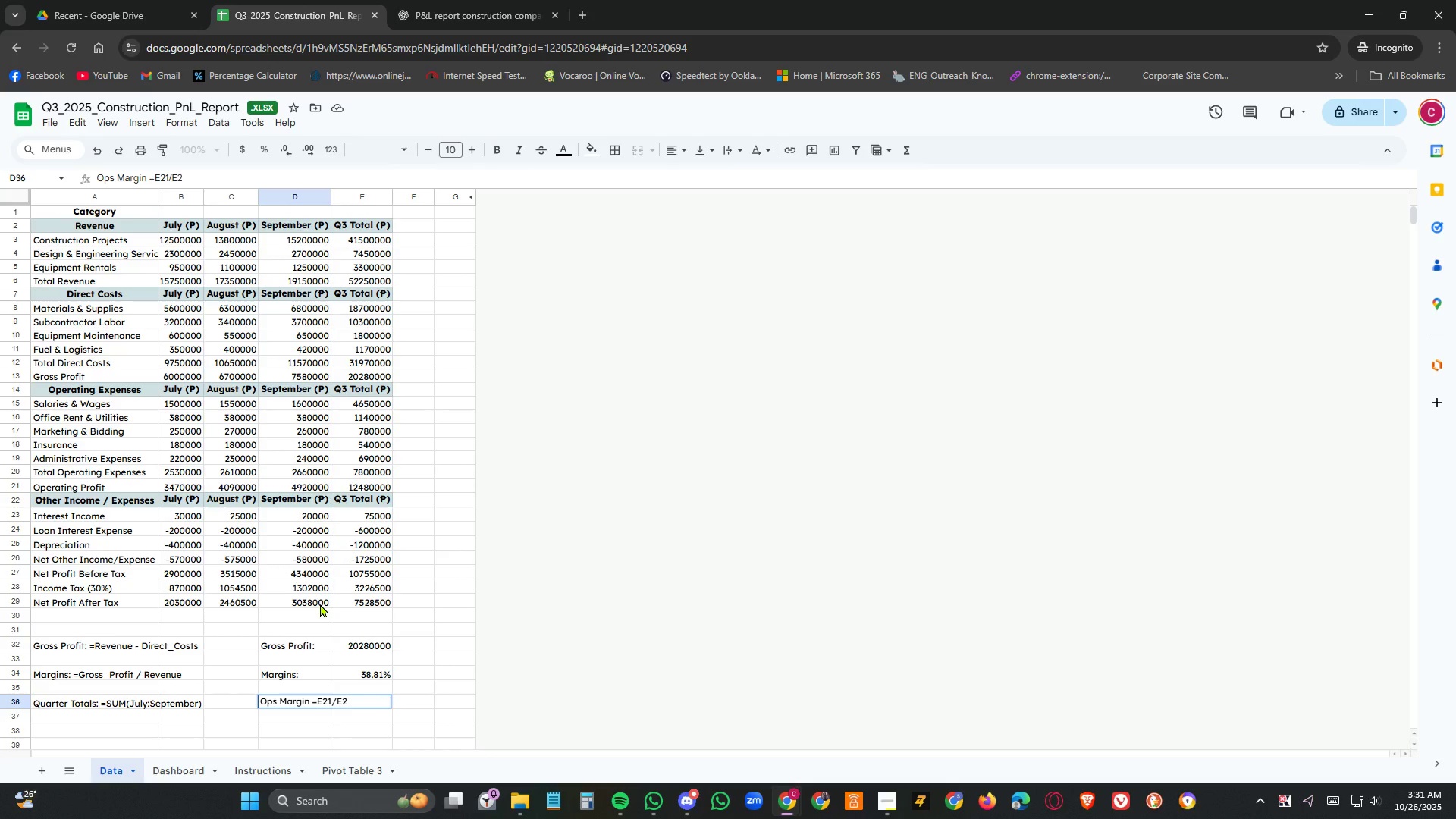 
key(Numpad0)
 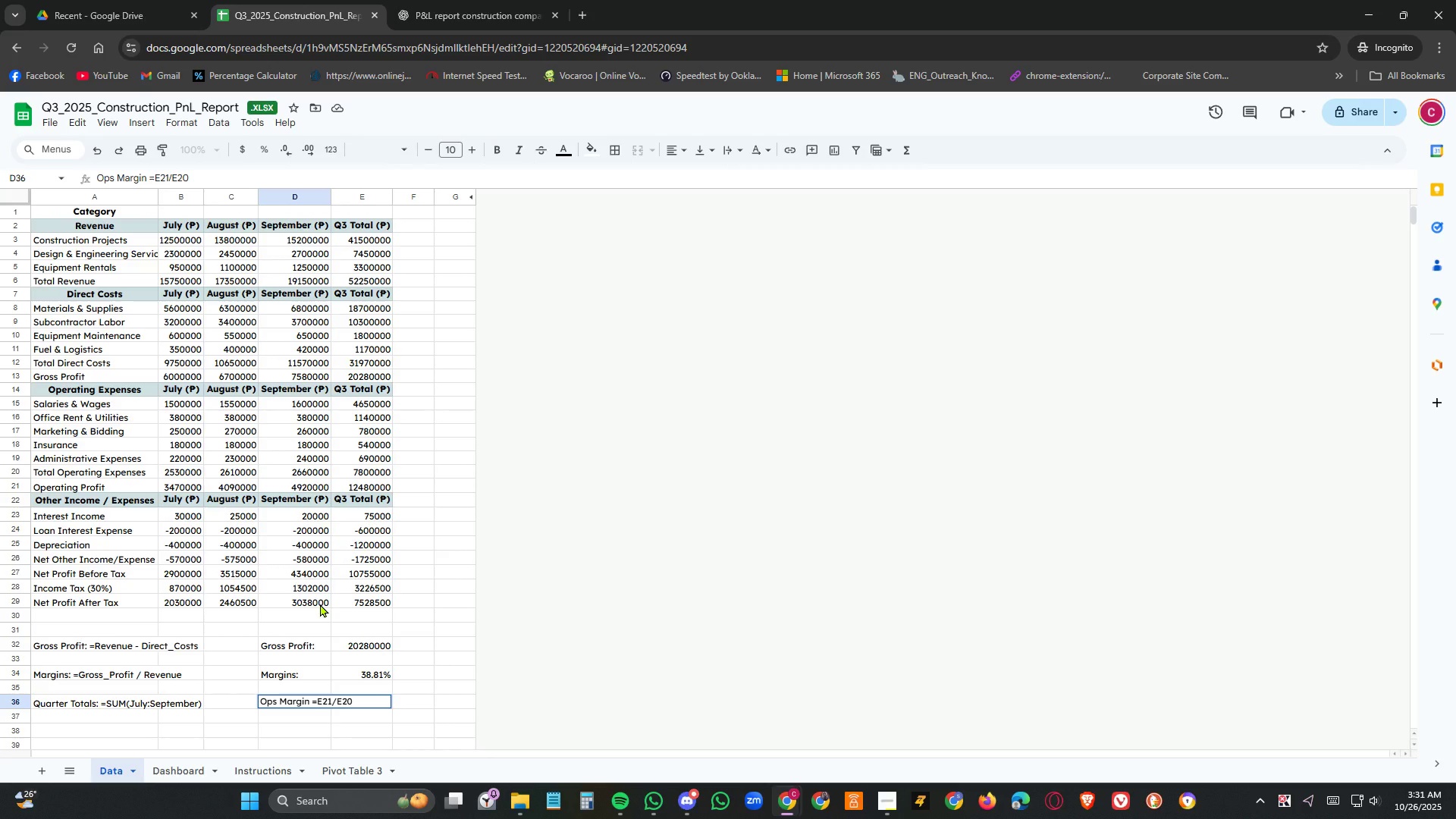 
key(NumpadEnter)
 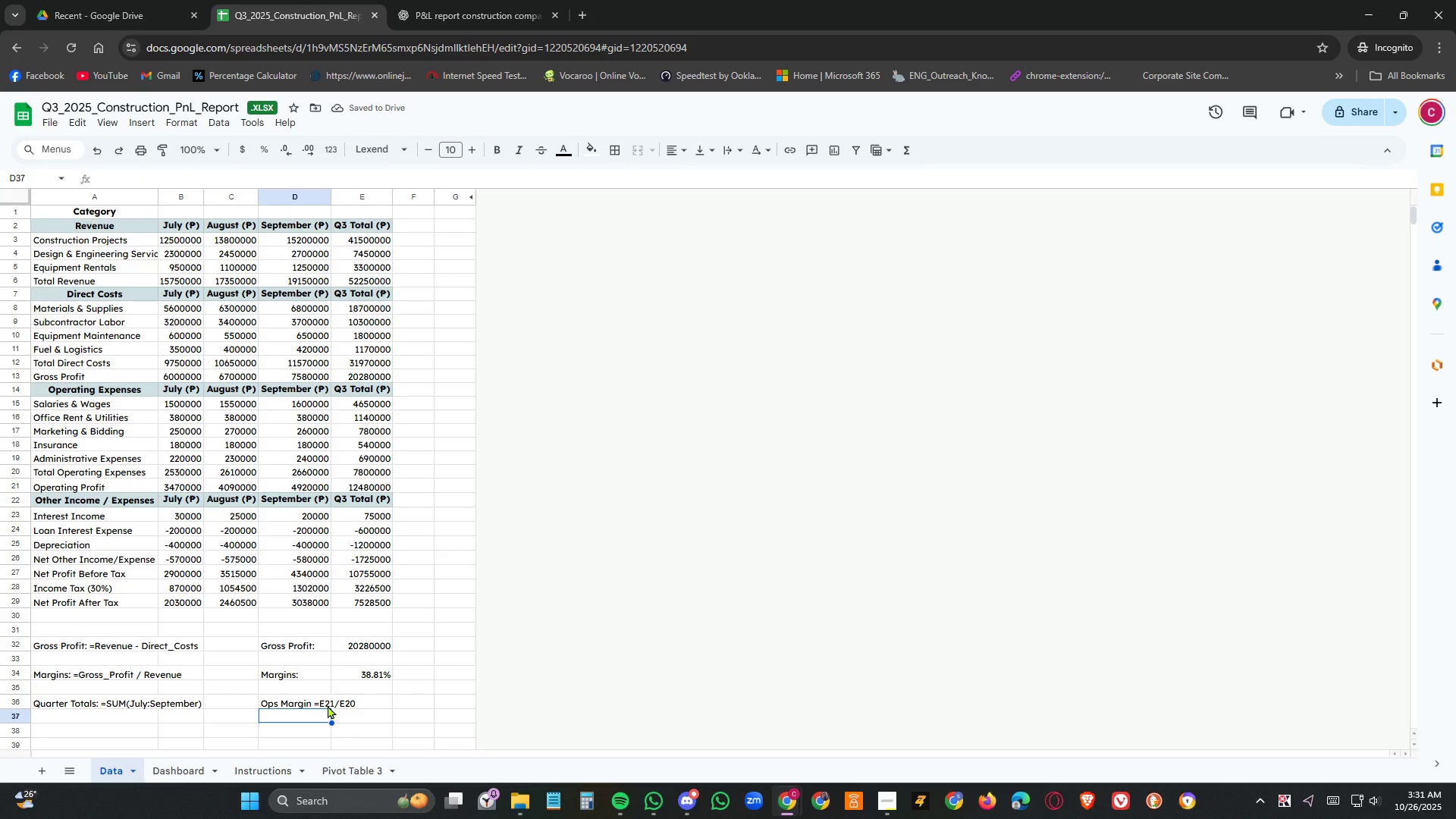 
double_click([328, 705])
 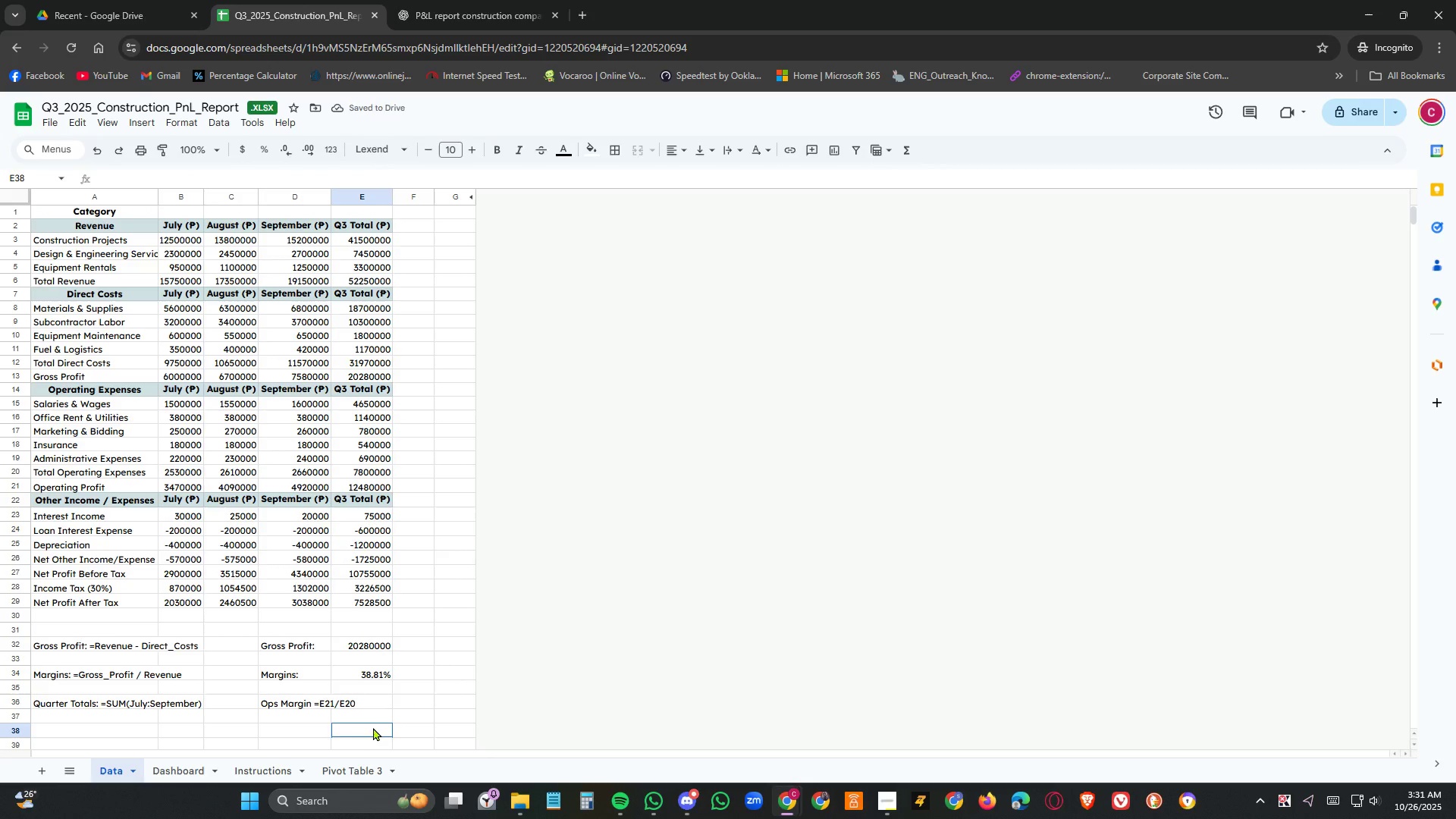 
left_click([373, 727])
 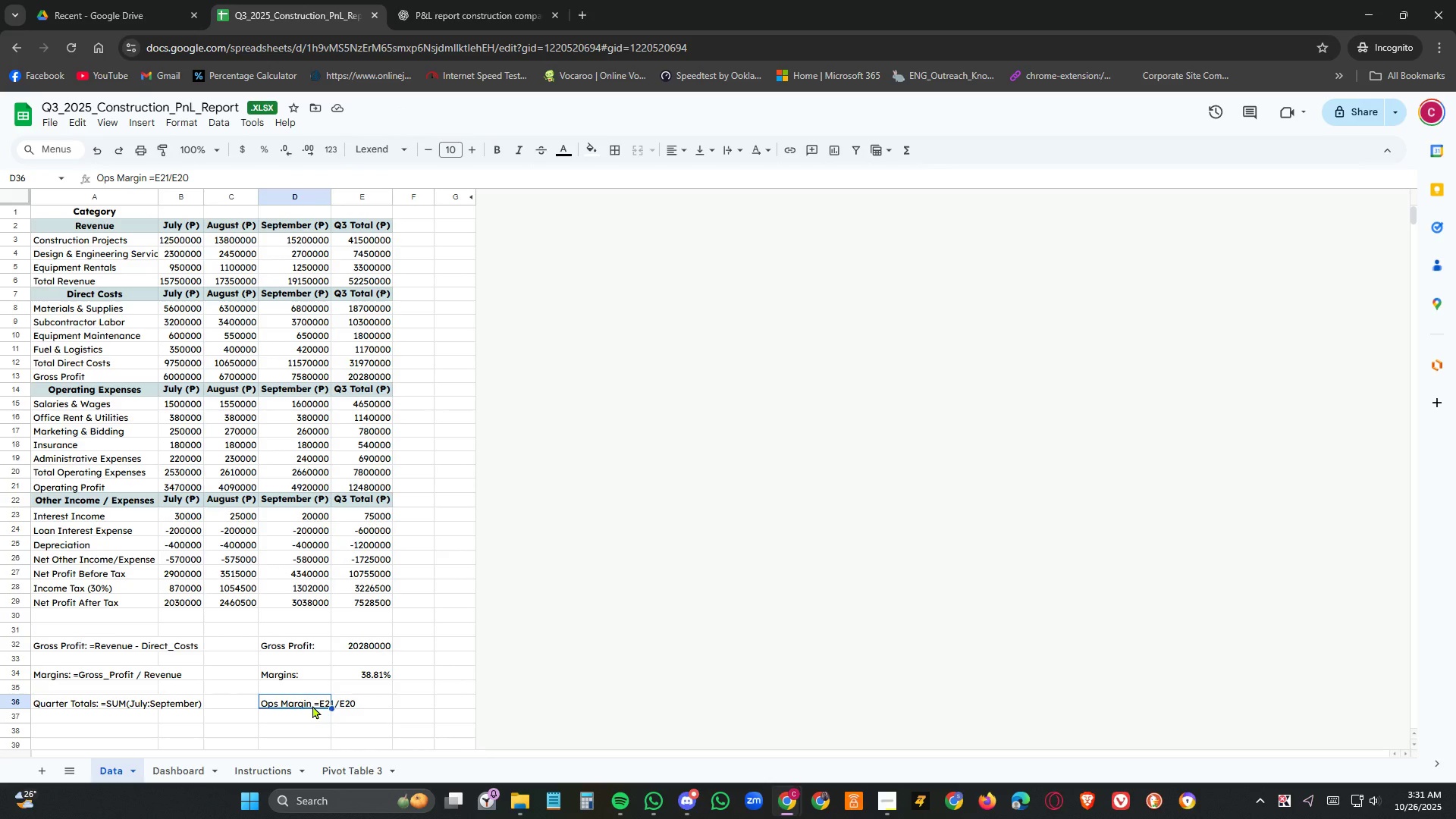 
double_click([312, 705])
 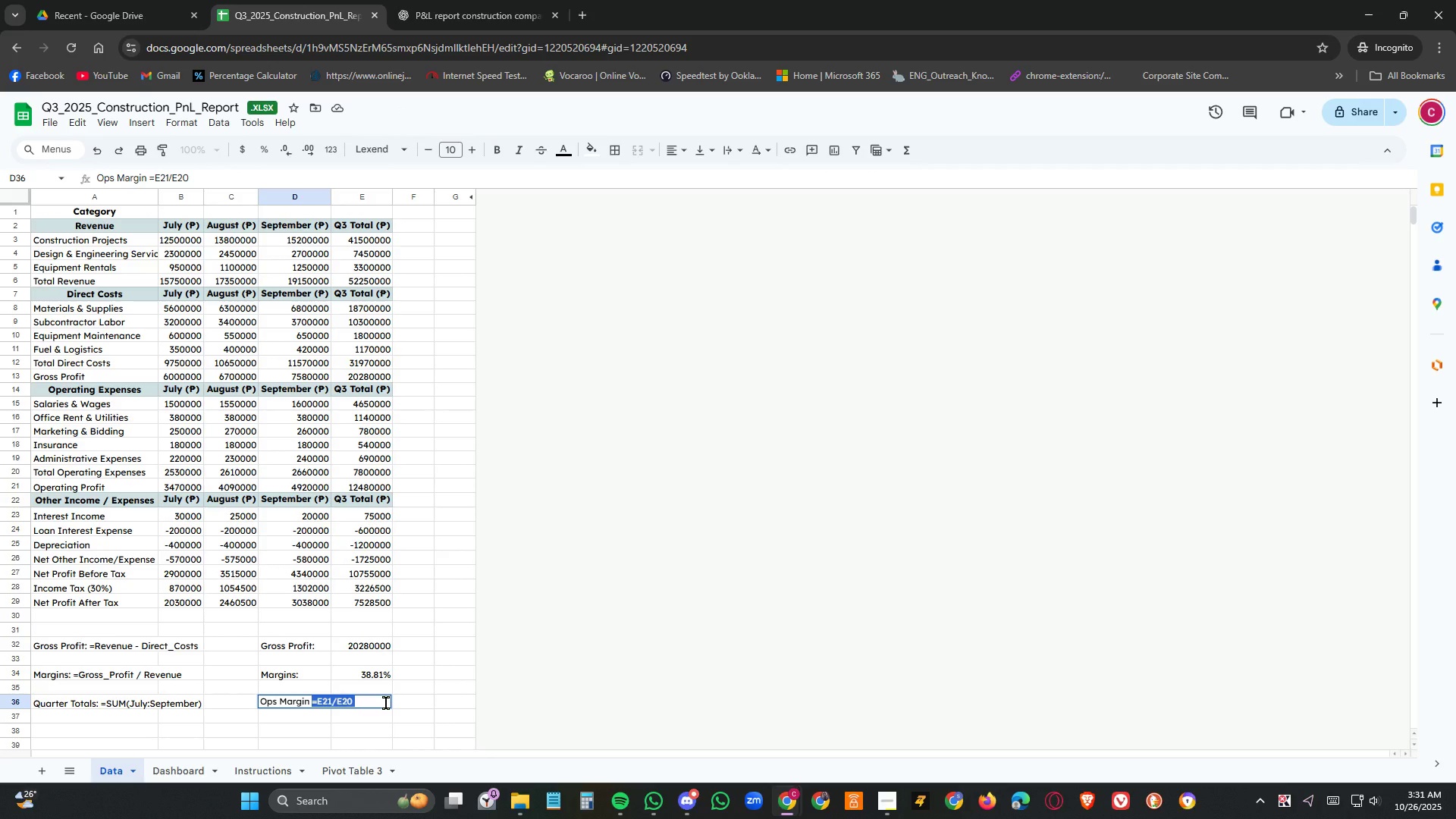 
key(Control+X)
 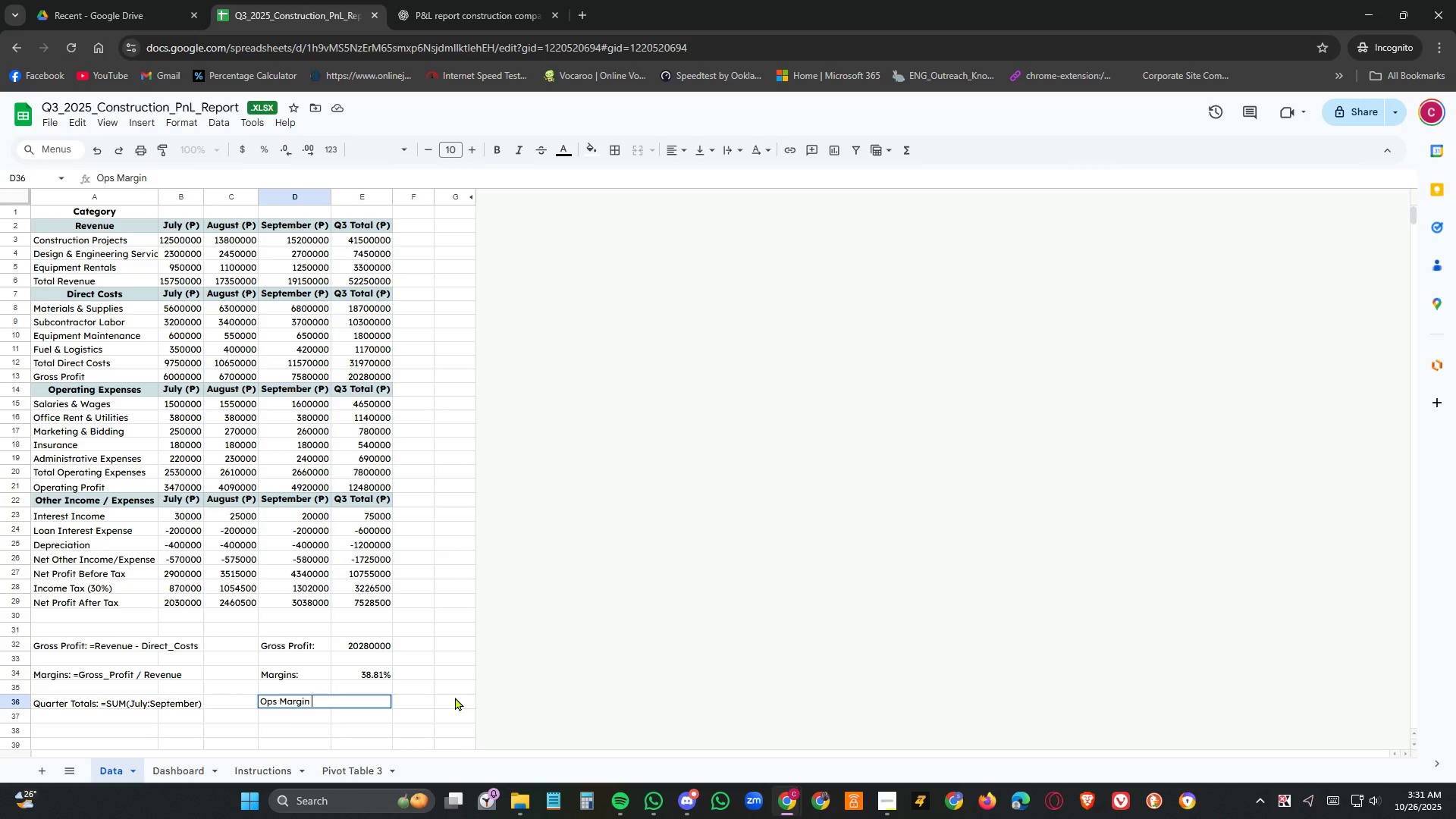 
left_click([455, 697])
 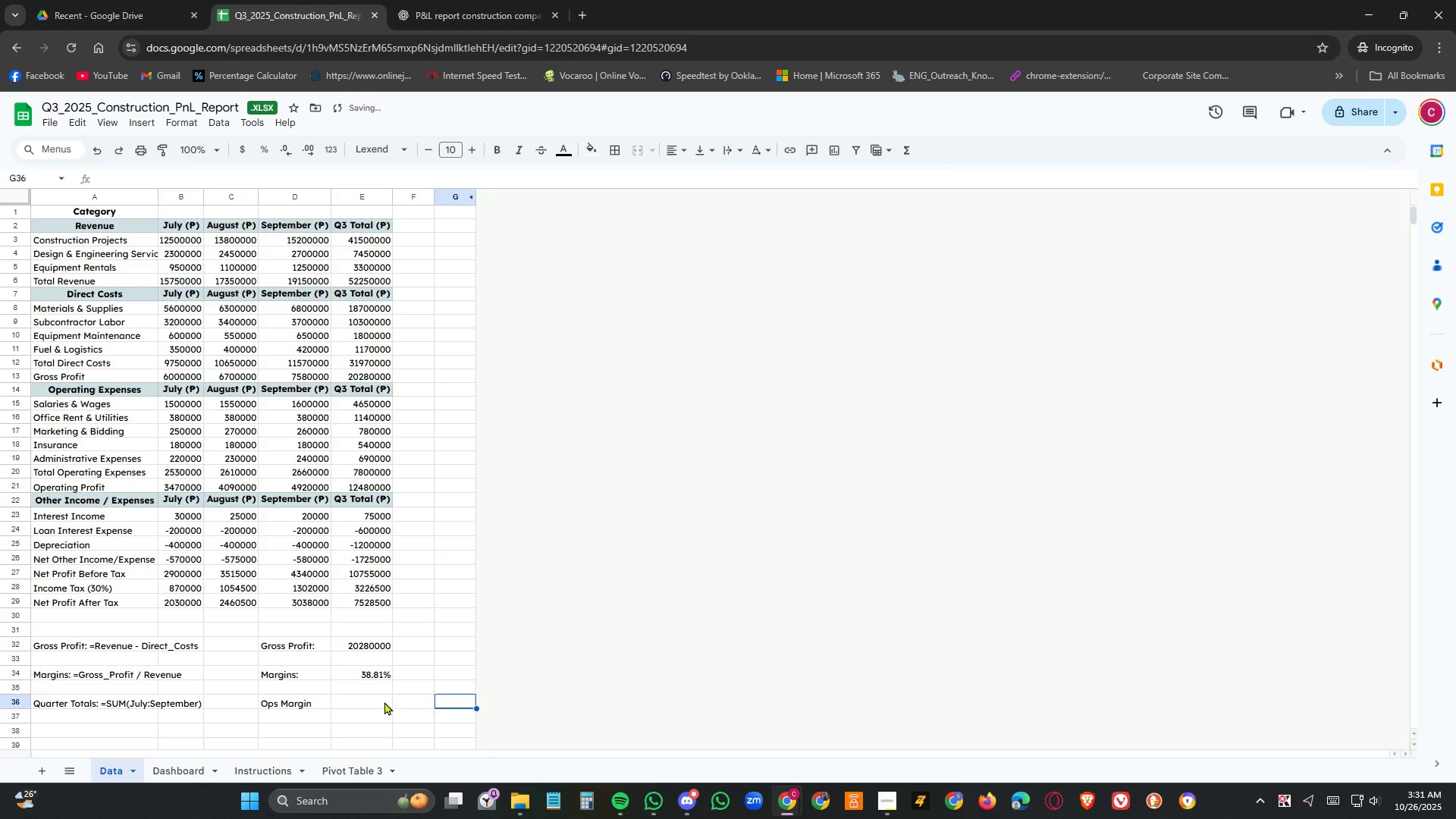 
key(Control+V)
 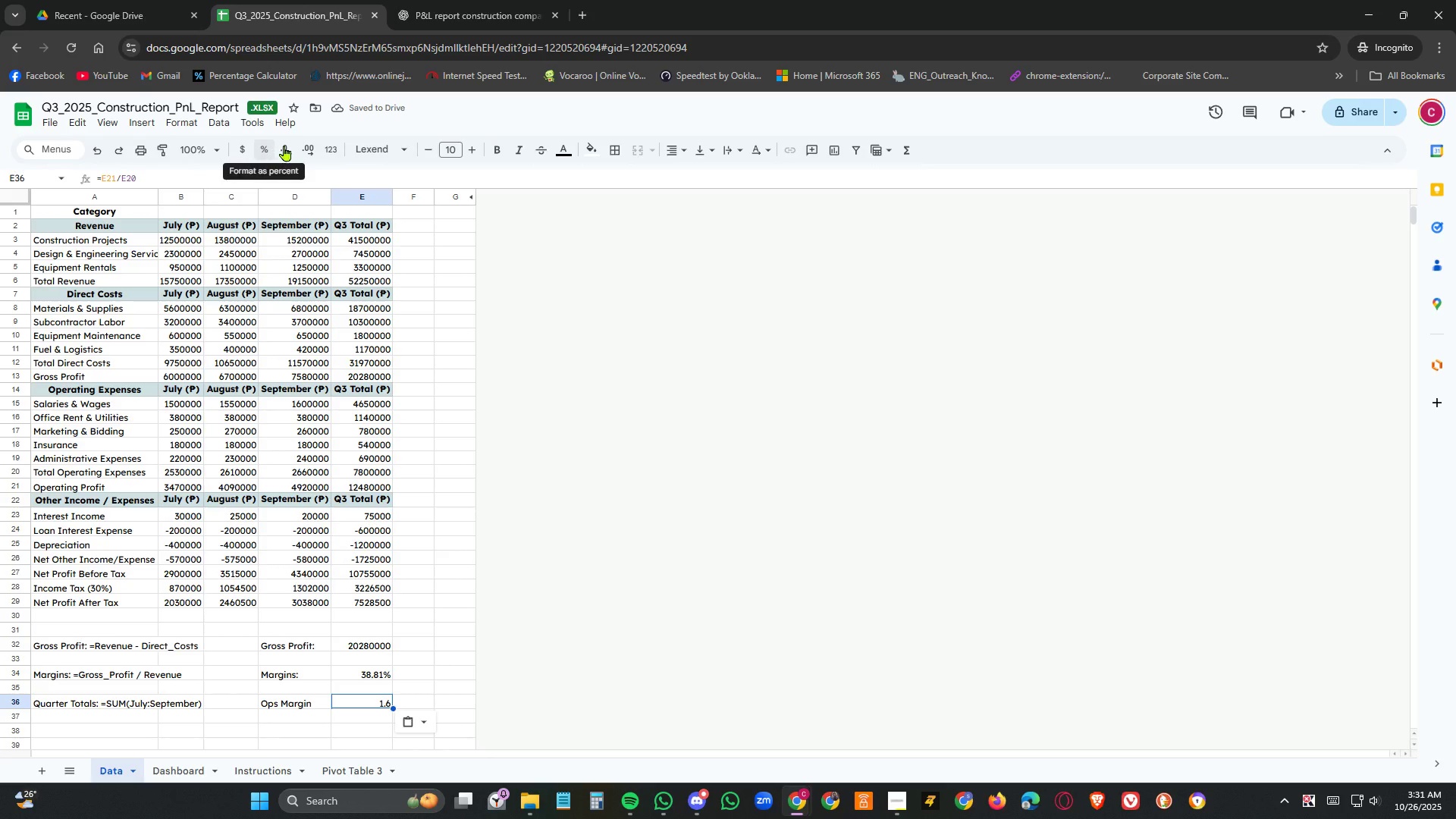 
left_click([265, 154])
 